 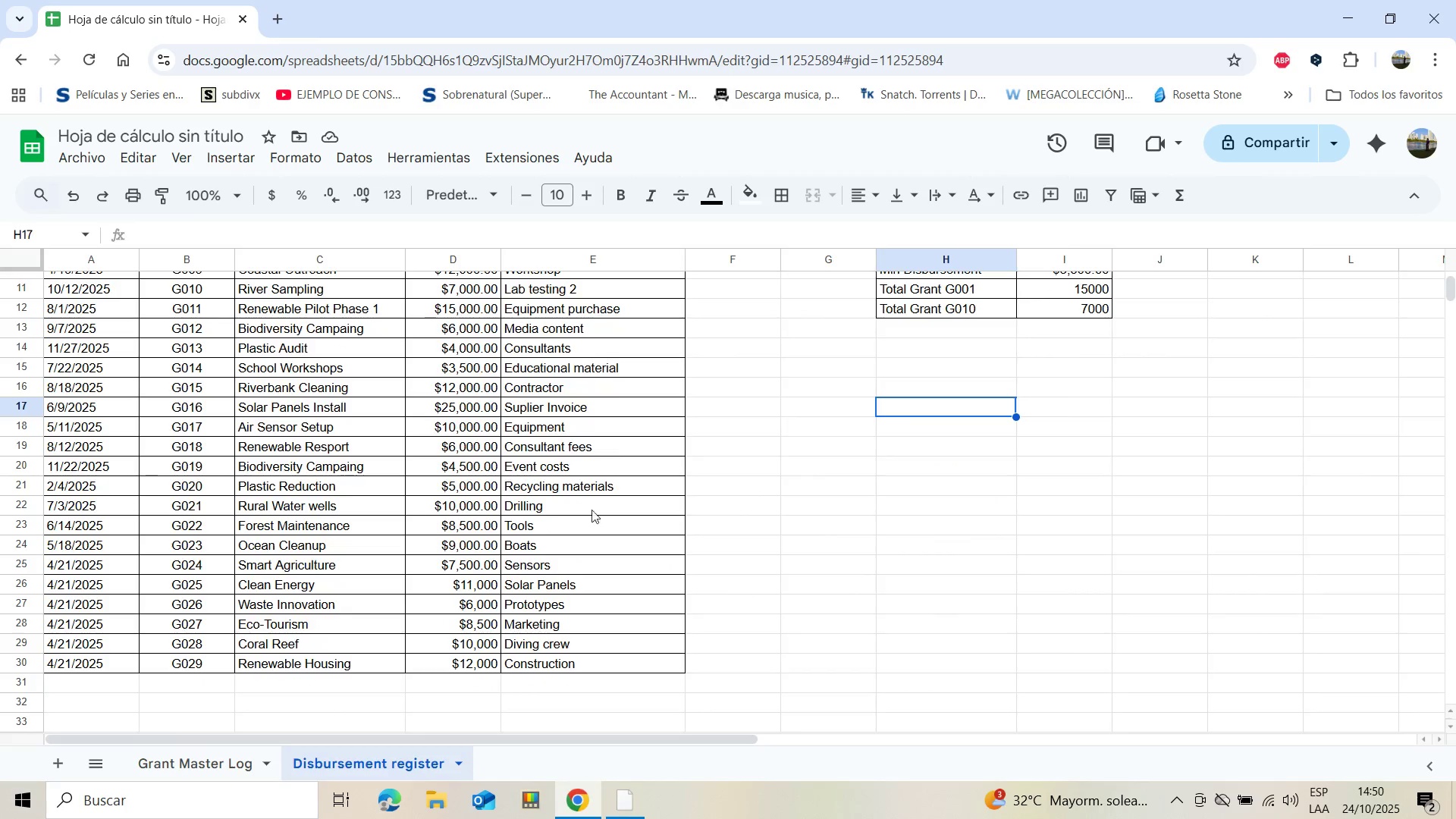 
scroll: coordinate [780, 548], scroll_direction: up, amount: 3.0
 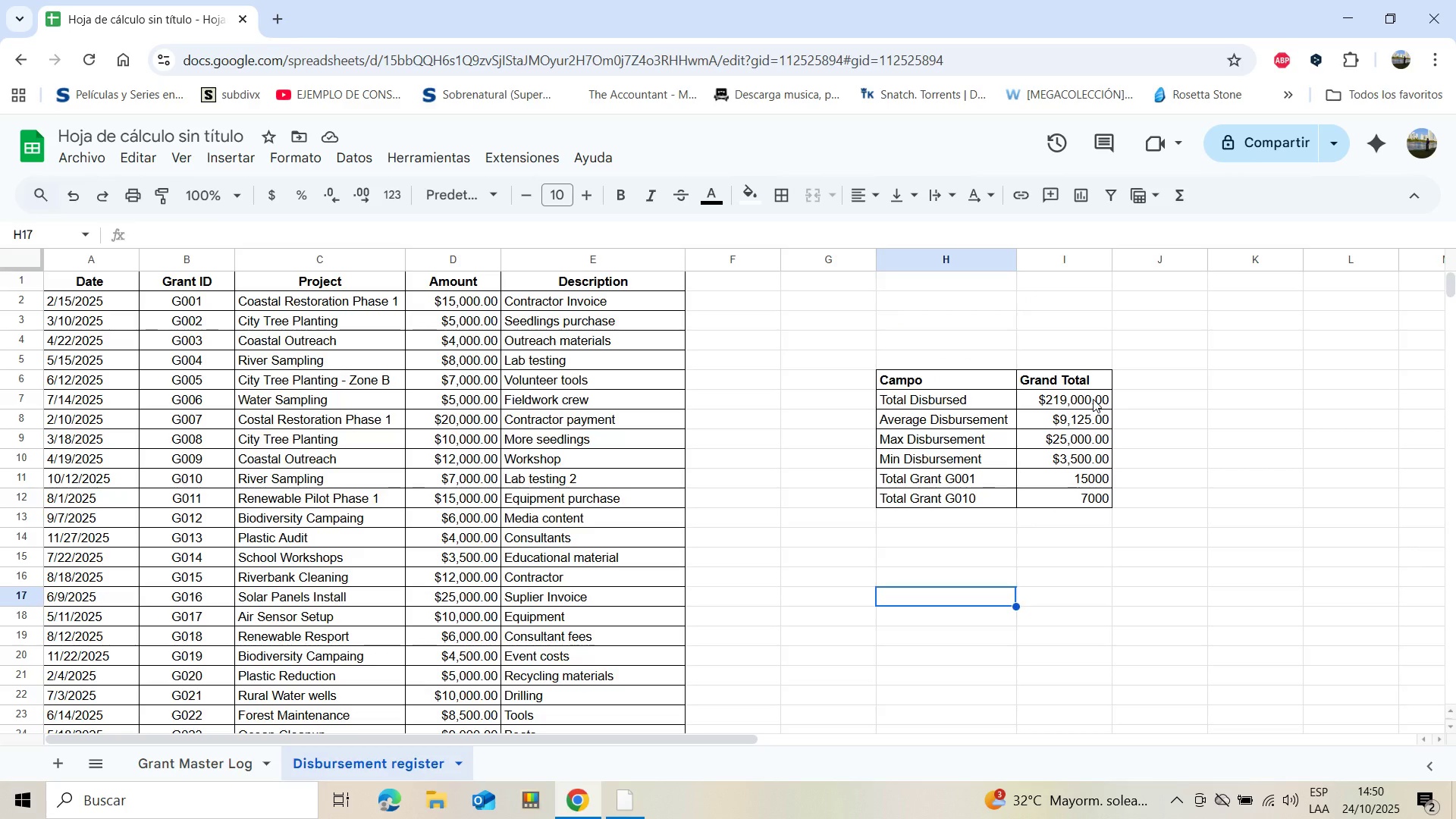 
double_click([1093, 399])
 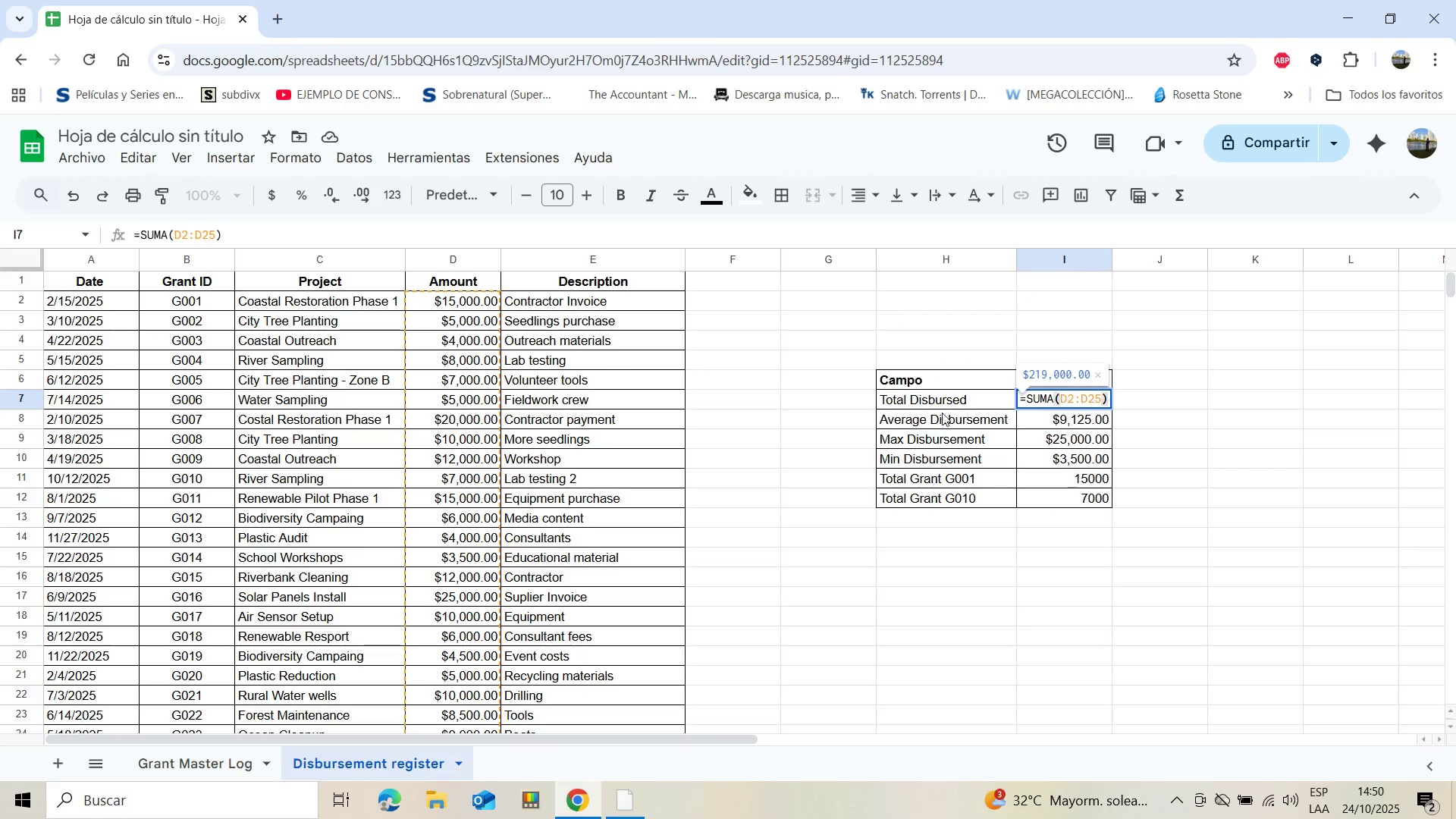 
wait(5.57)
 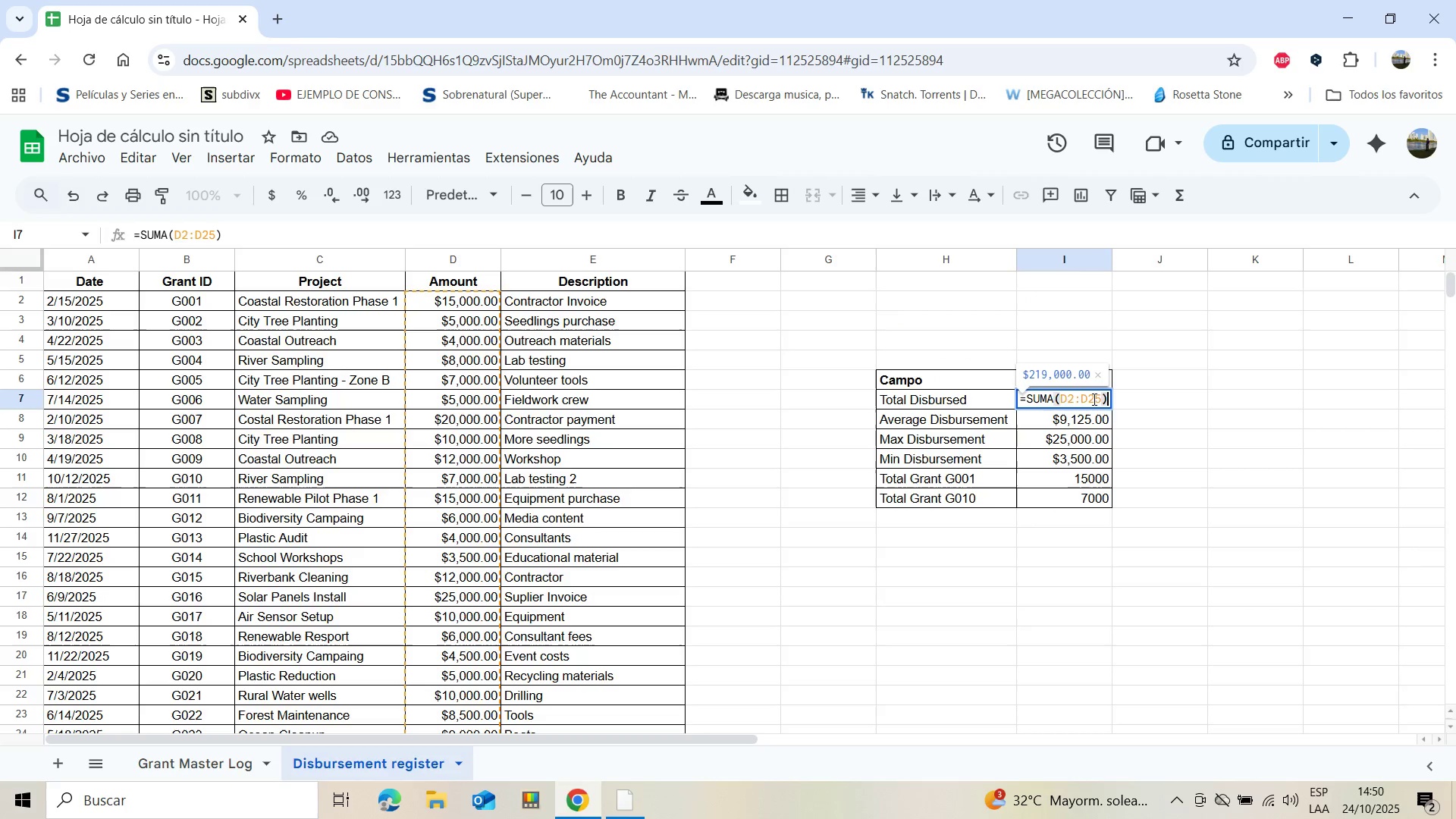 
scroll: coordinate [801, 526], scroll_direction: down, amount: 2.0
 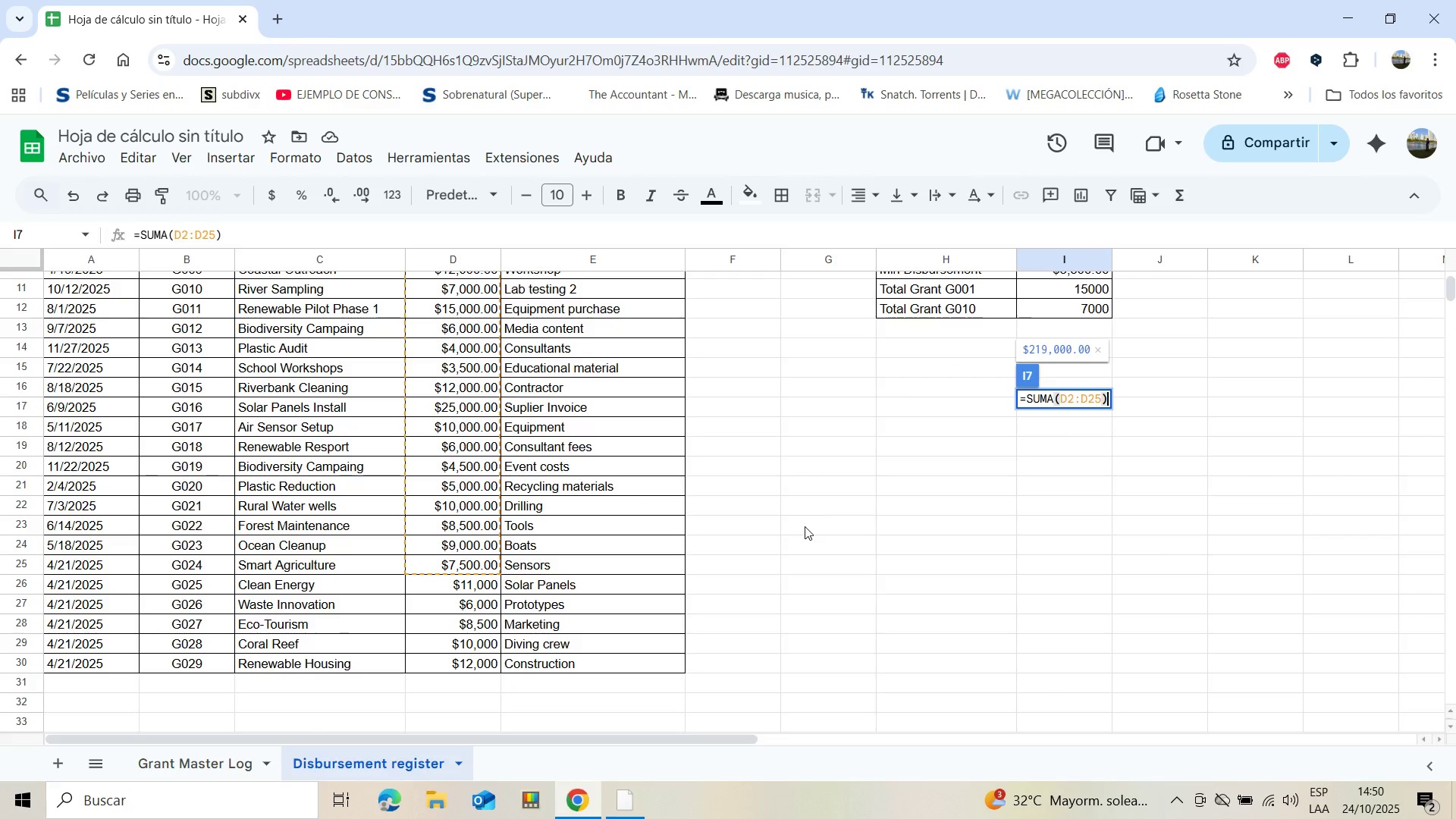 
scroll: coordinate [805, 526], scroll_direction: up, amount: 3.0
 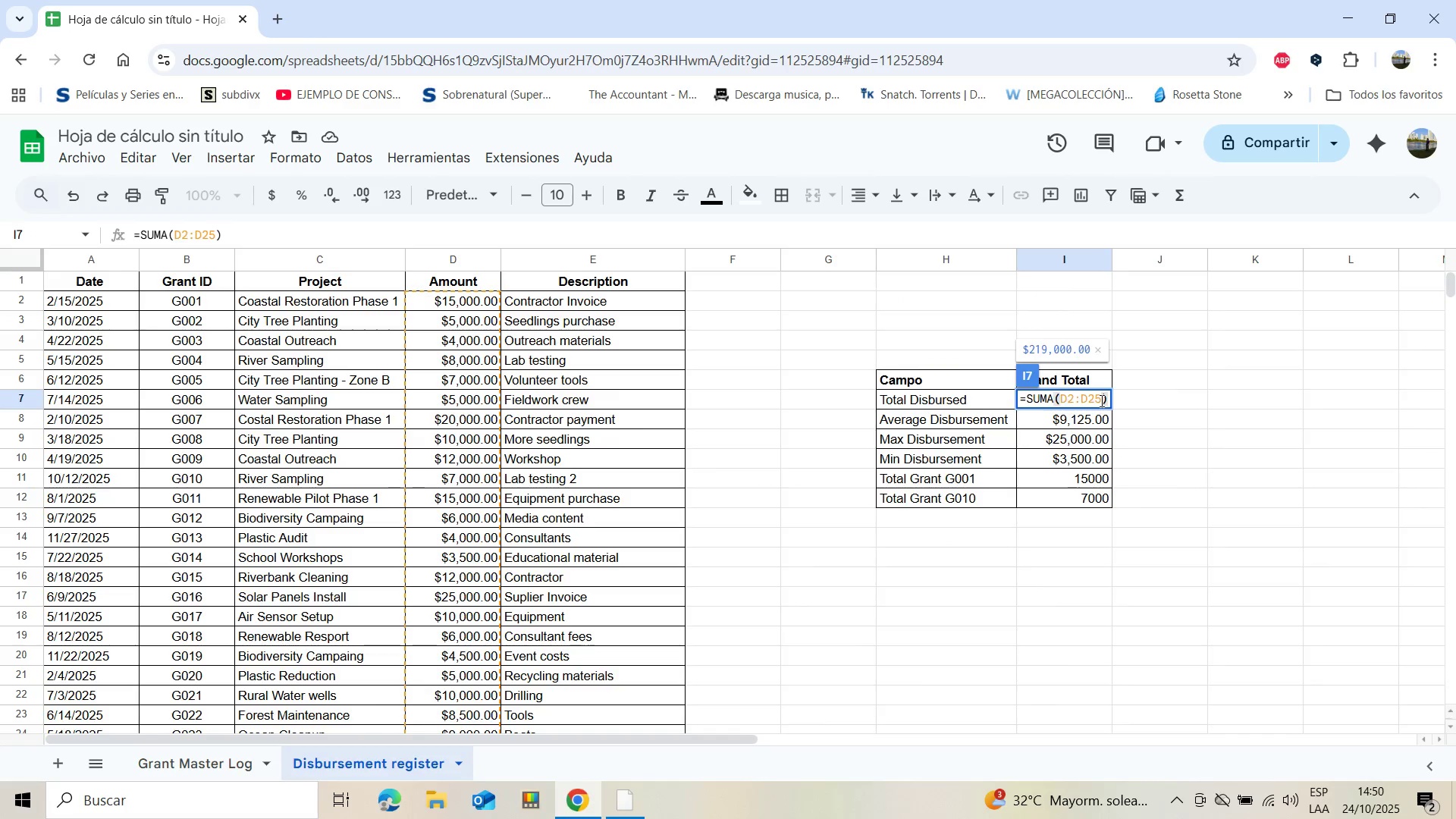 
left_click([1100, 400])
 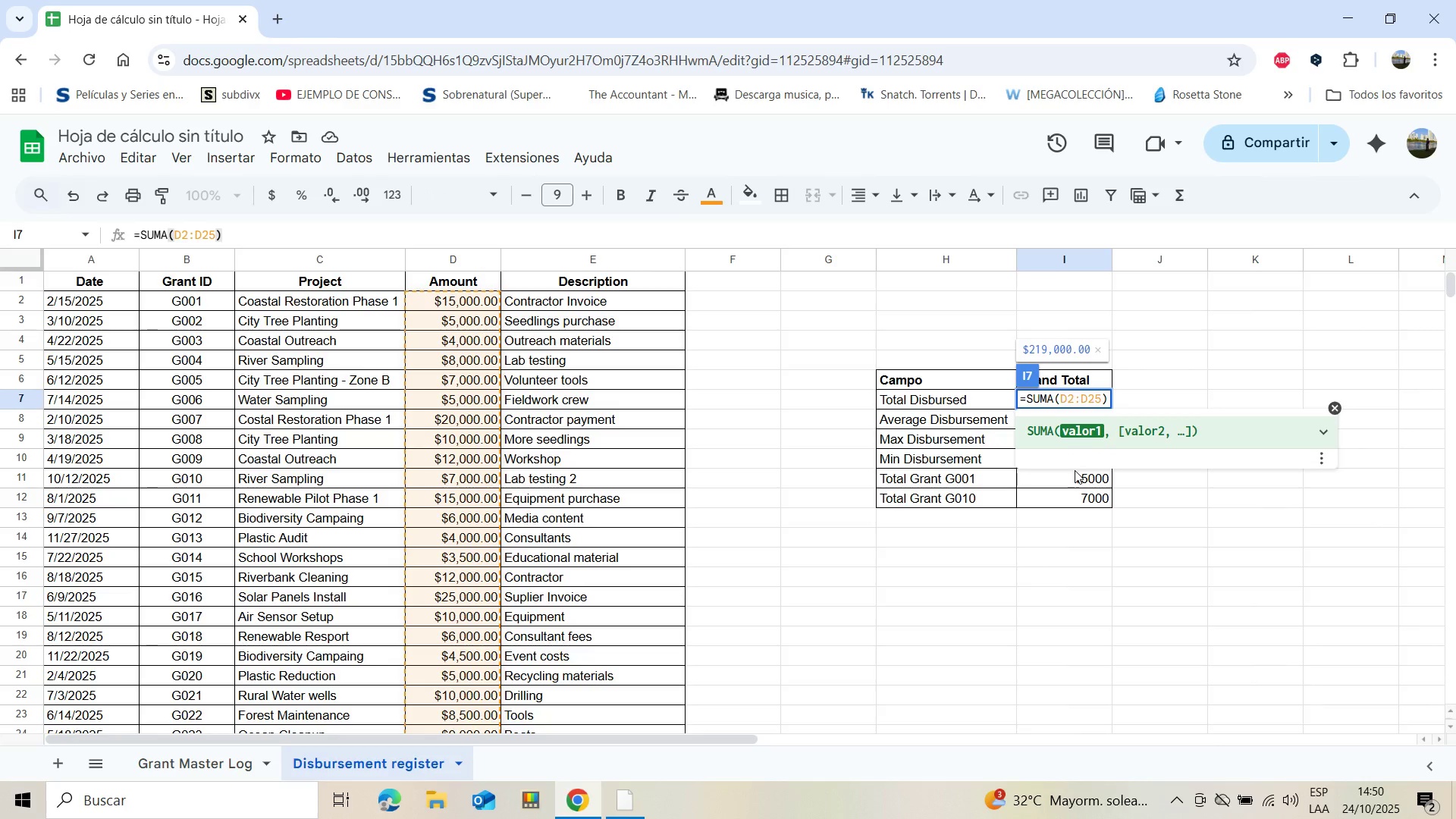 
key(Backspace)
key(Backspace)
type(30)
 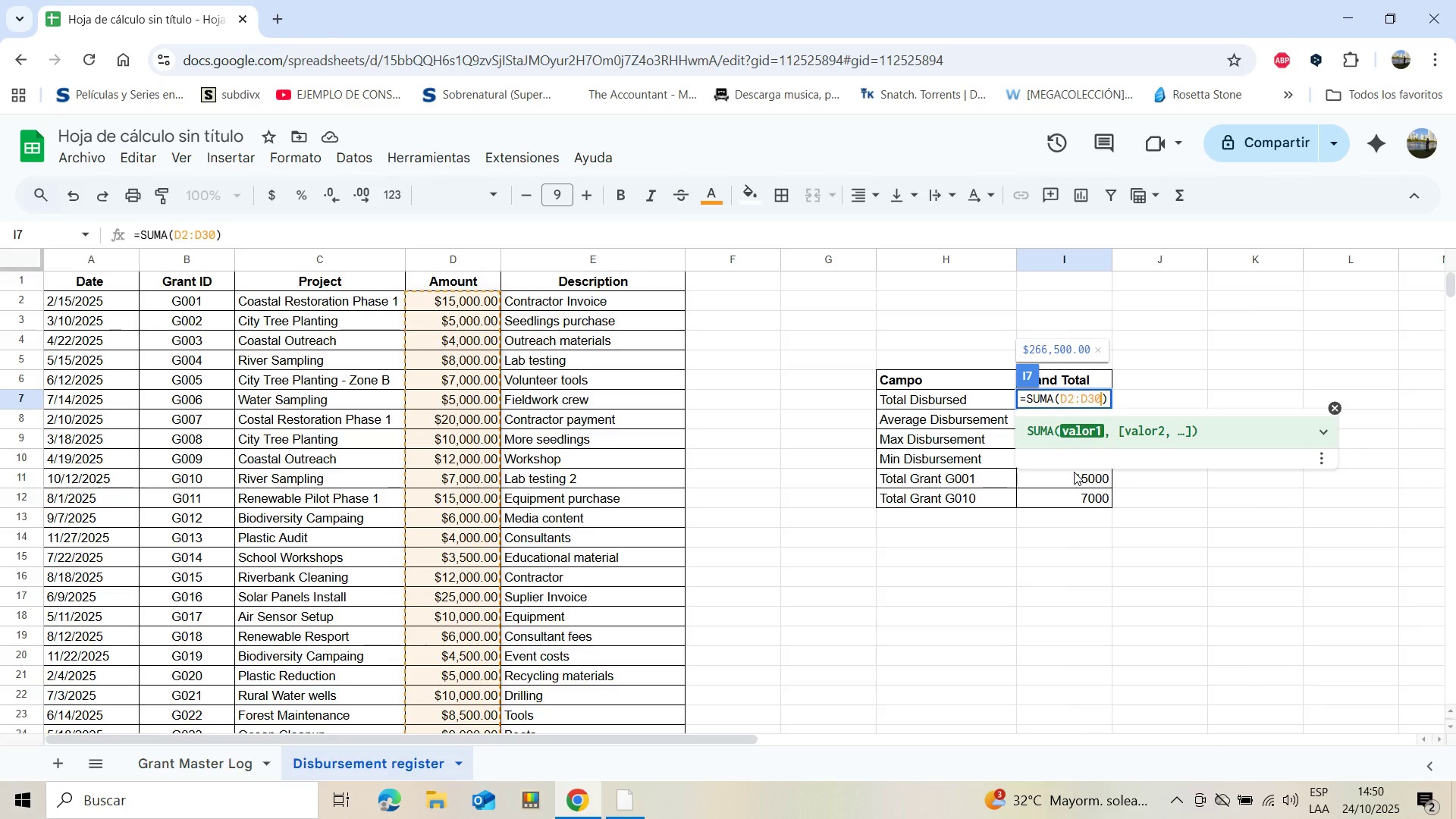 
key(Enter)
 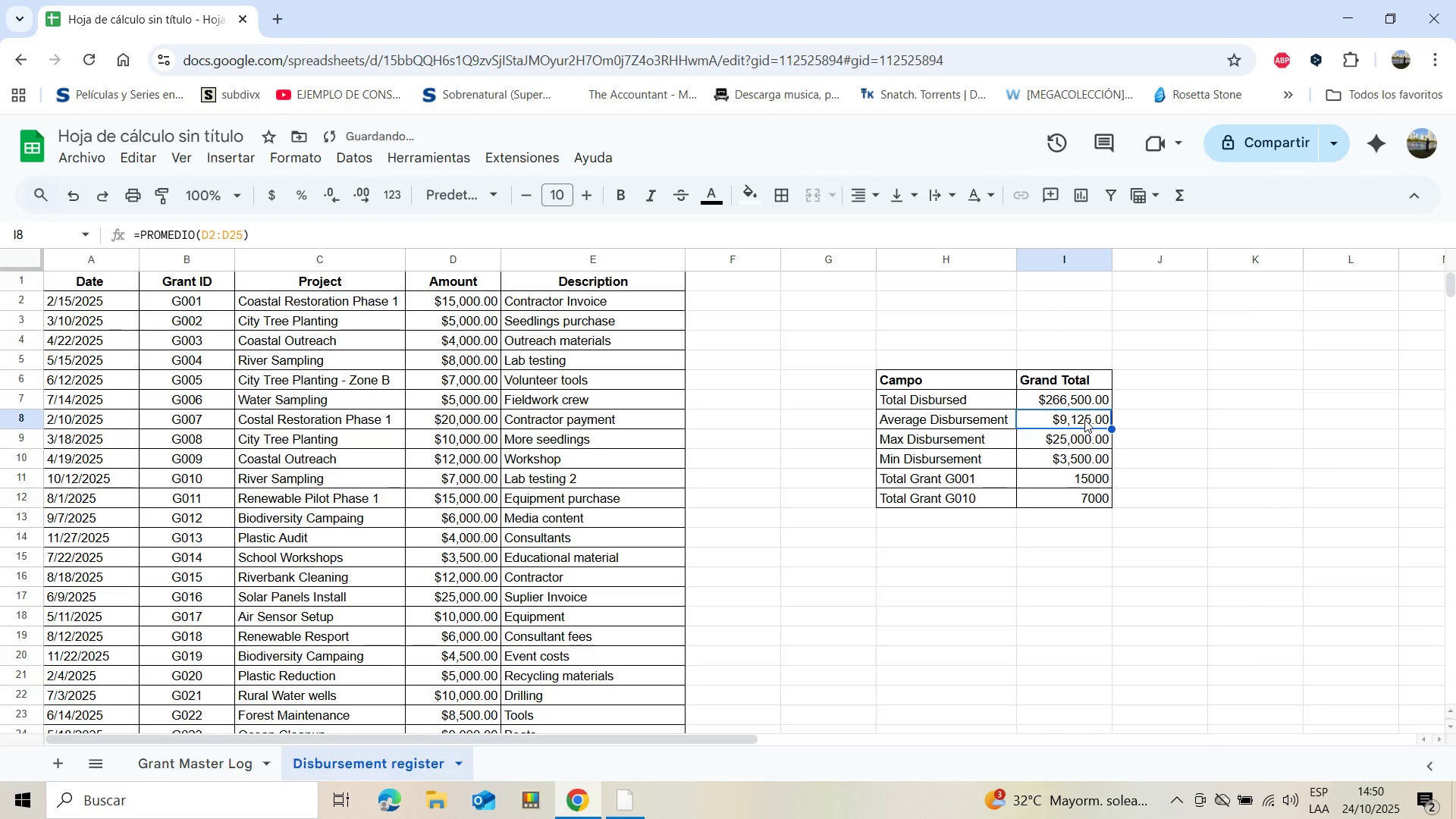 
double_click([1084, 419])
 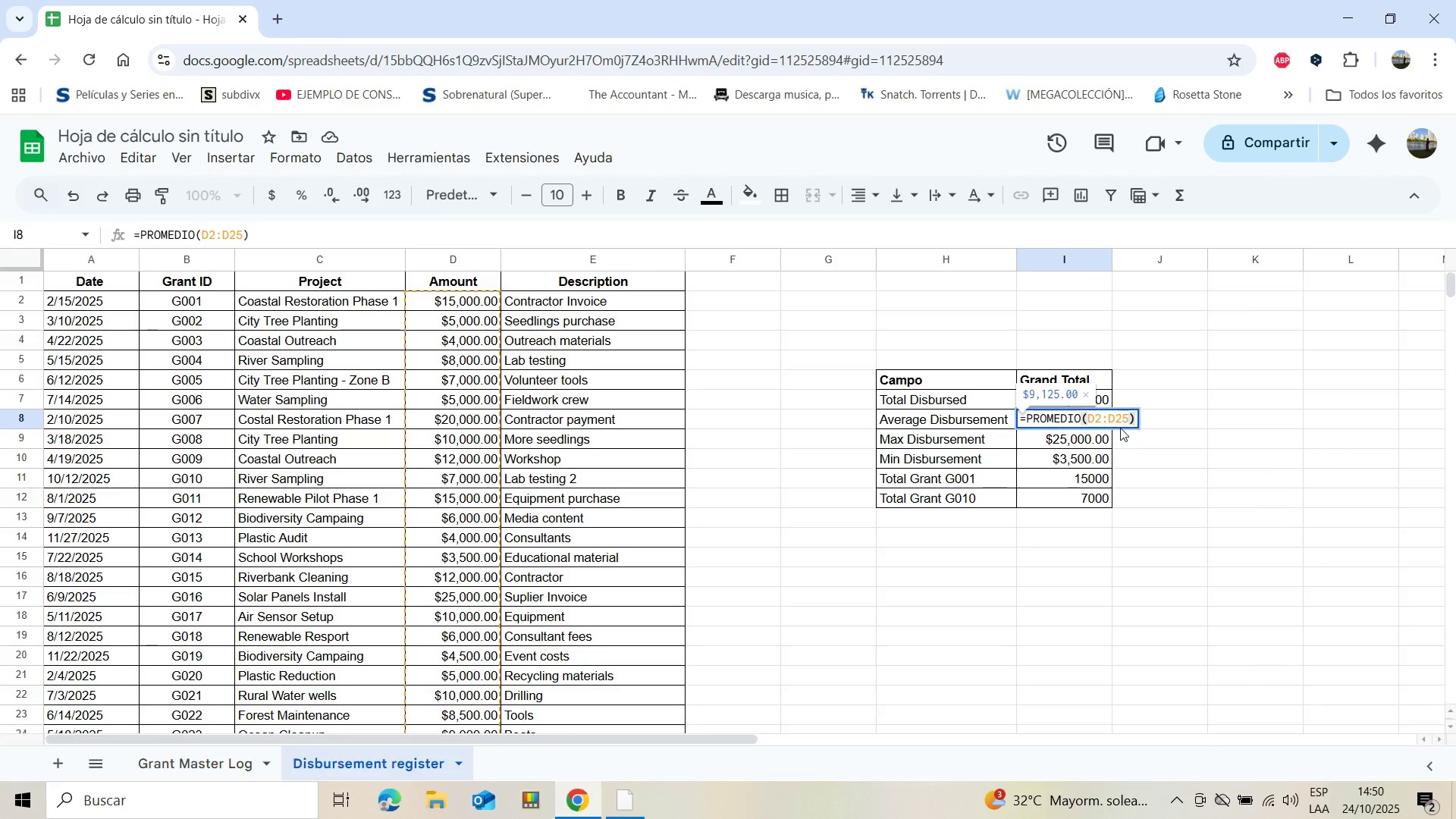 
wait(8.65)
 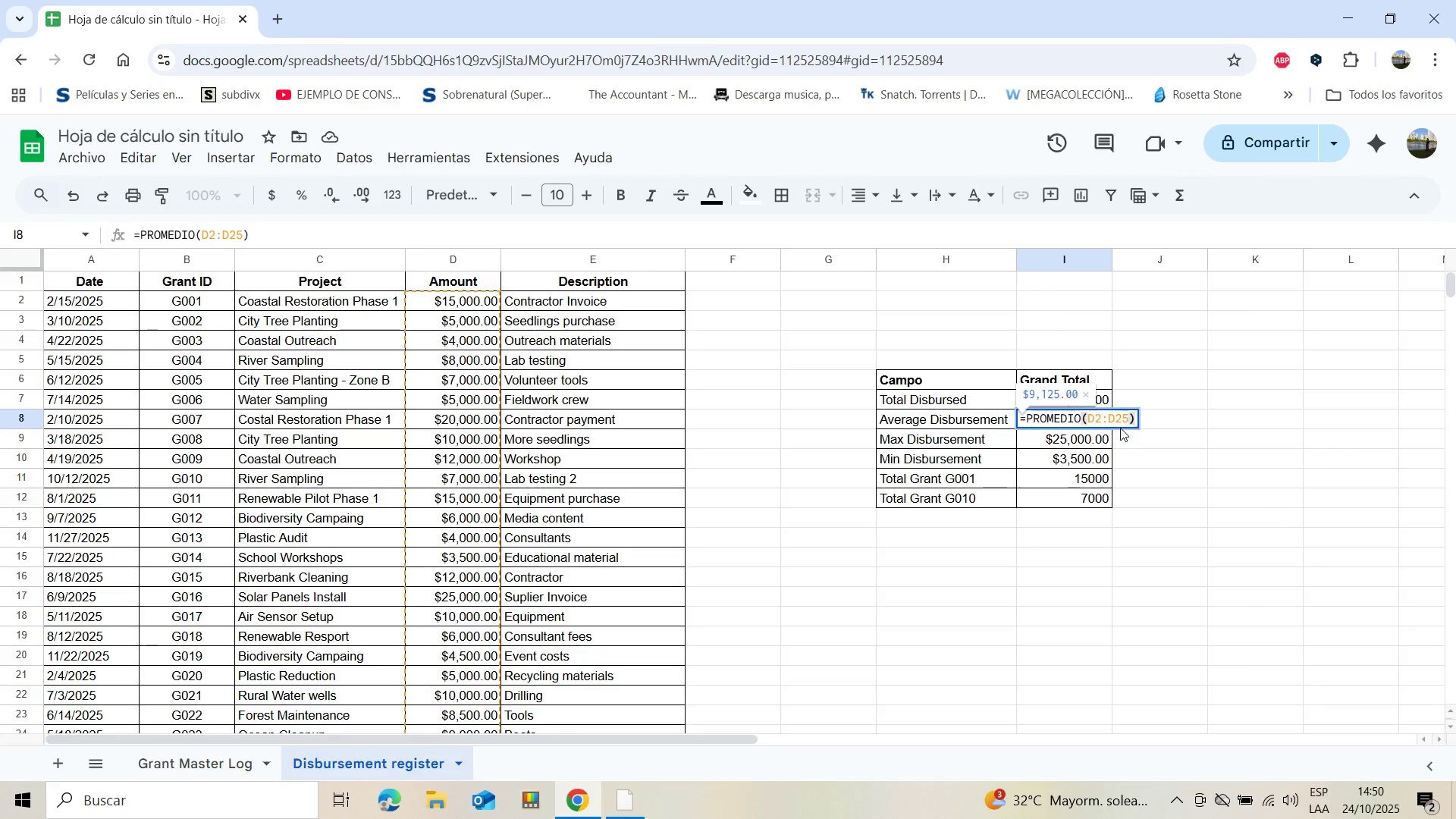 
key(Backspace)
key(Backspace)
type(30)
 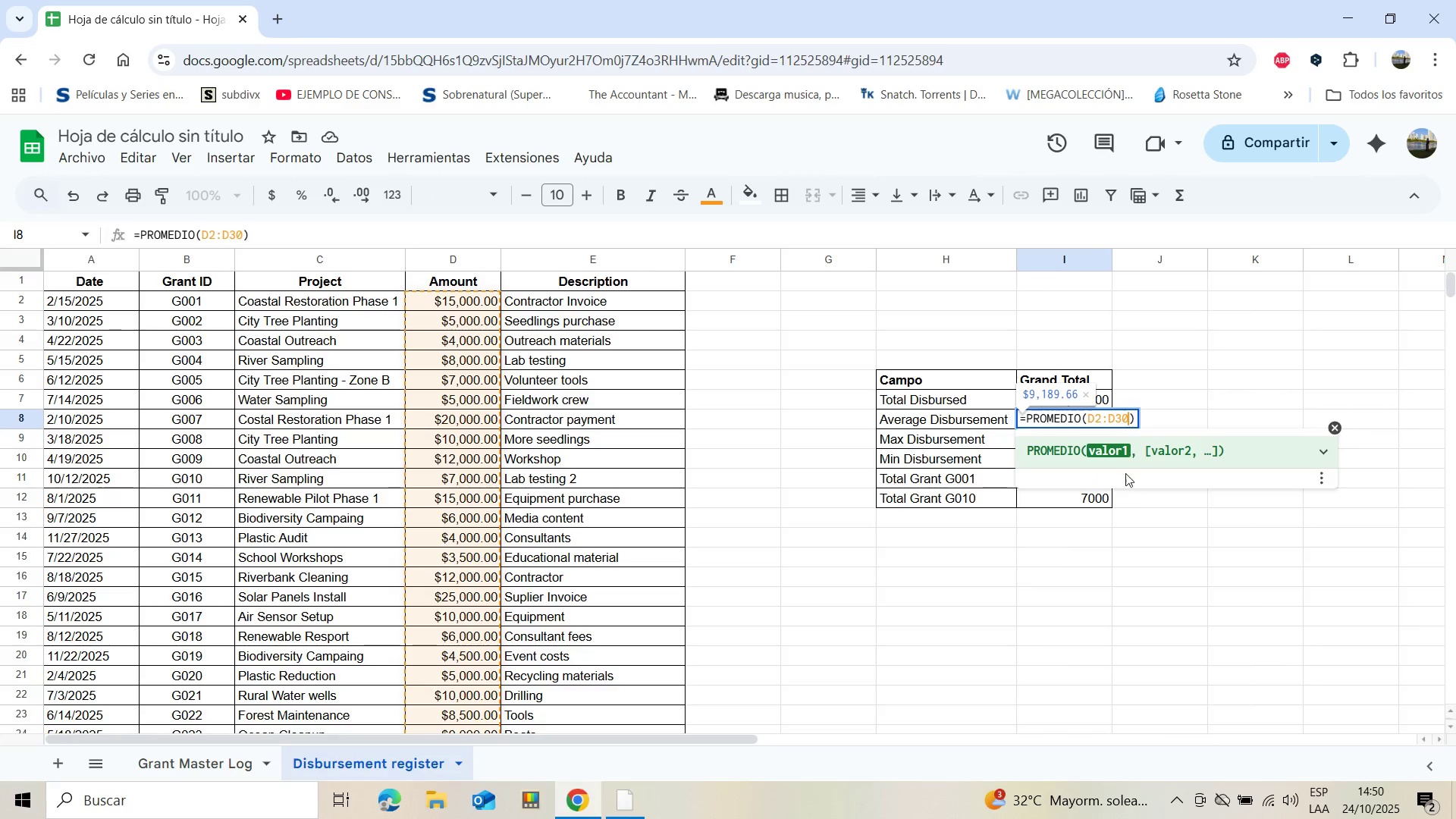 
left_click([1194, 357])
 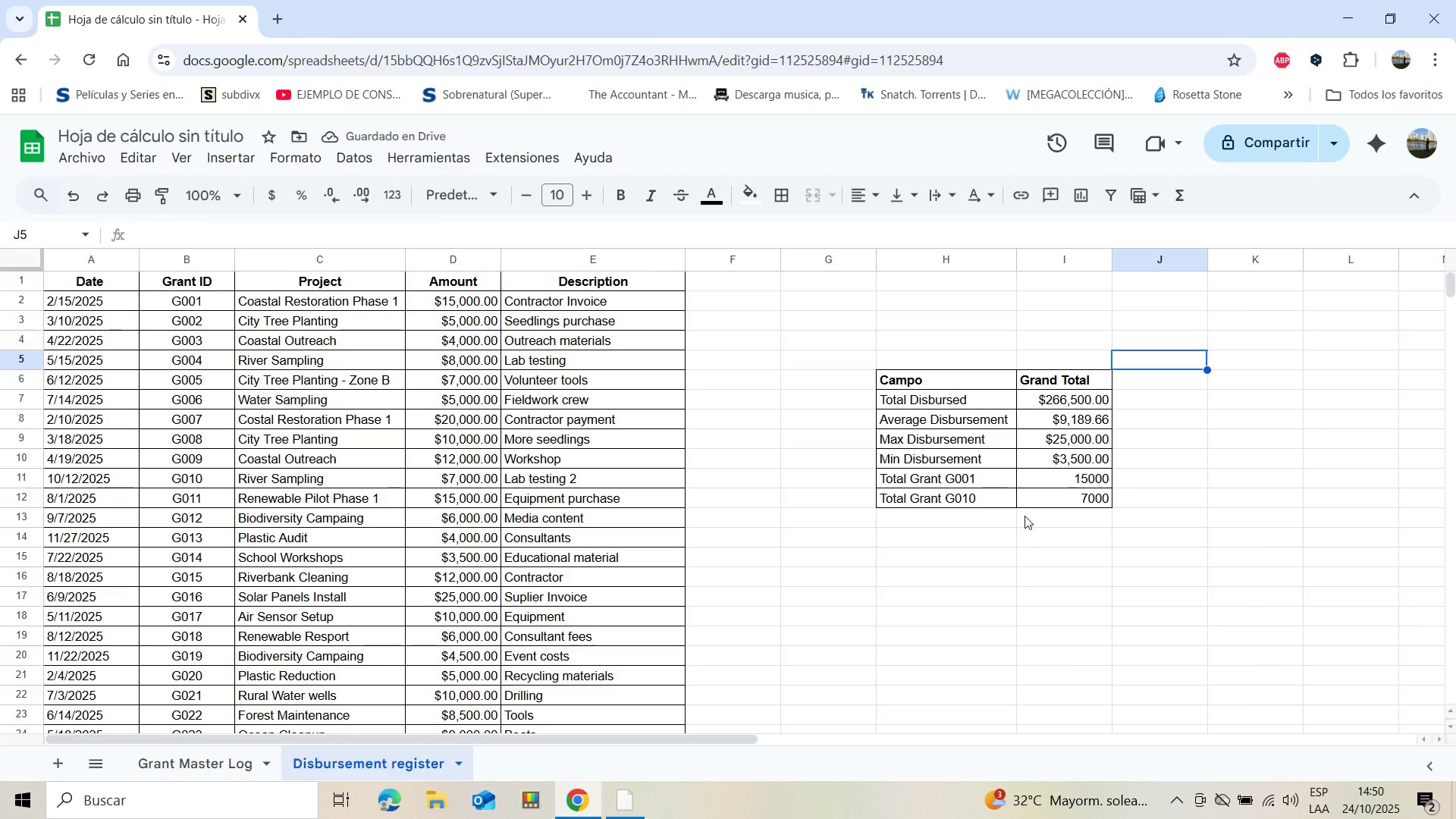 
wait(5.01)
 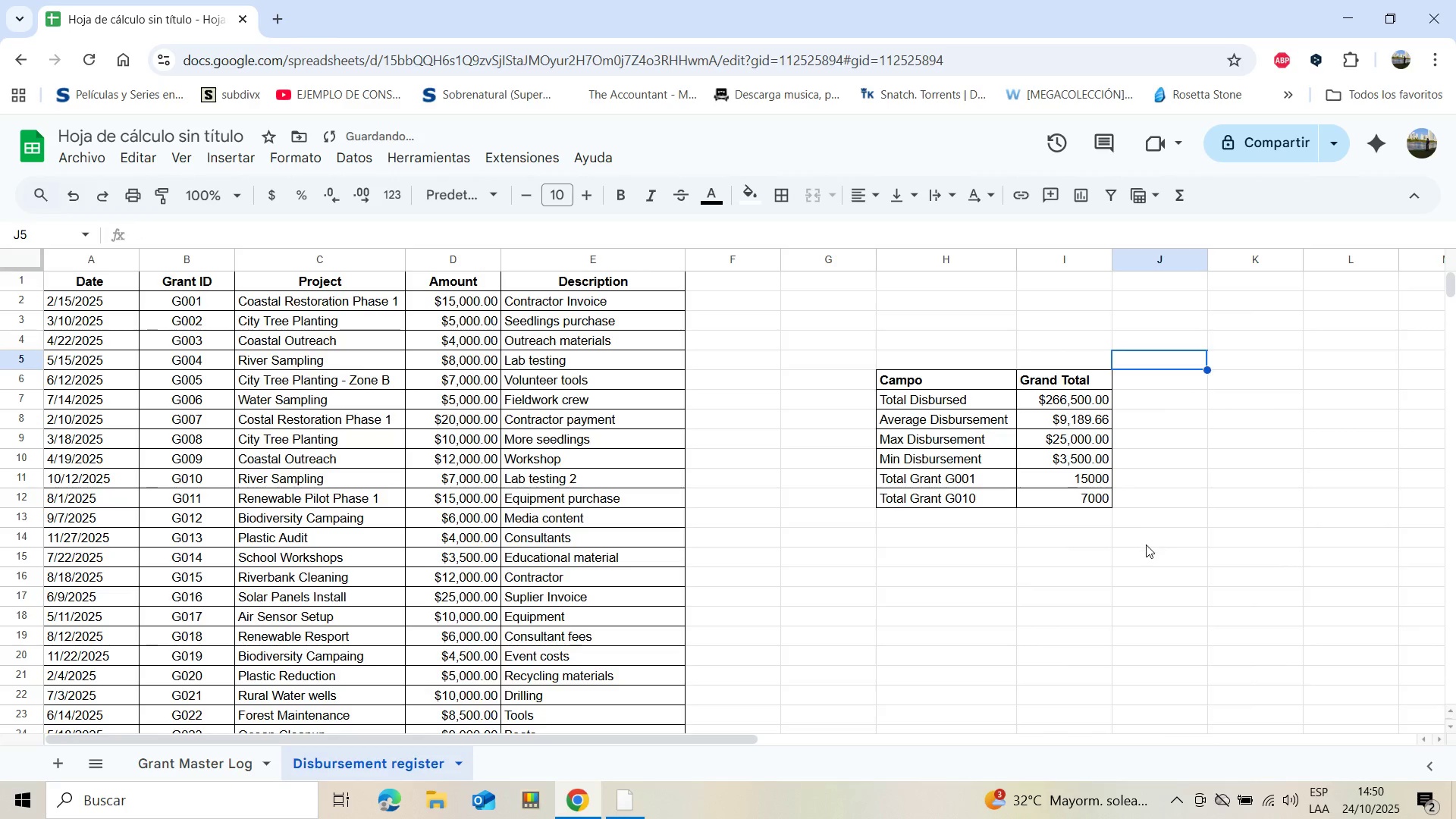 
left_click([1080, 436])
 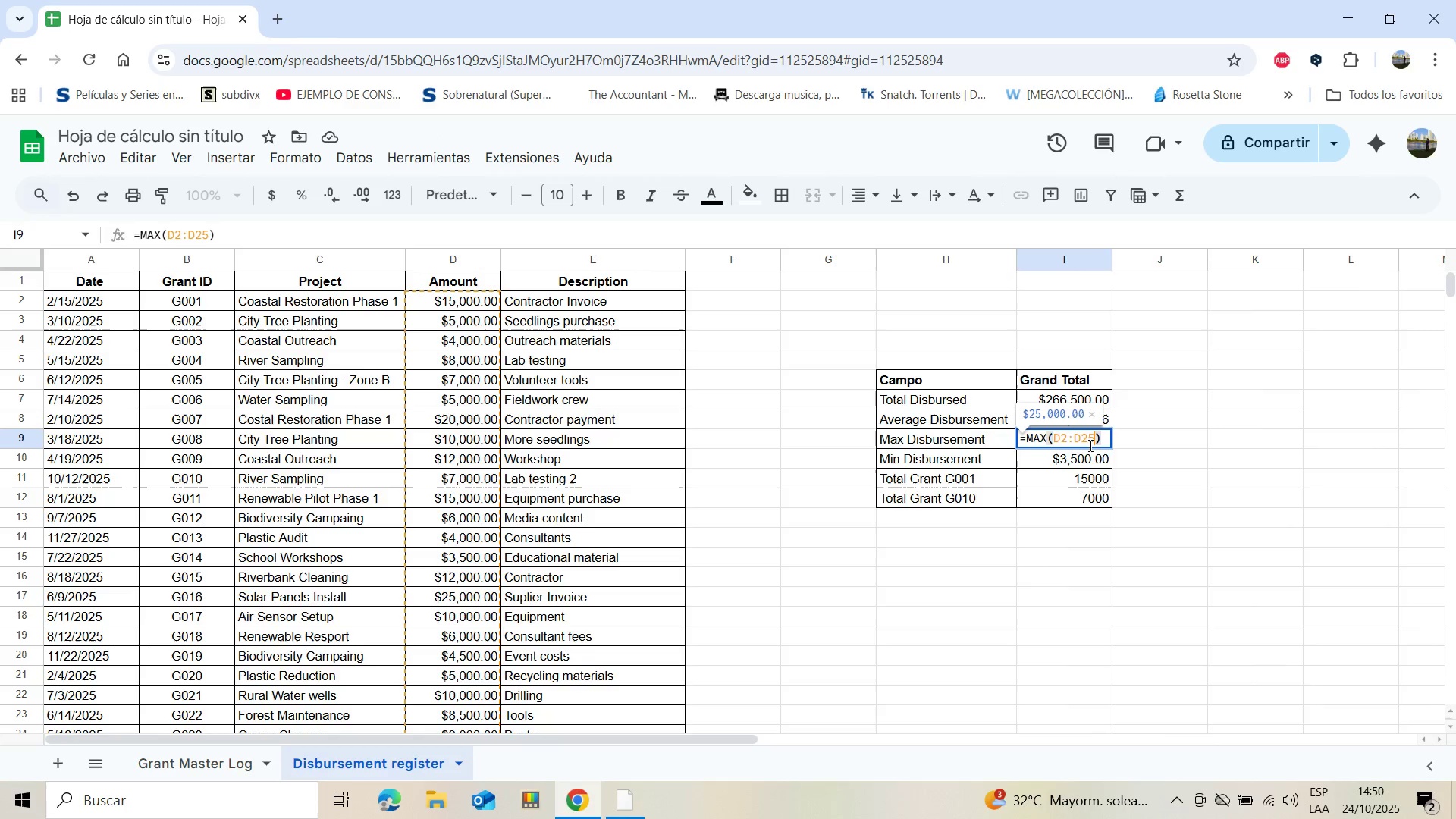 
wait(5.21)
 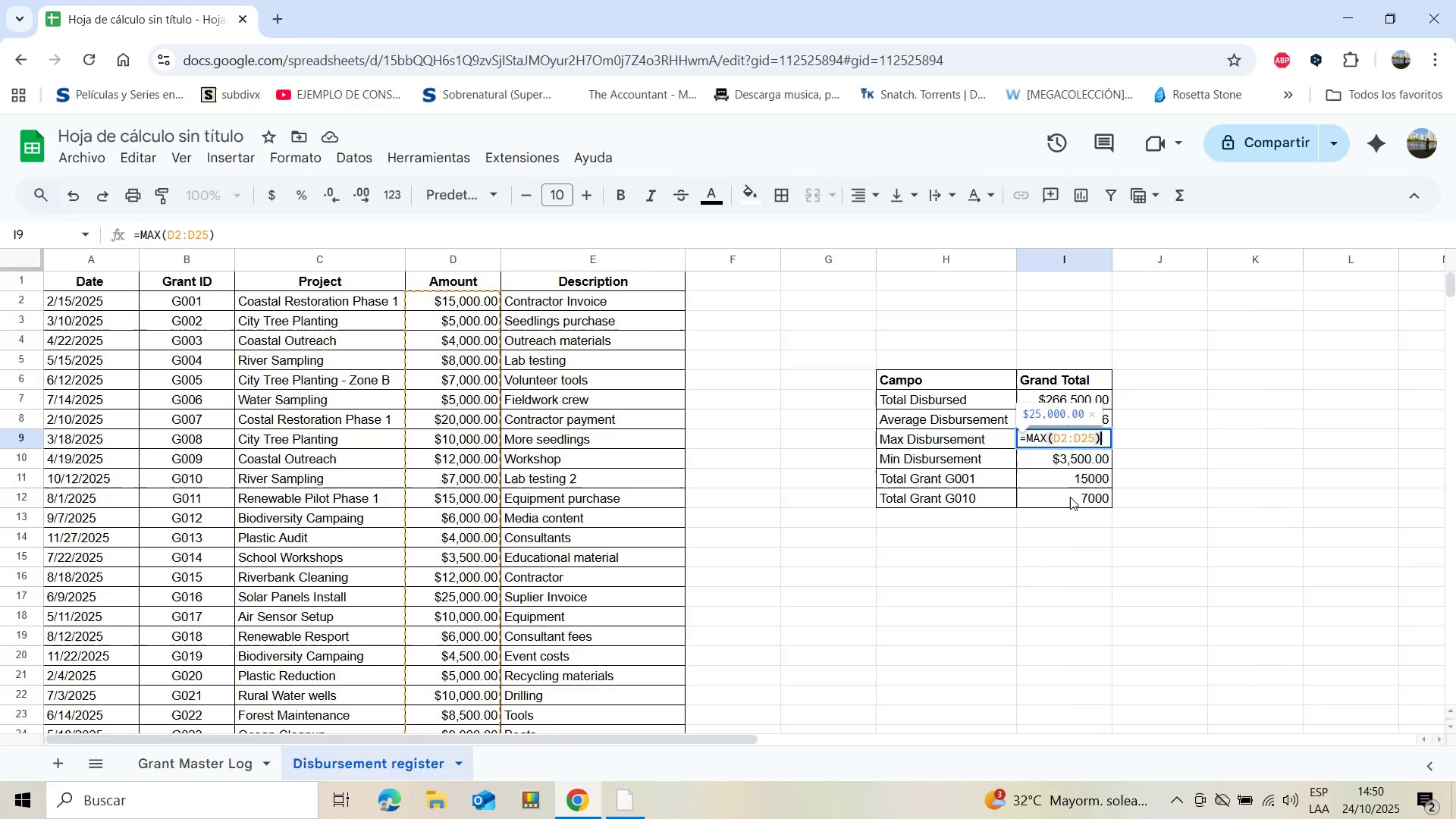 
key(Backspace)
key(Backspace)
type(30)
 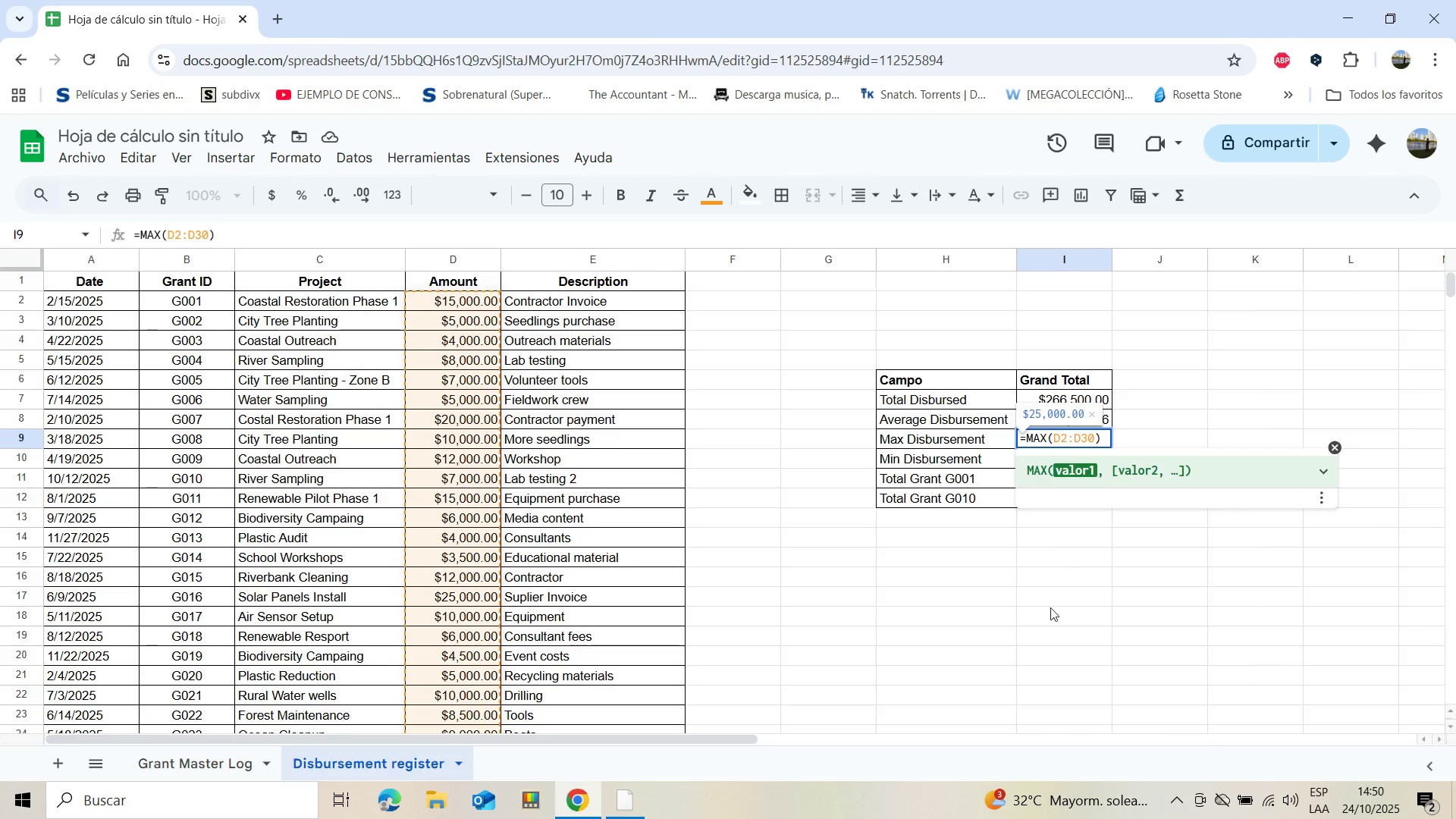 
left_click([1049, 623])
 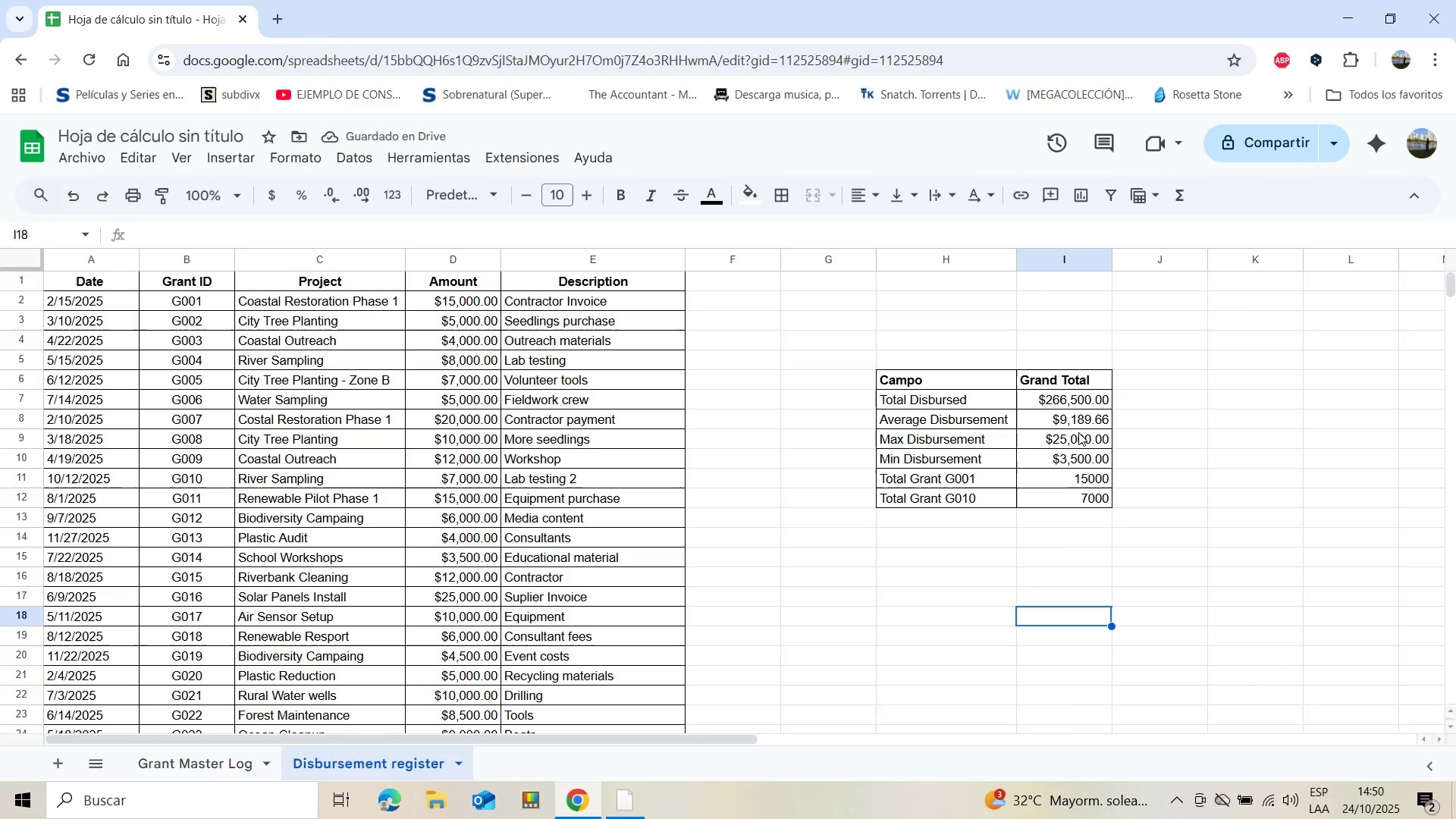 
left_click([1080, 434])
 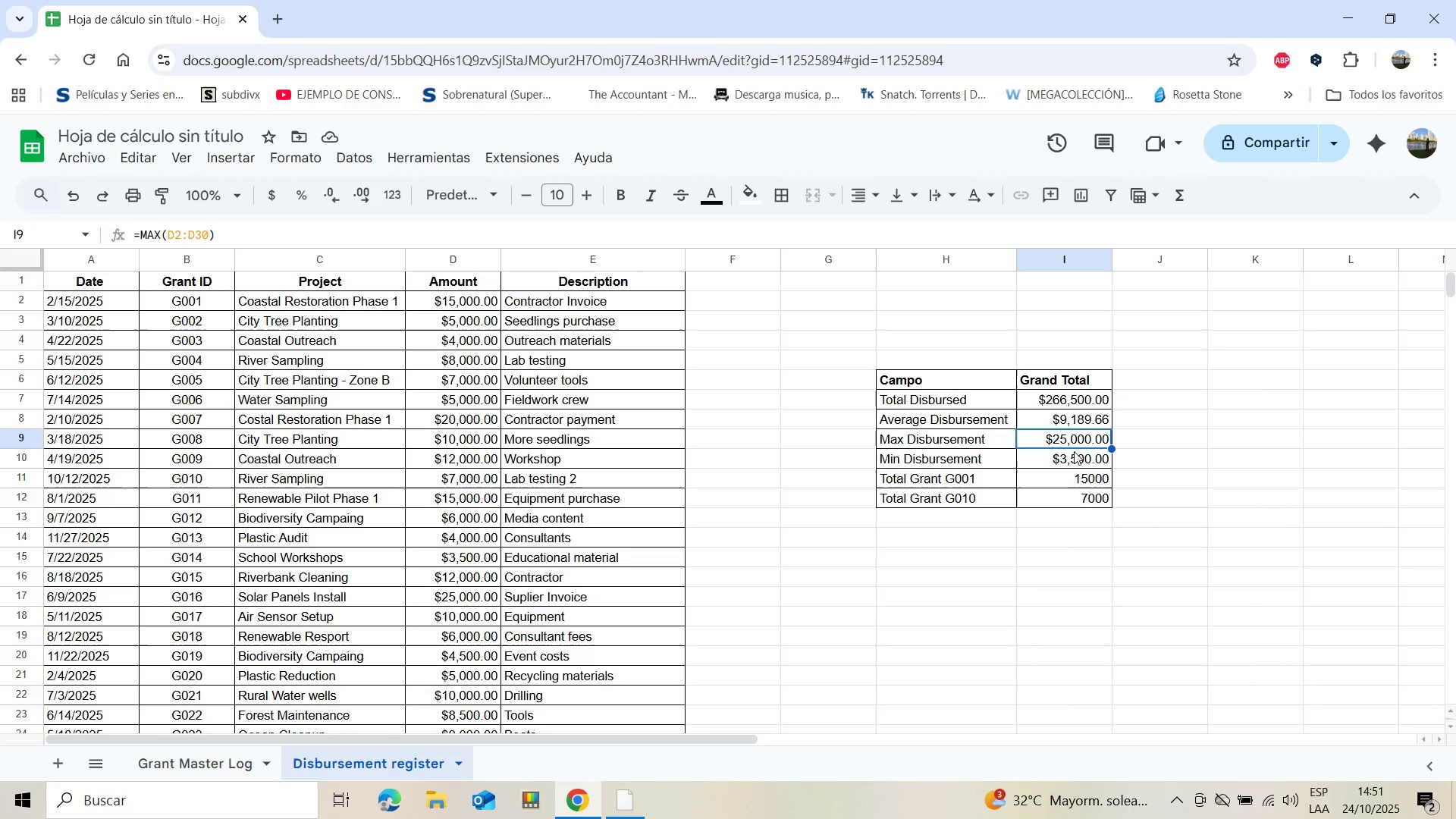 
double_click([1071, 457])
 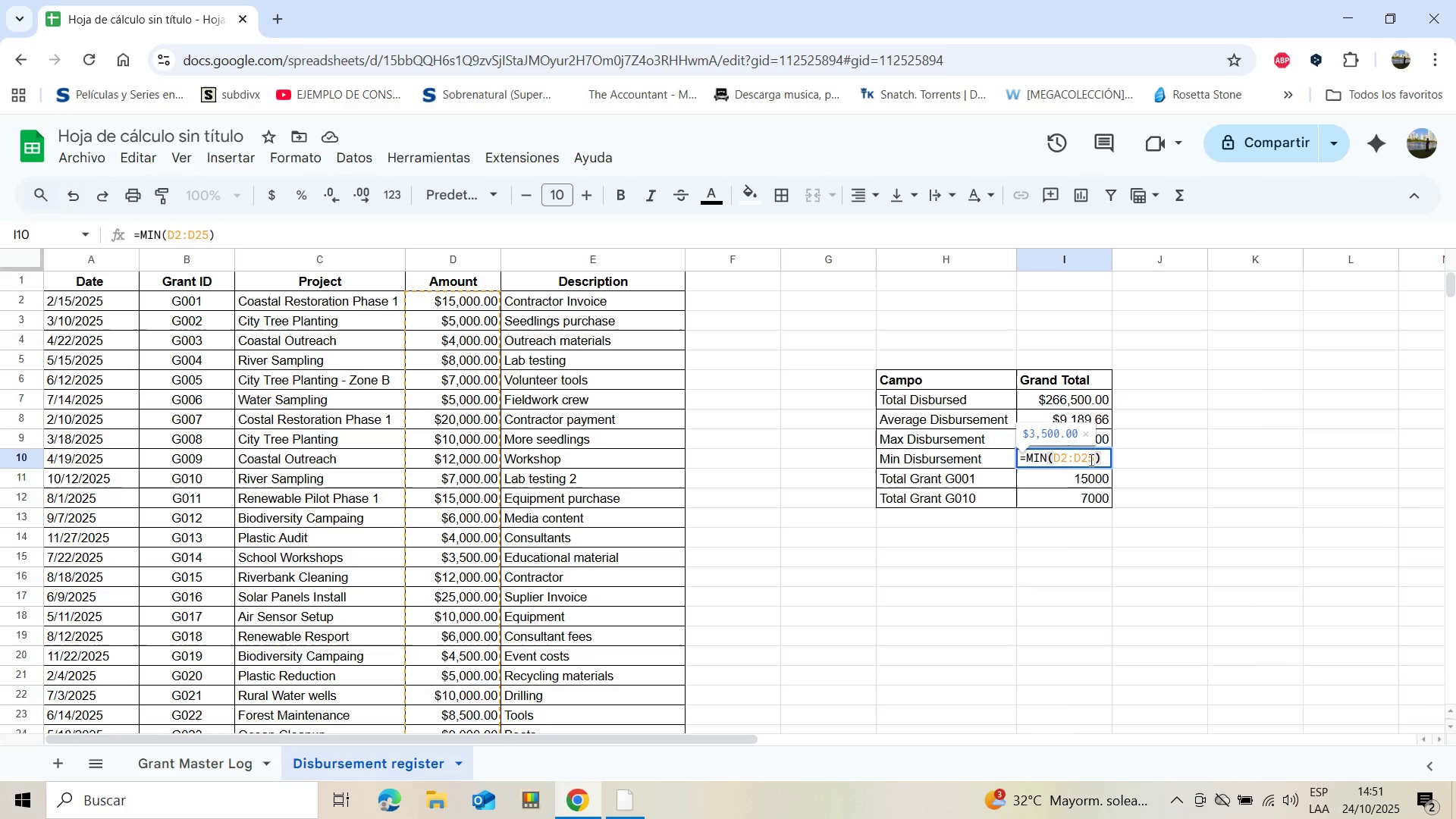 
wait(5.14)
 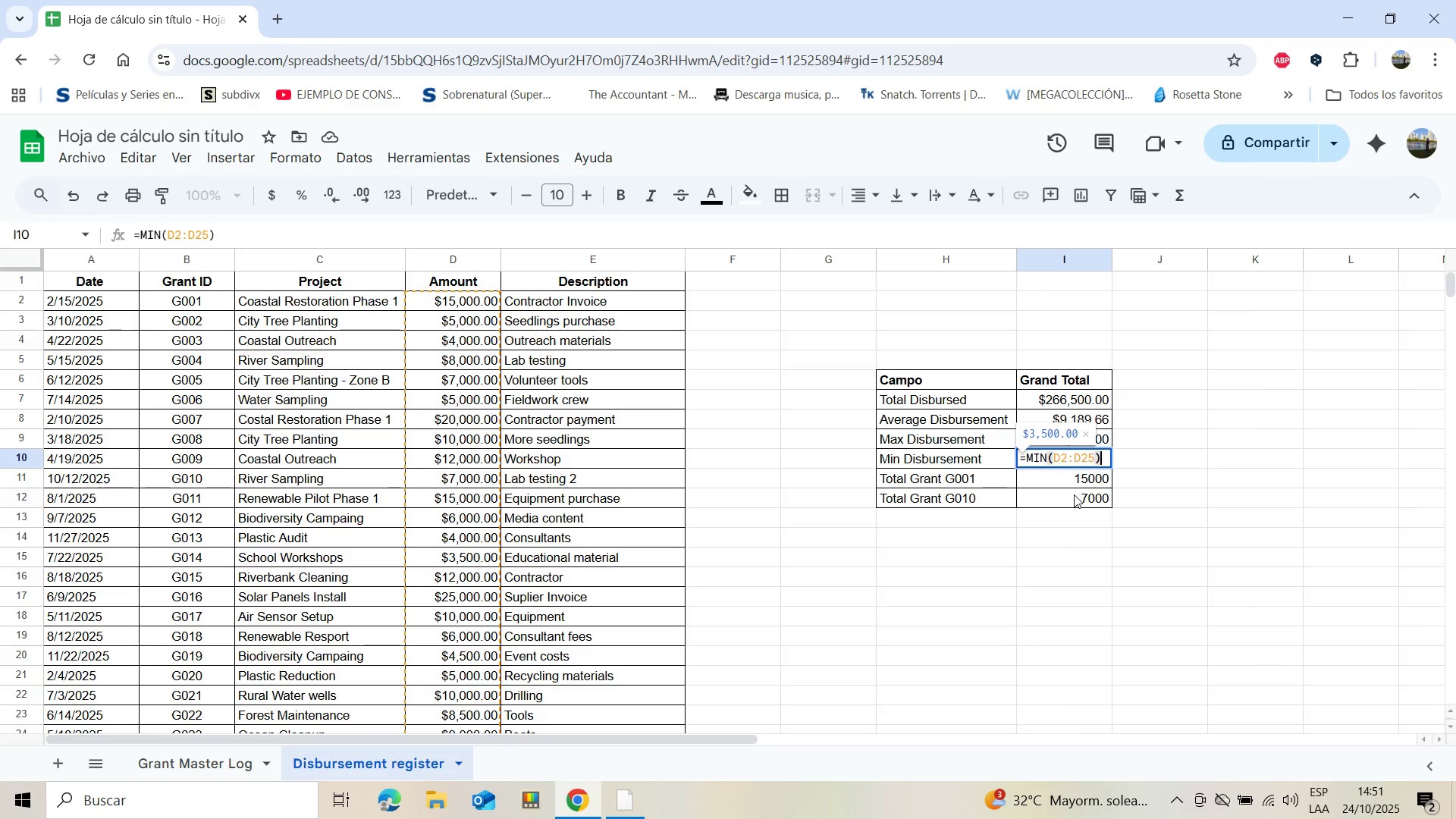 
left_click([1094, 460])
 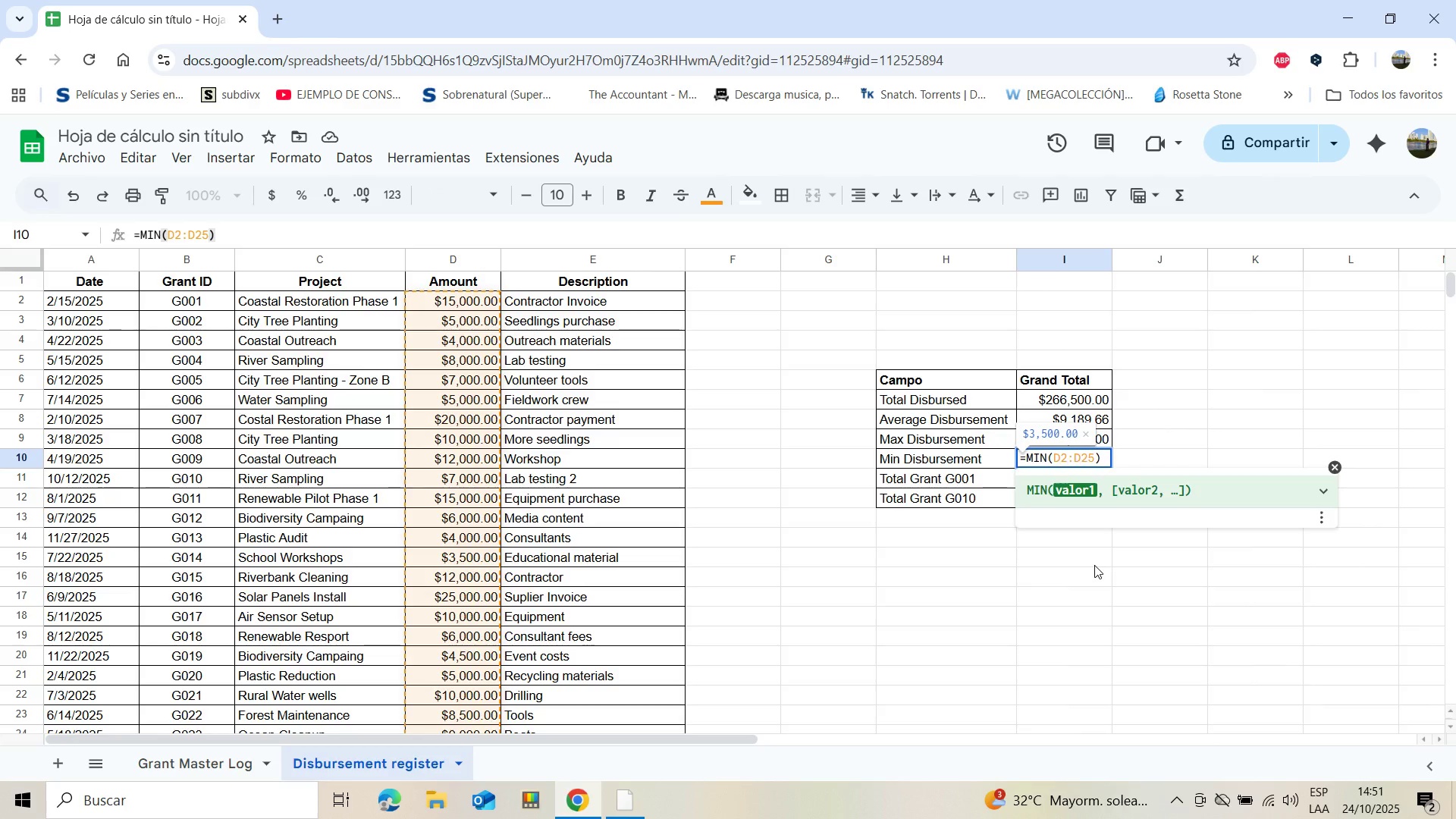 
key(Backspace)
key(Backspace)
type(30)
 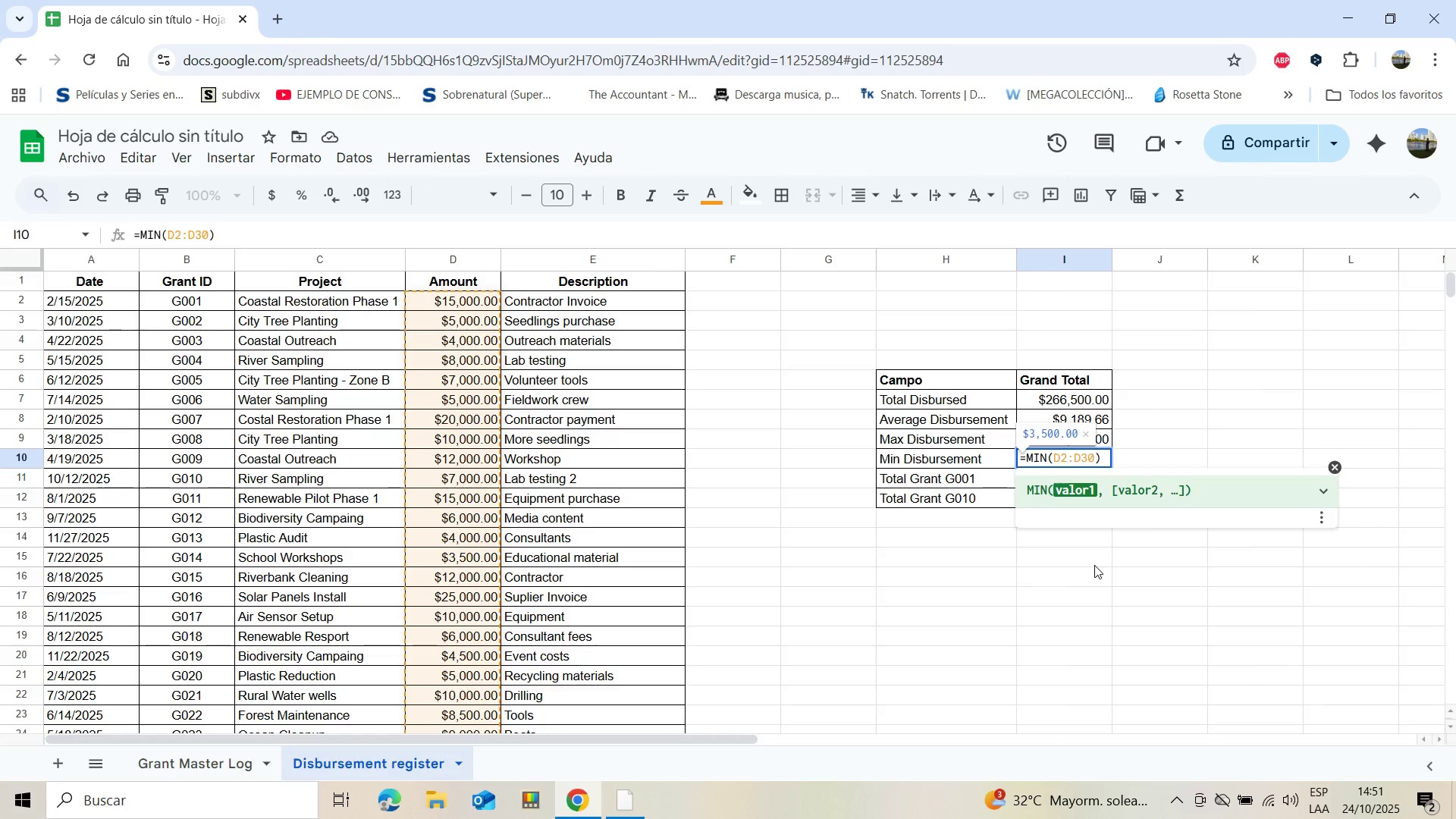 
key(Enter)
 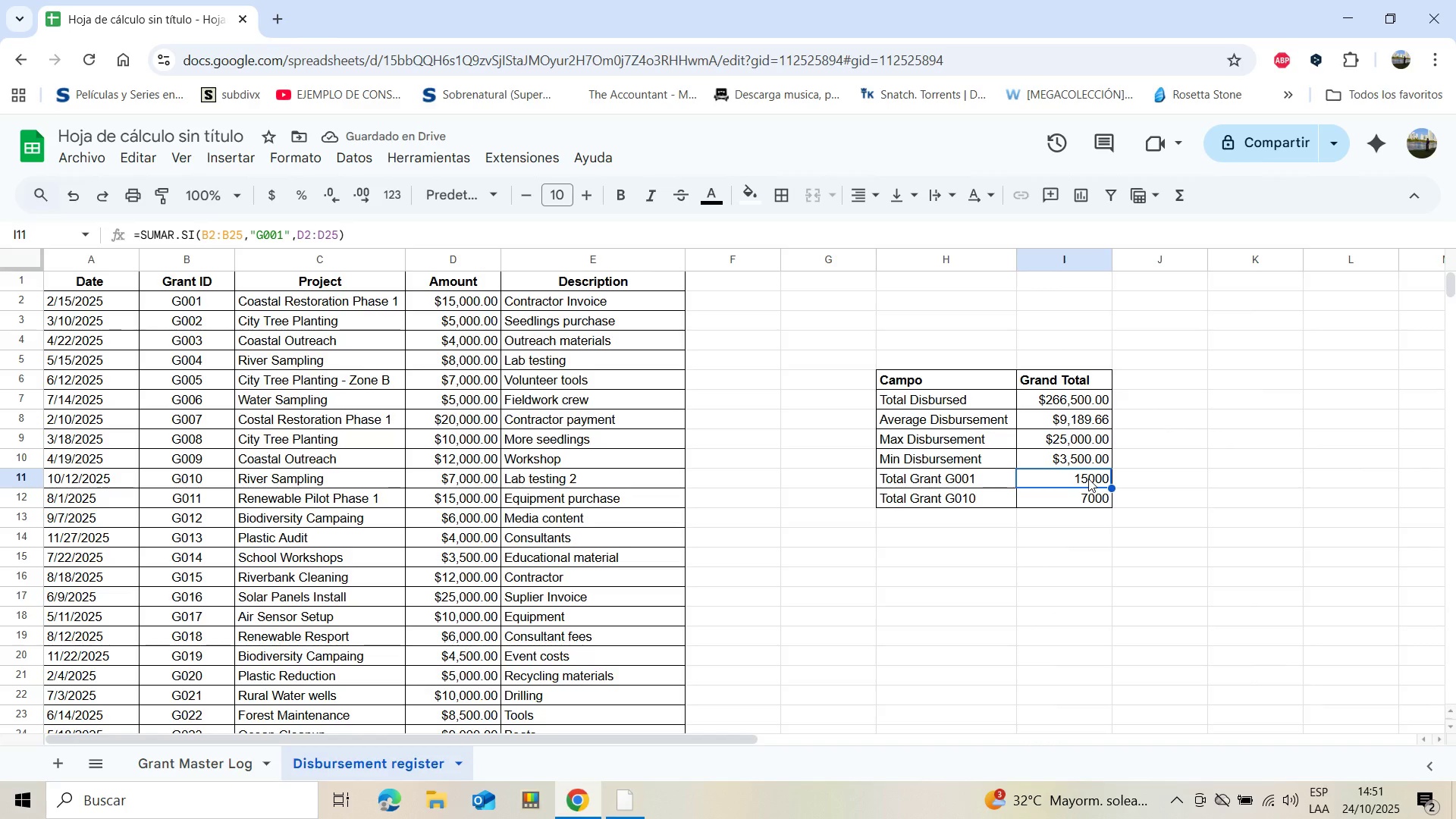 
double_click([1088, 479])
 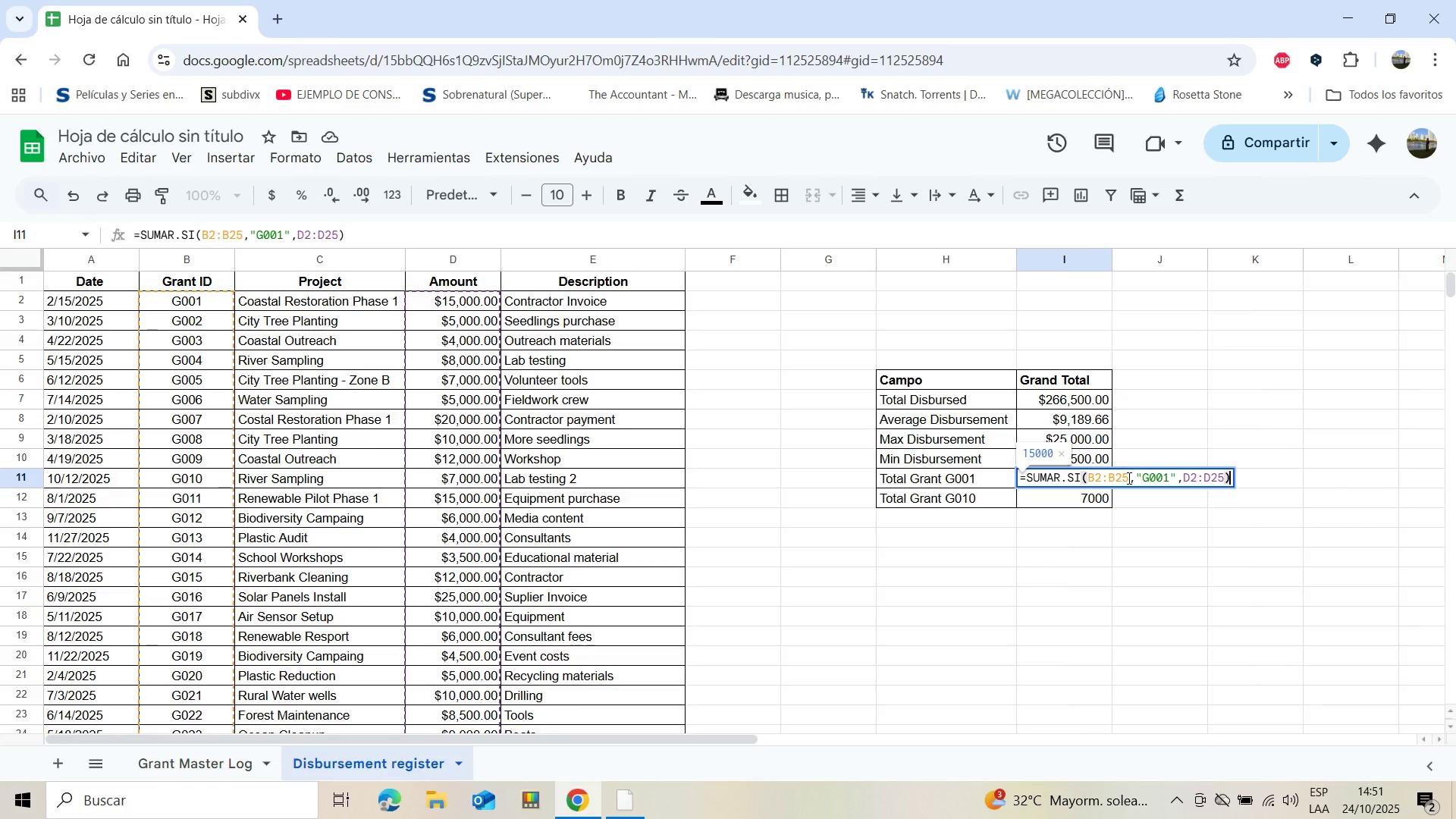 
wait(5.93)
 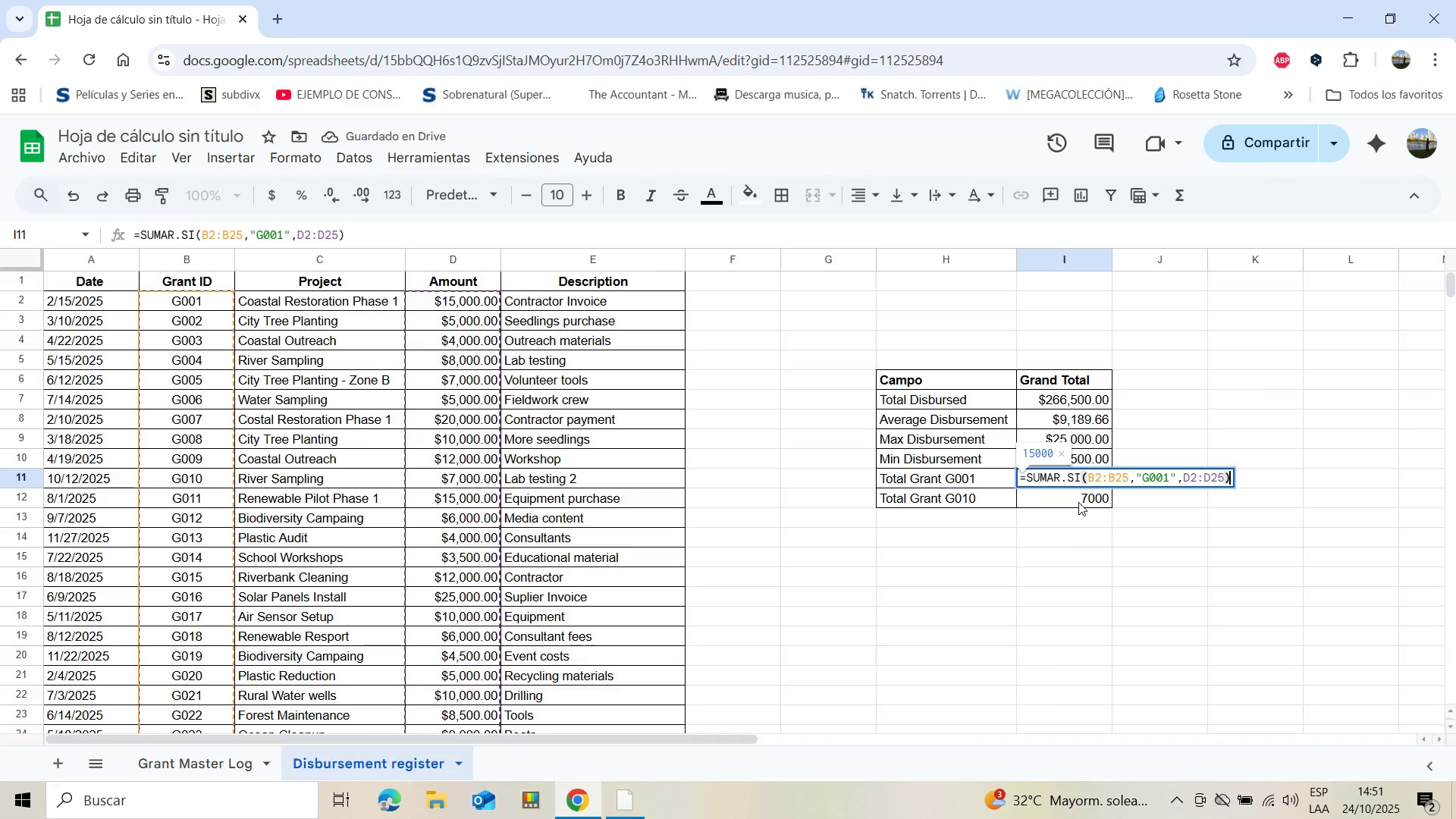 
left_click([1128, 478])
 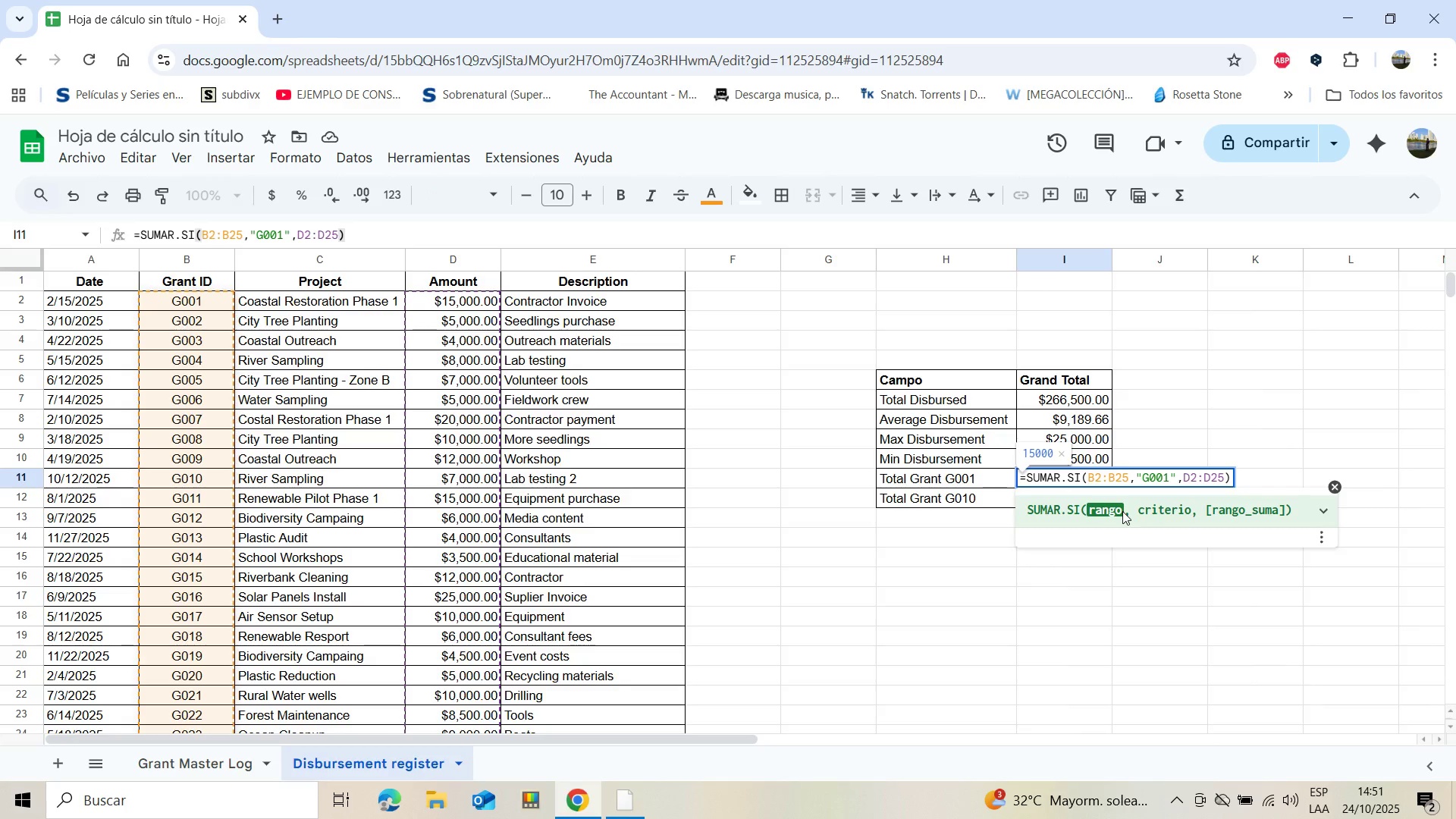 
key(Backspace)
key(Backspace)
type(30)
 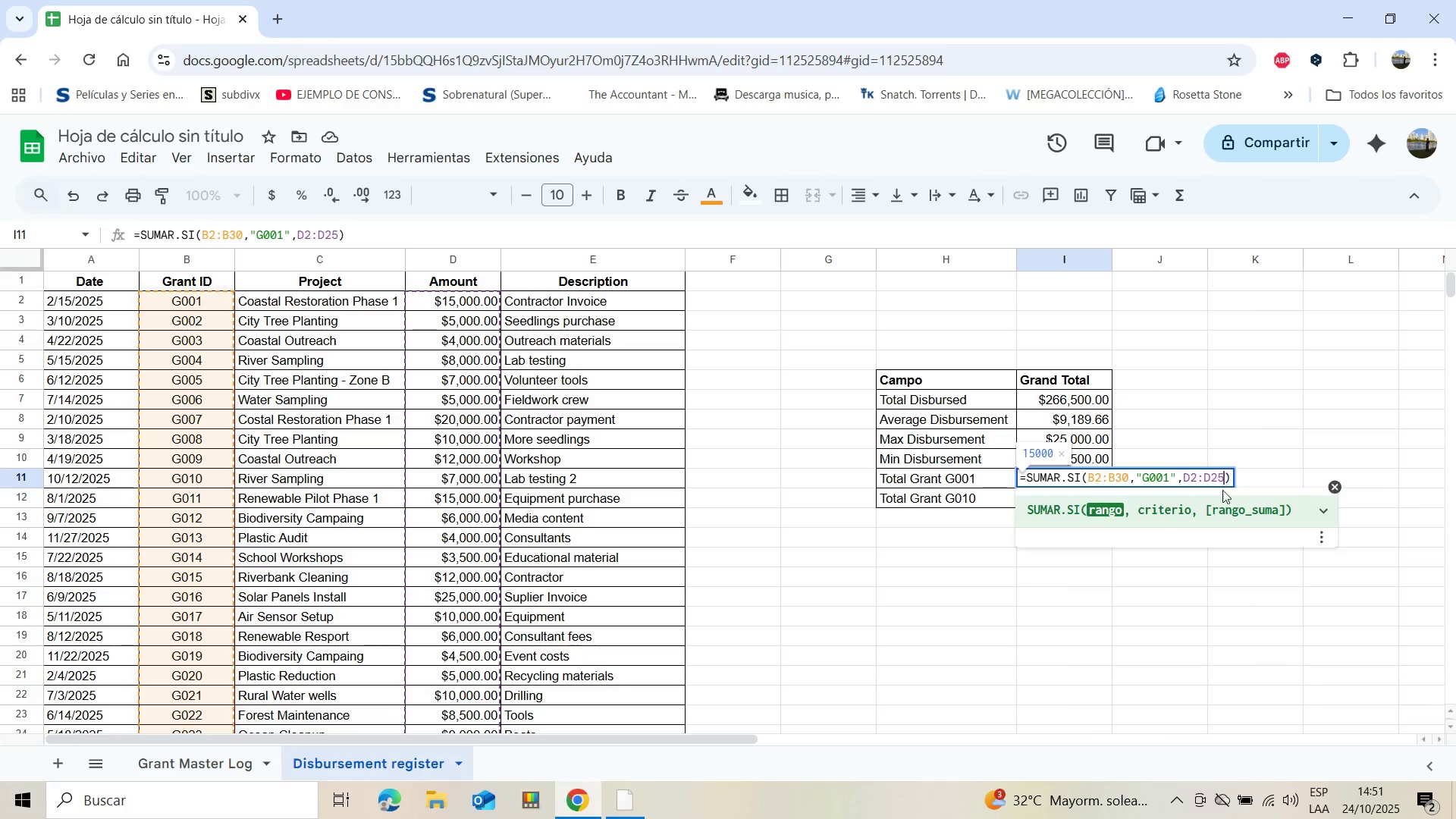 
key(Backspace)
key(Backspace)
type(30)
 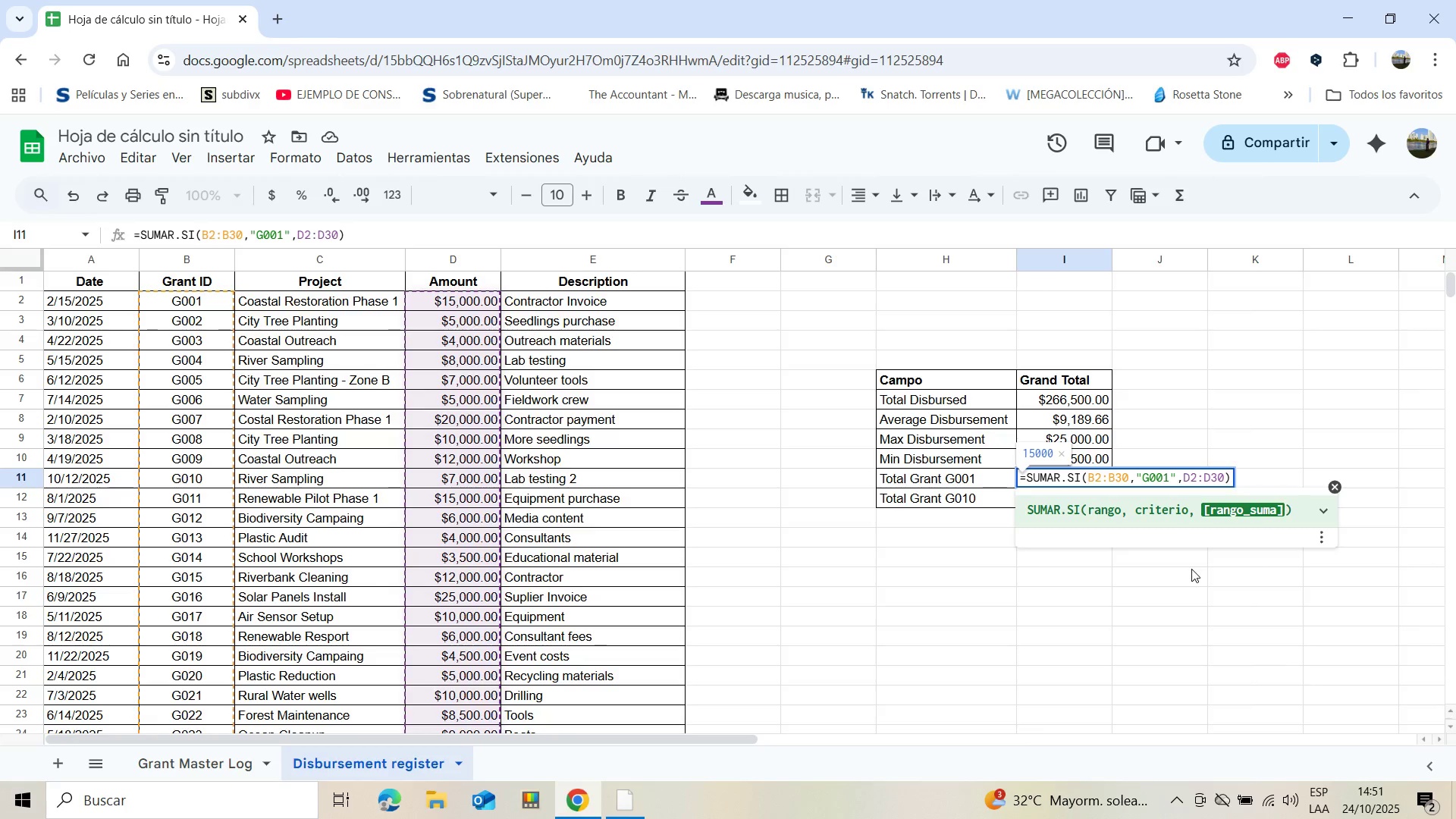 
key(Enter)
 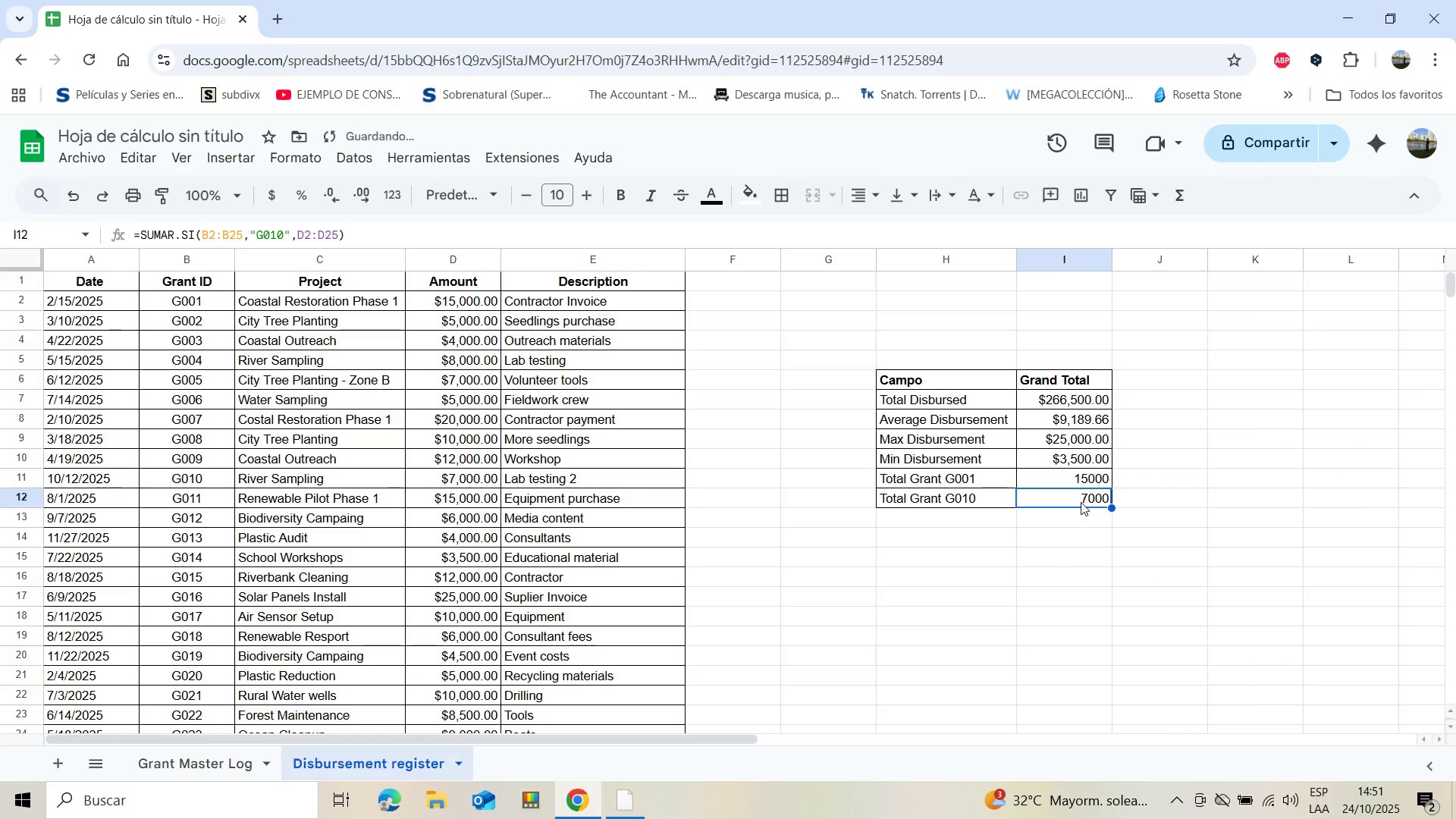 
double_click([1081, 498])
 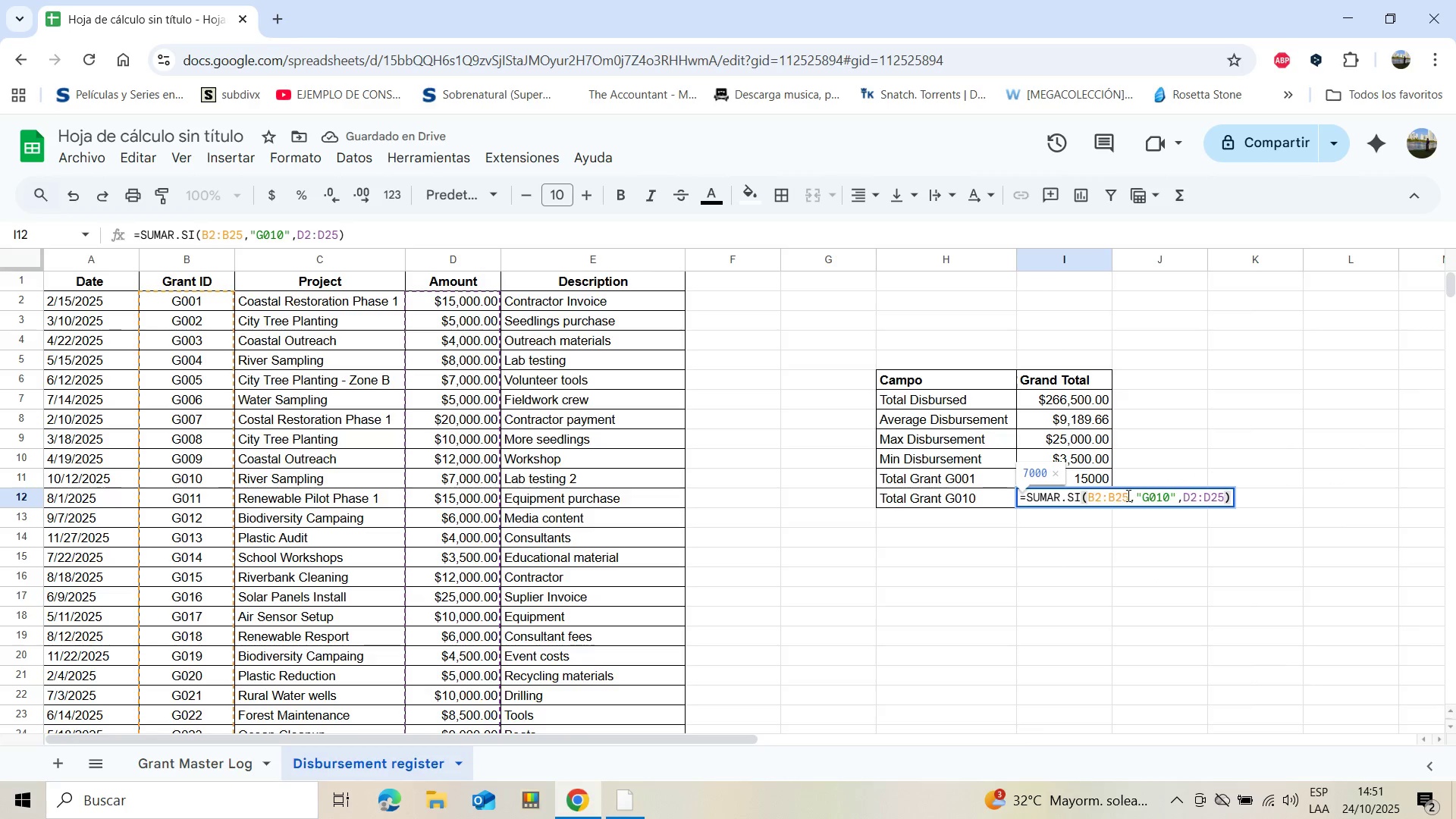 
left_click([1127, 496])
 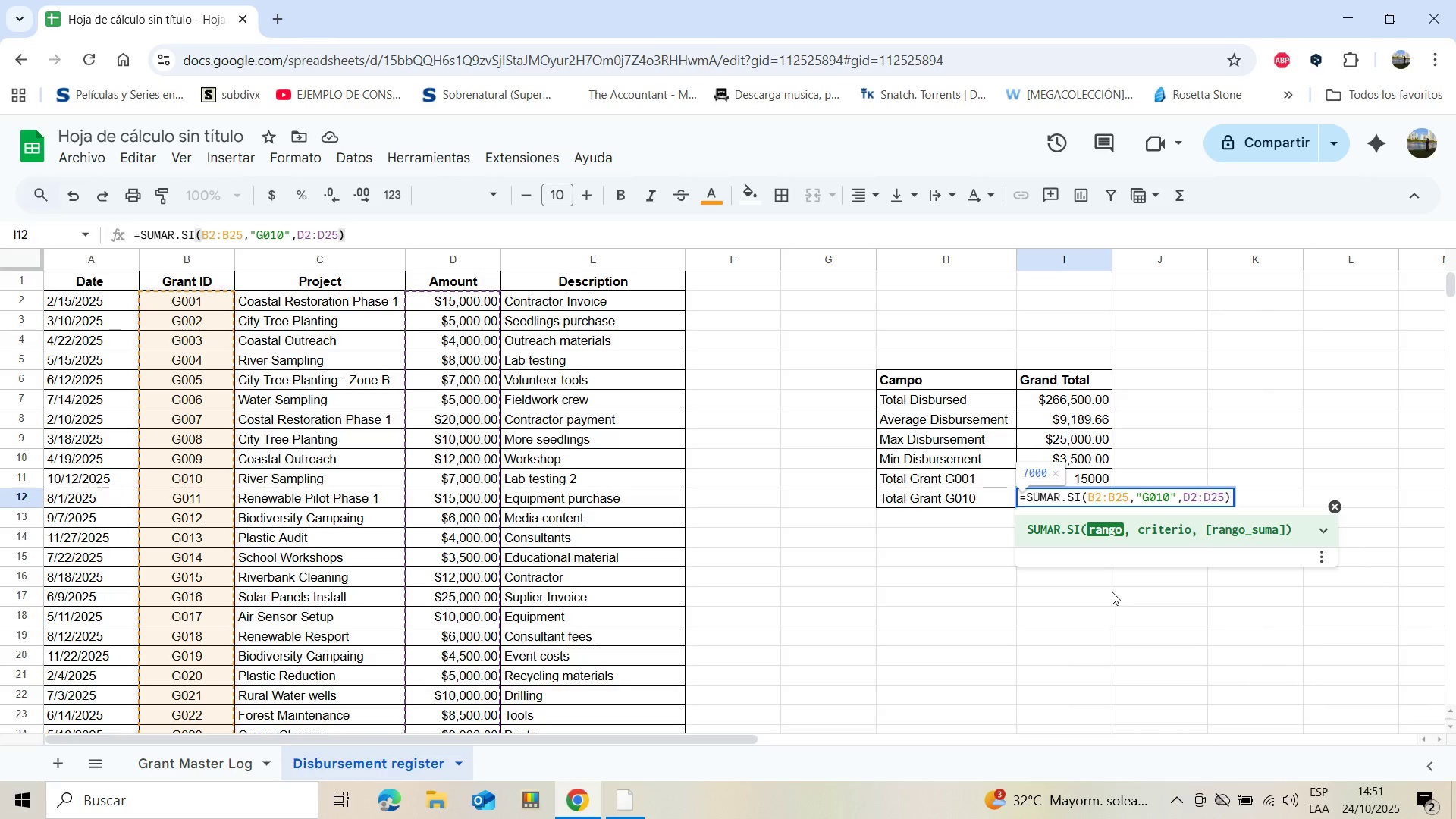 
key(Backspace)
key(Backspace)
type(30)
 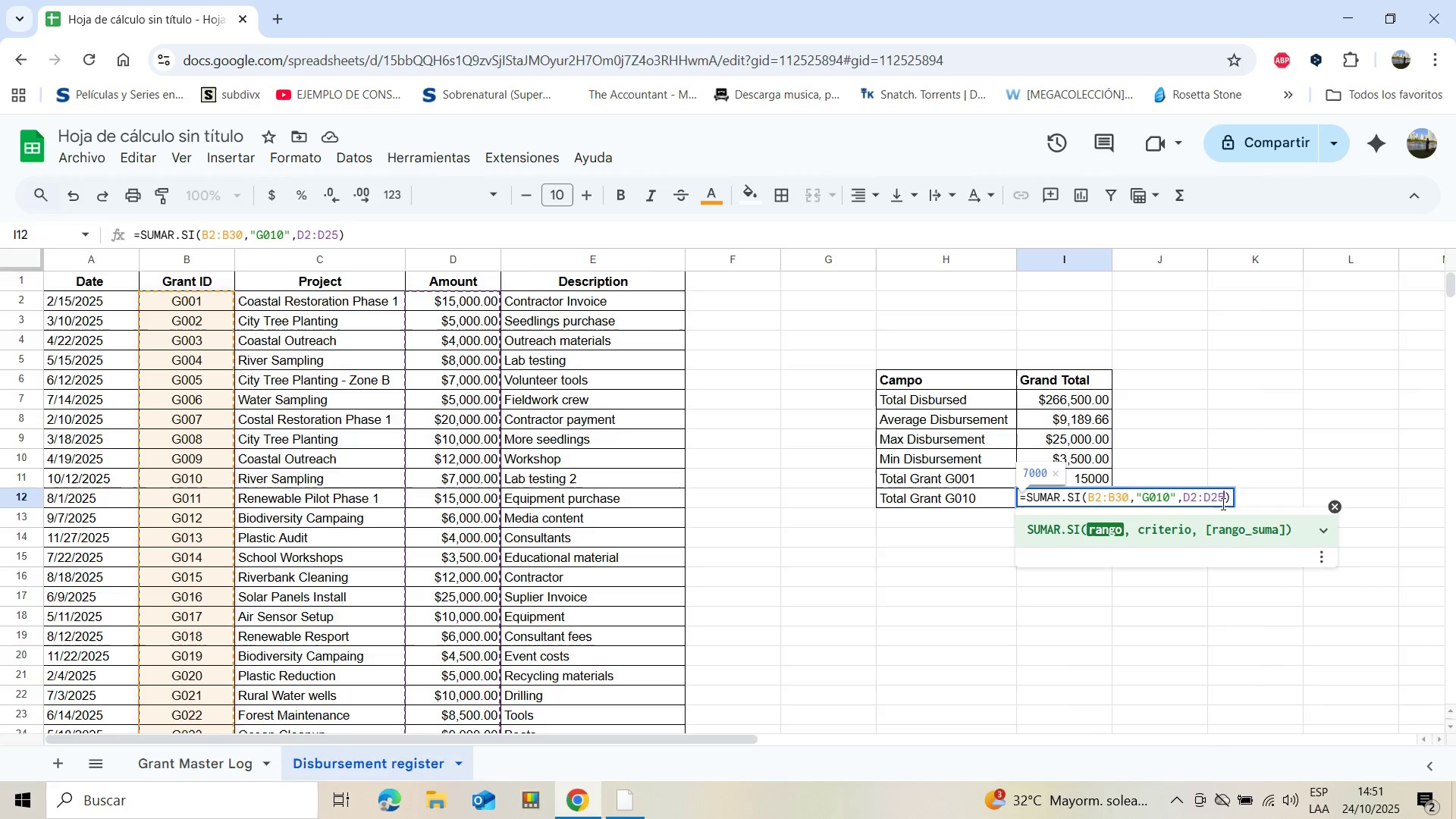 
key(Backspace)
key(Backspace)
type(30)
 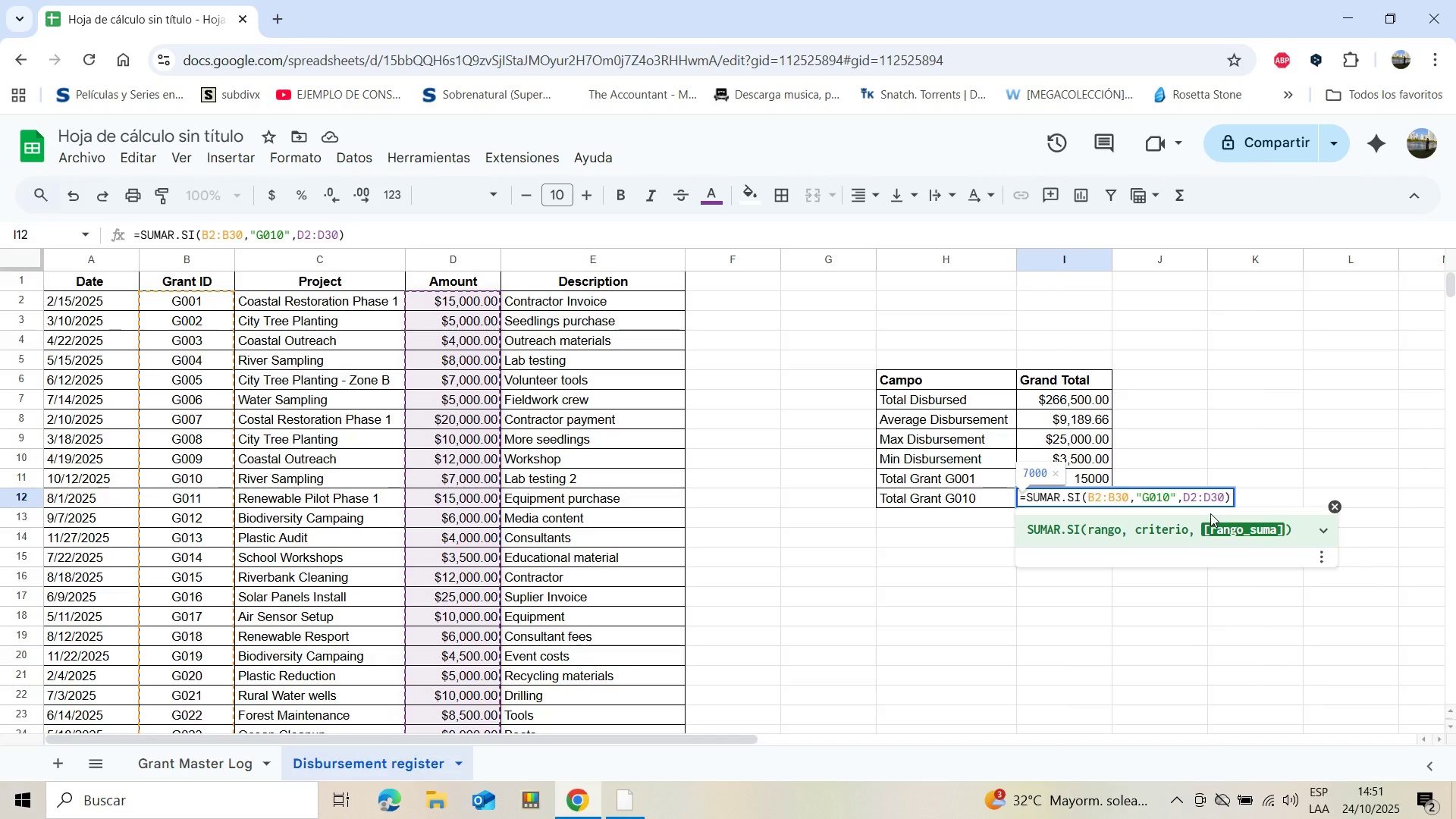 
key(Enter)
 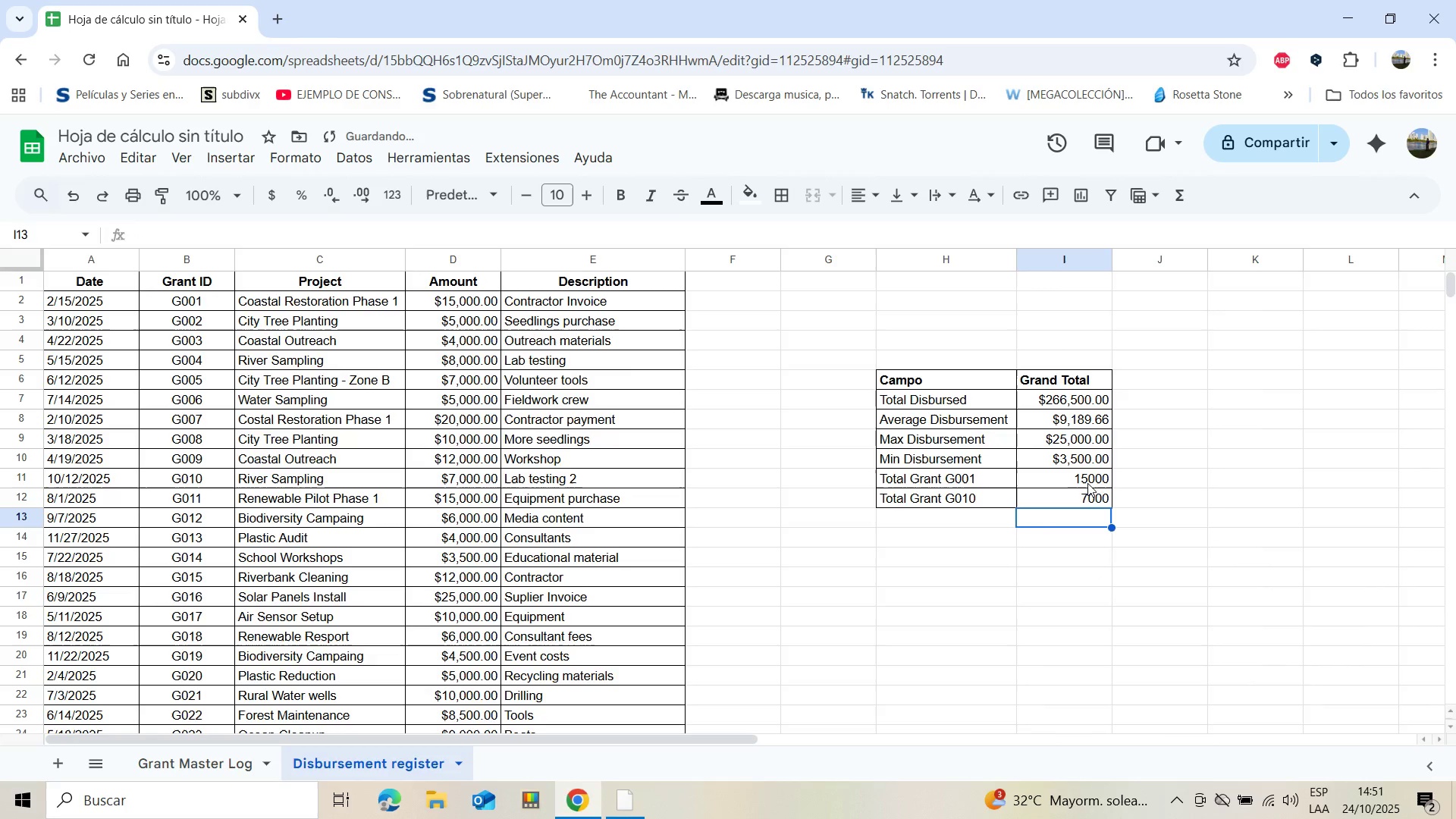 
left_click([1084, 475])
 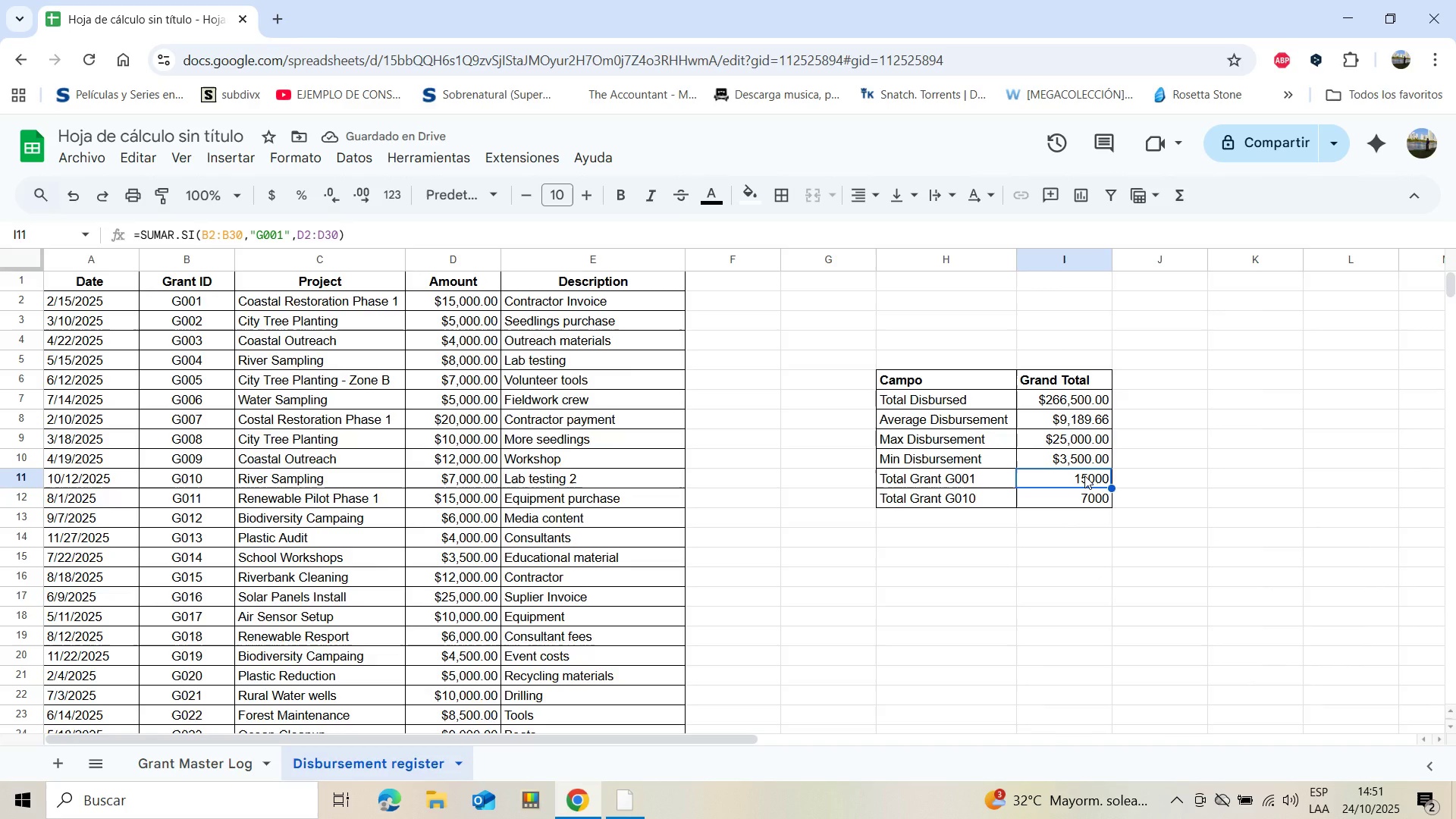 
key(Shift+ArrowDown)
 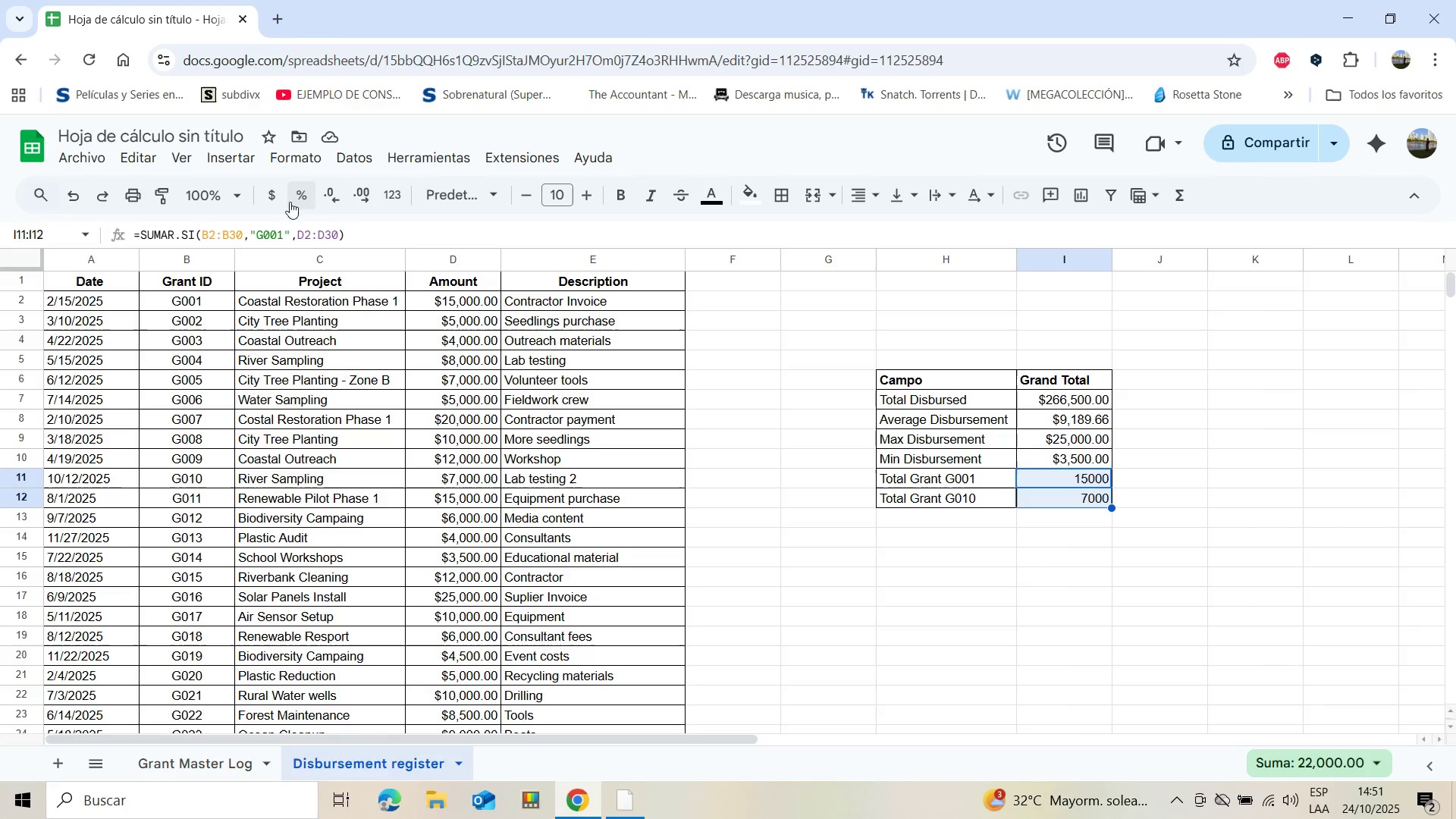 
left_click([274, 197])
 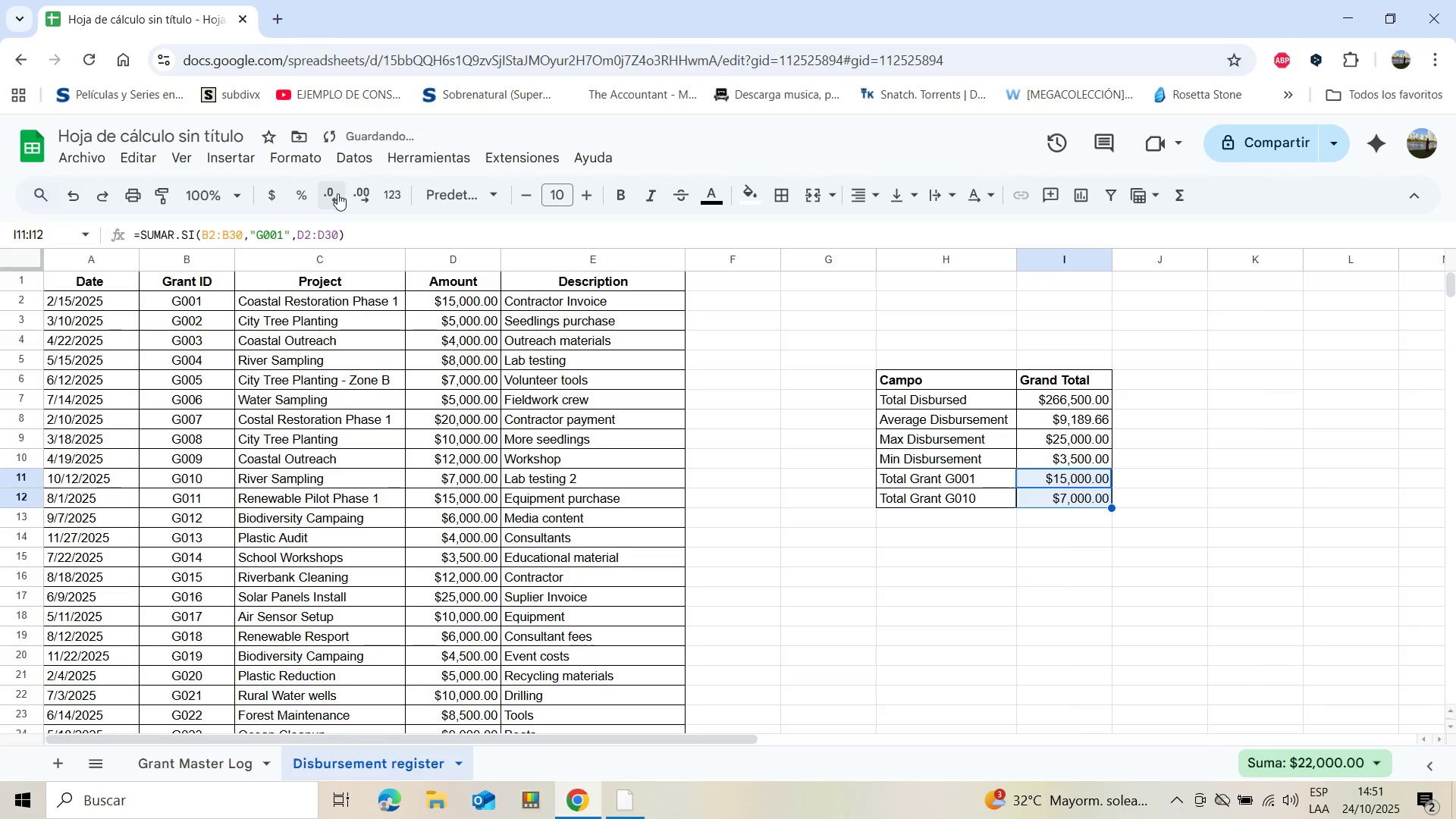 
double_click([336, 193])
 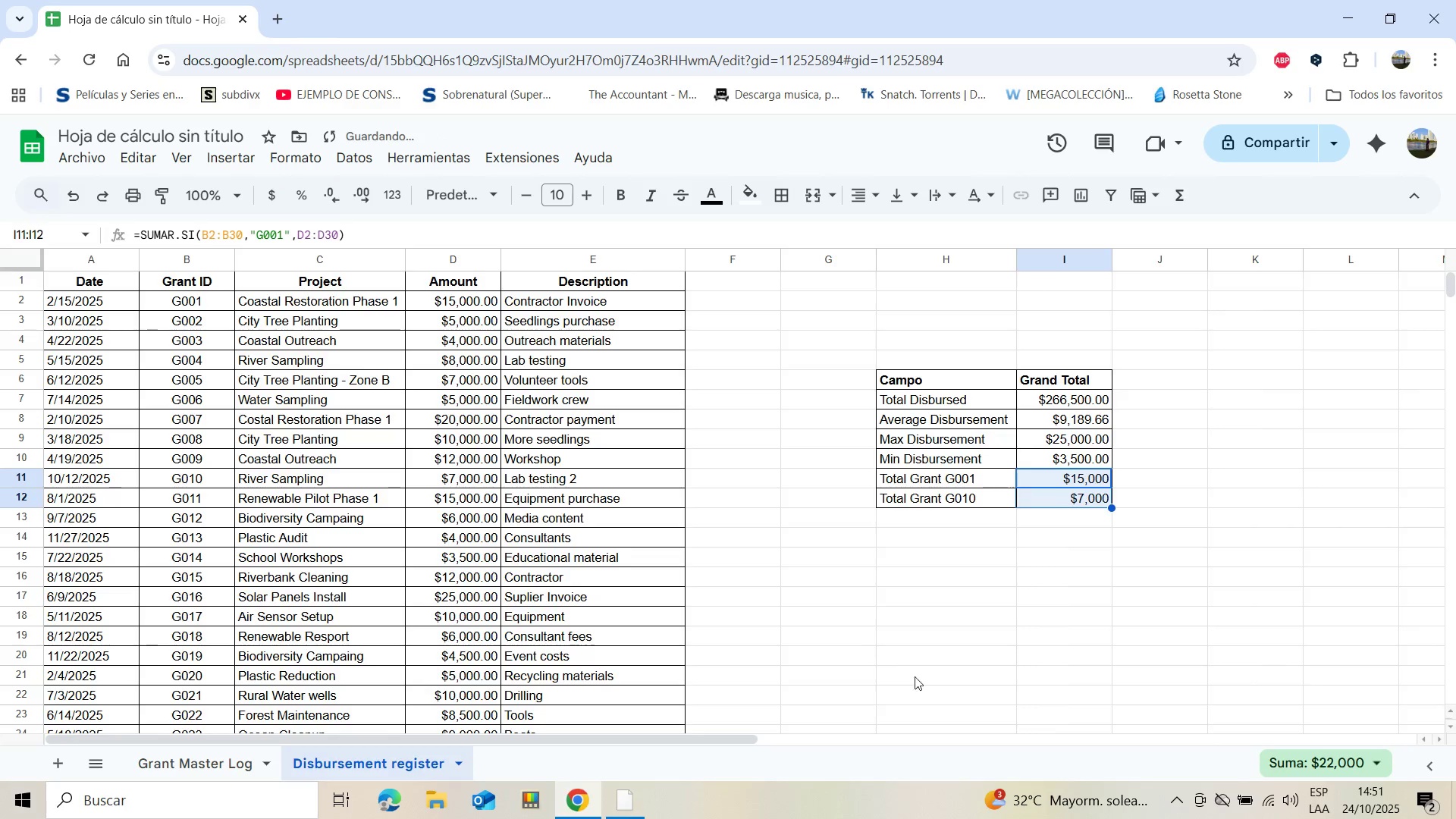 
left_click_drag(start_coordinate=[925, 679], to_coordinate=[930, 678])
 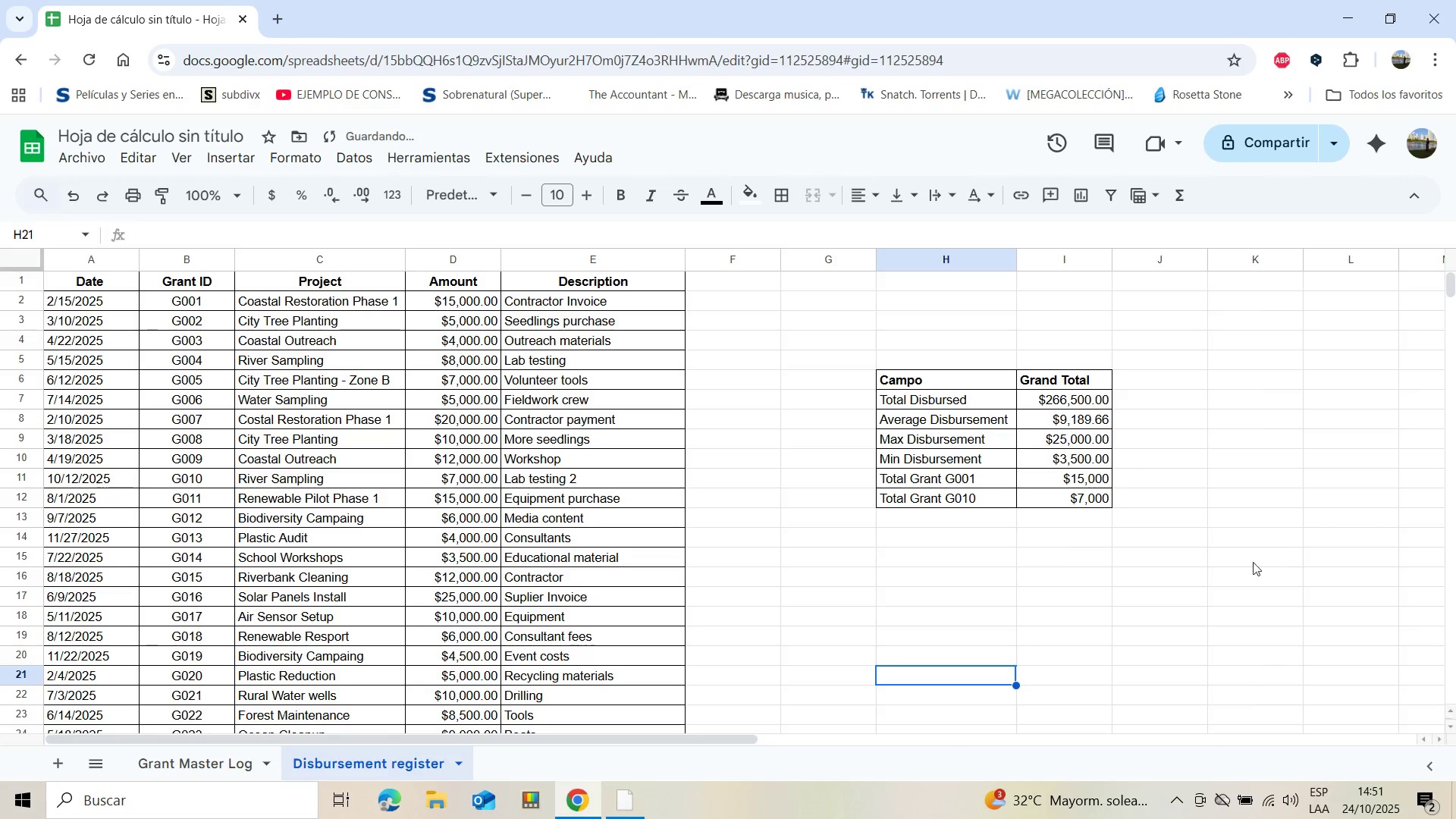 
scroll: coordinate [1125, 508], scroll_direction: down, amount: 6.0
 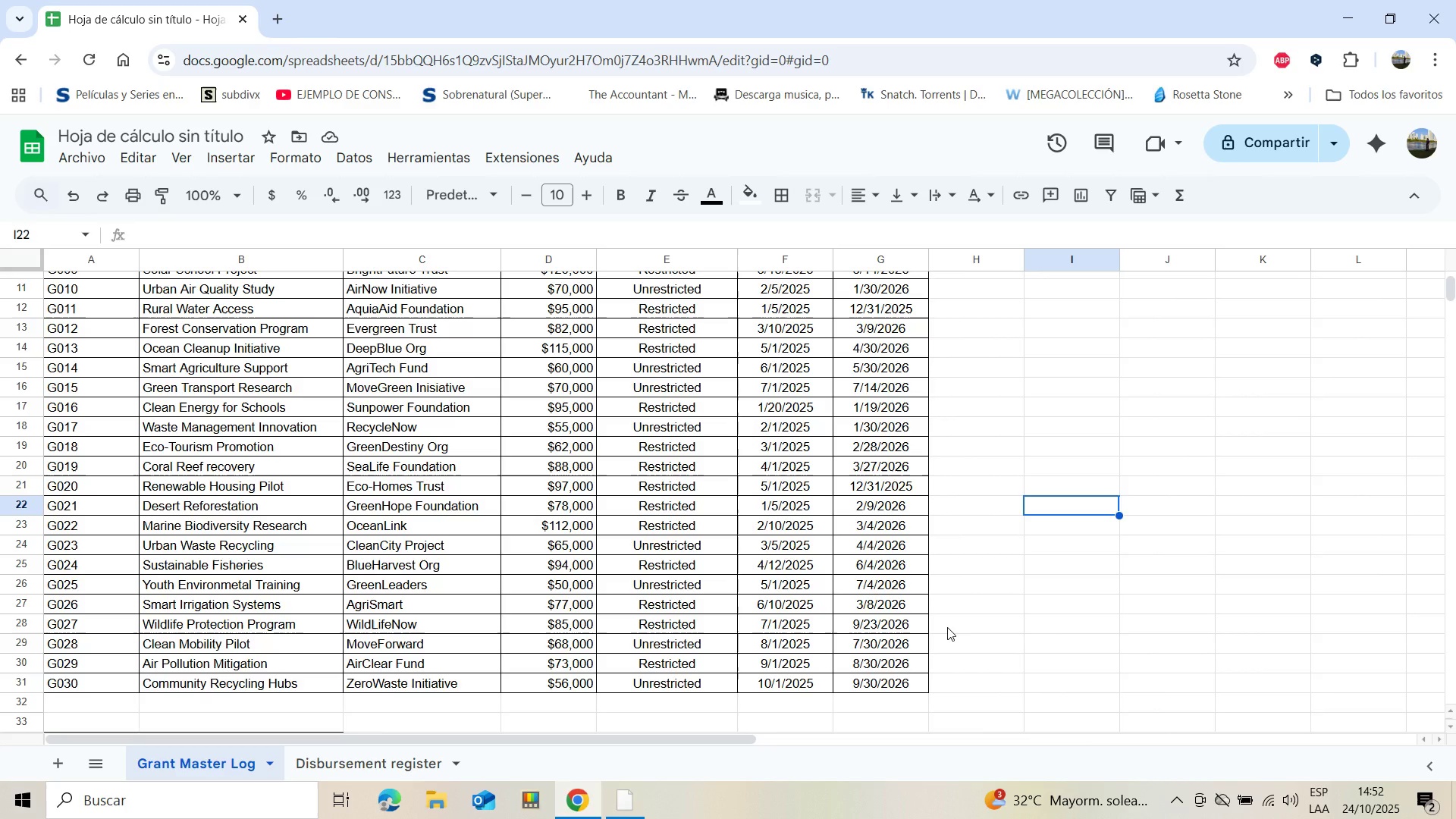 
wait(5.54)
 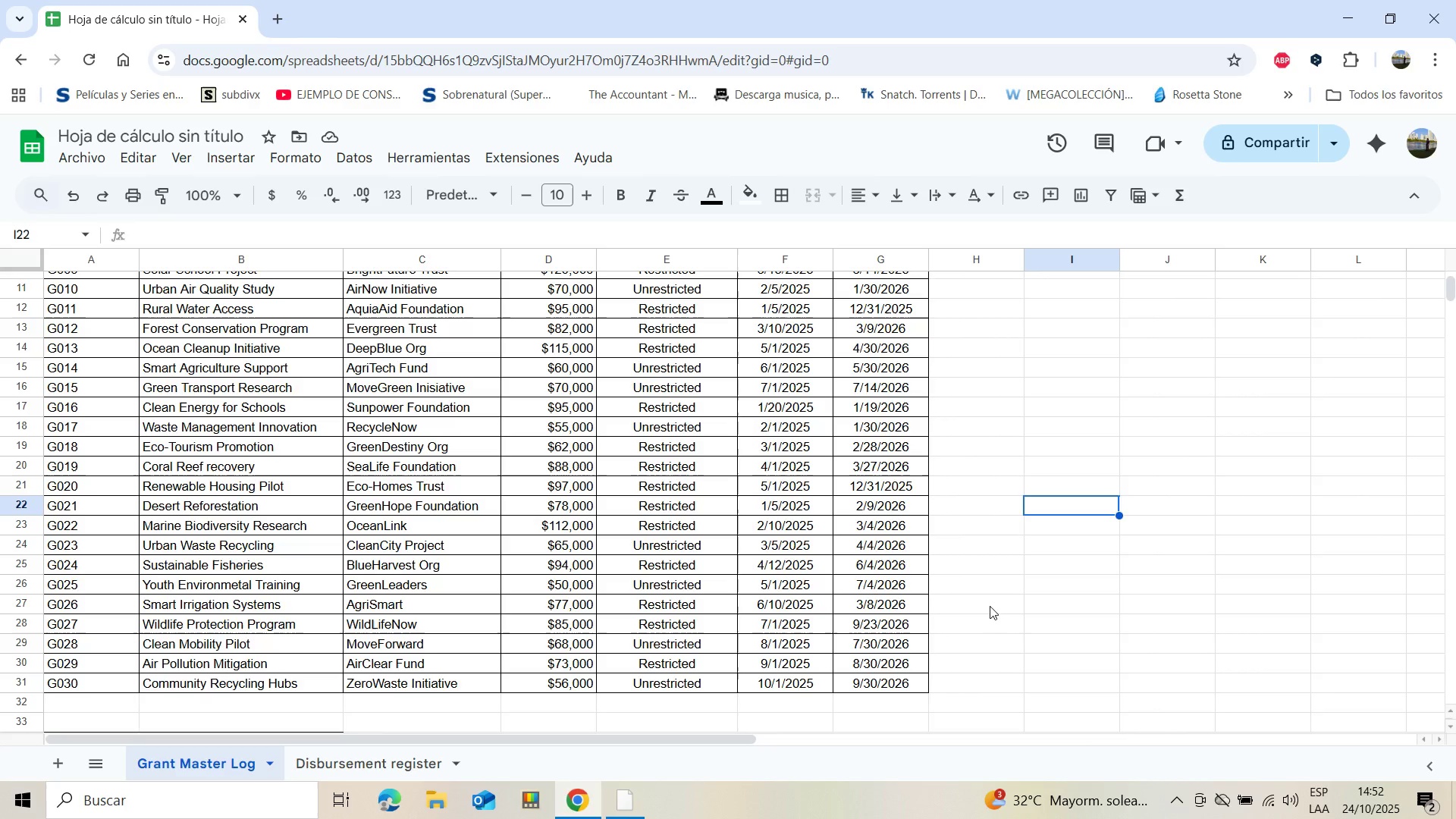 
scroll: coordinate [956, 627], scroll_direction: up, amount: 6.0
 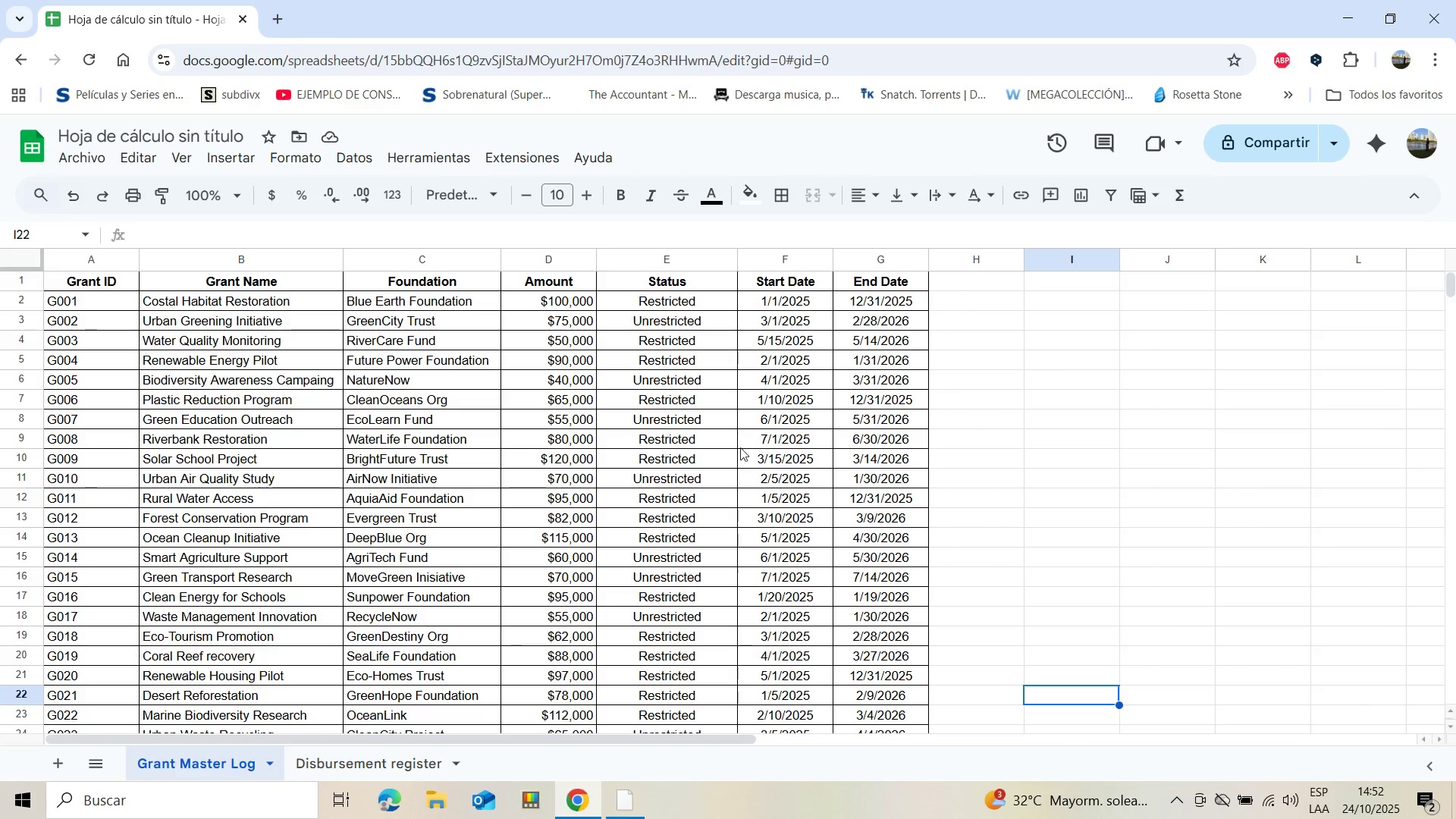 
wait(7.72)
 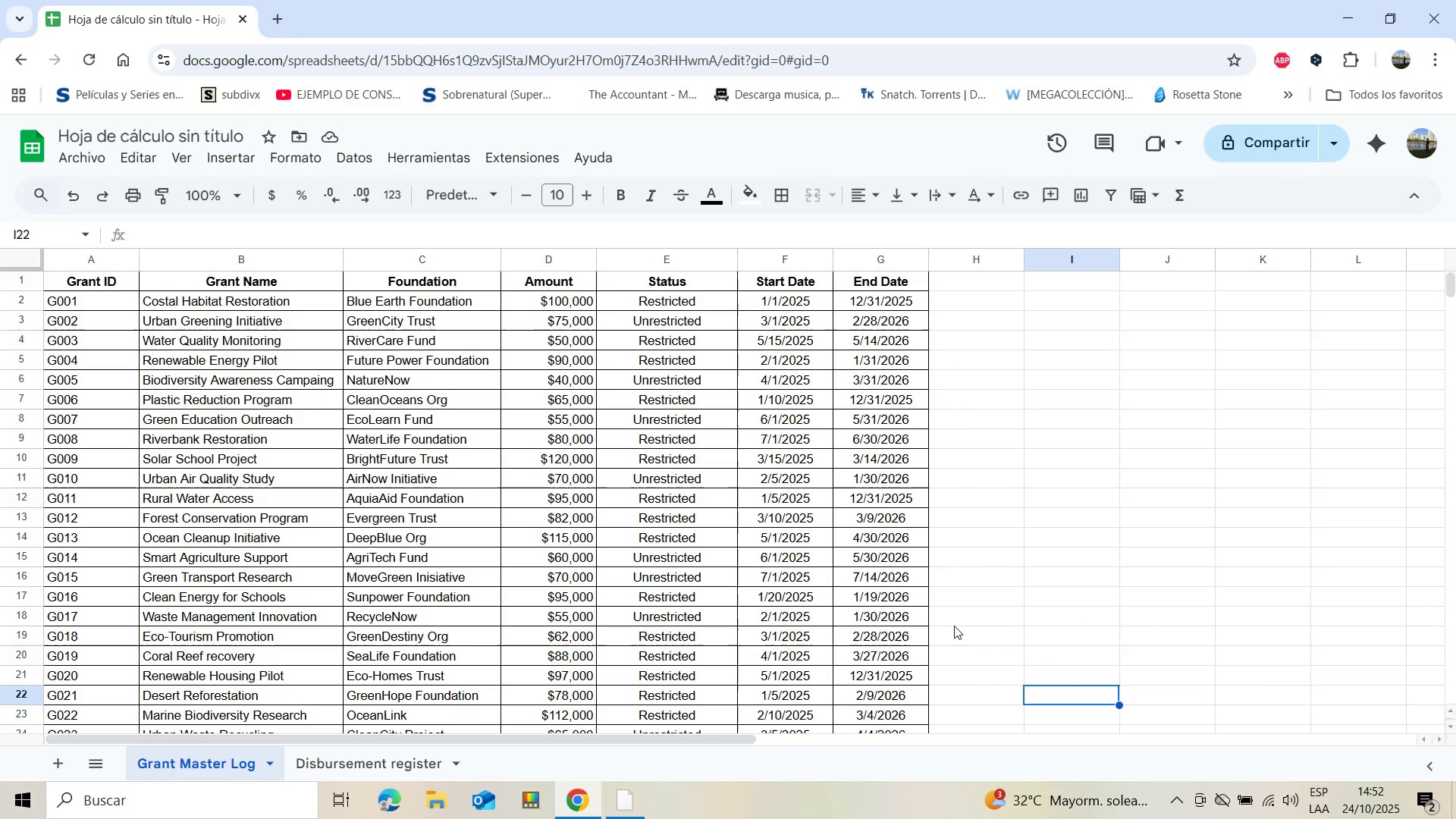 
left_click([678, 296])
 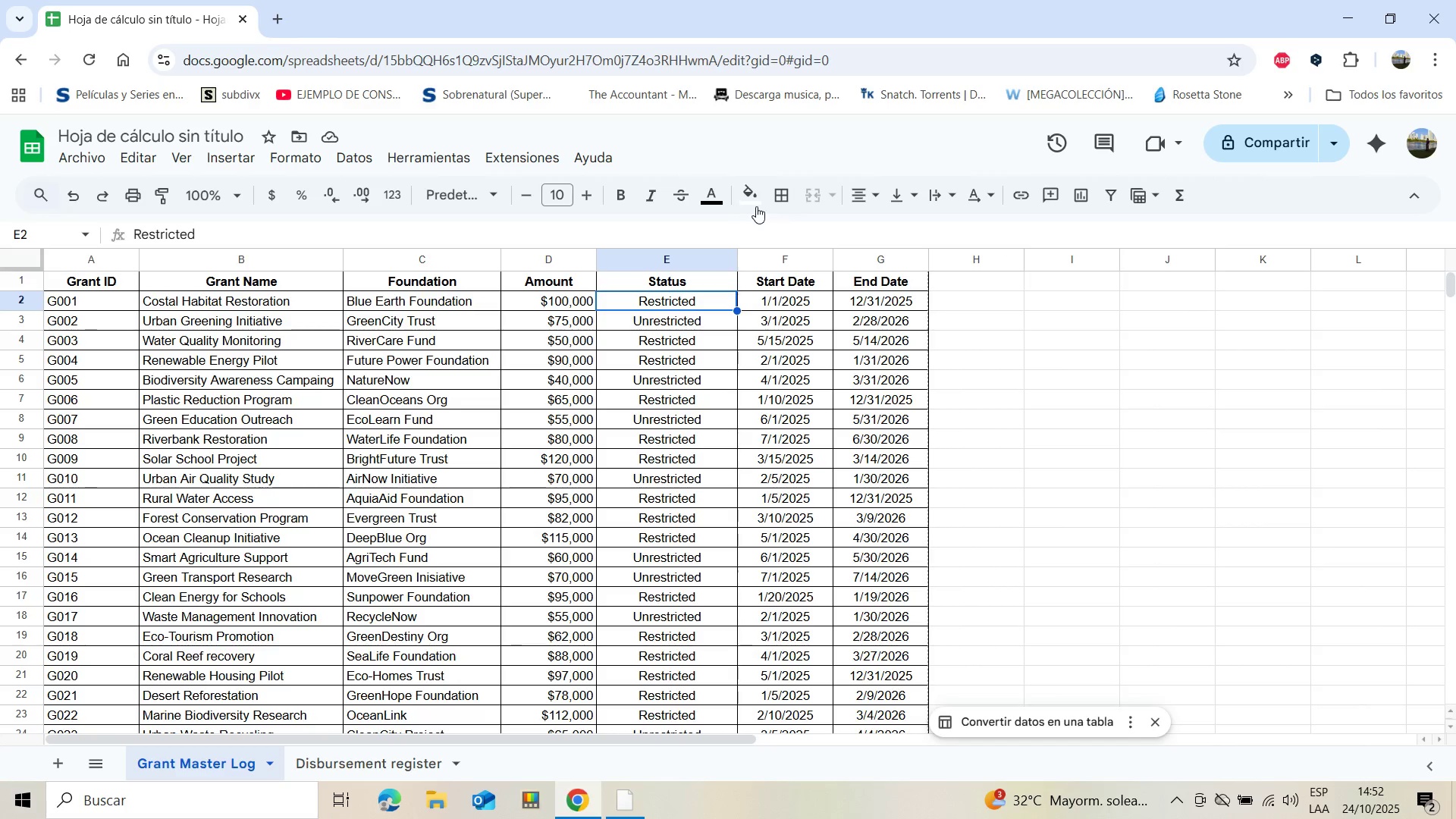 
wait(5.18)
 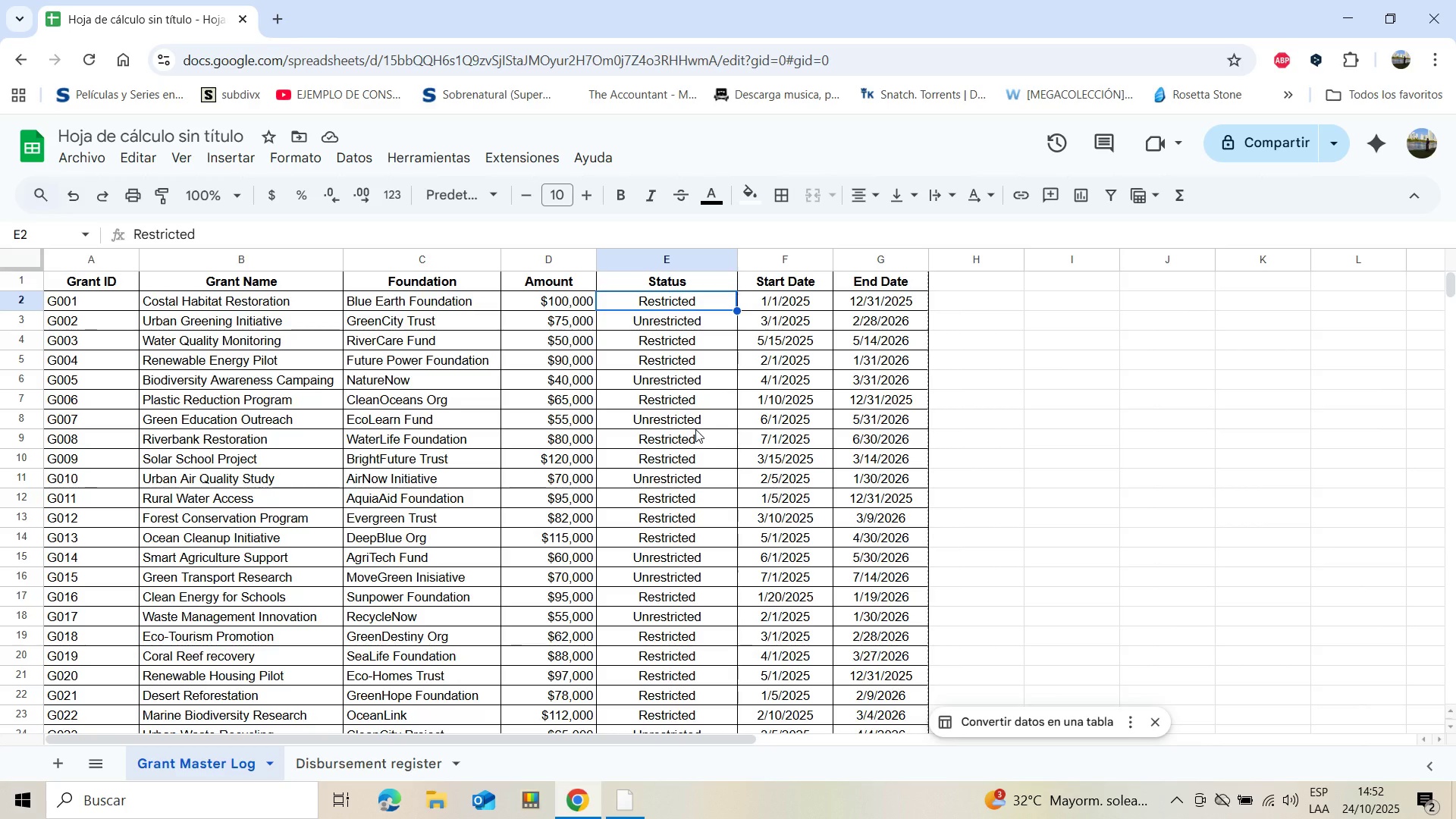 
left_click([757, 197])
 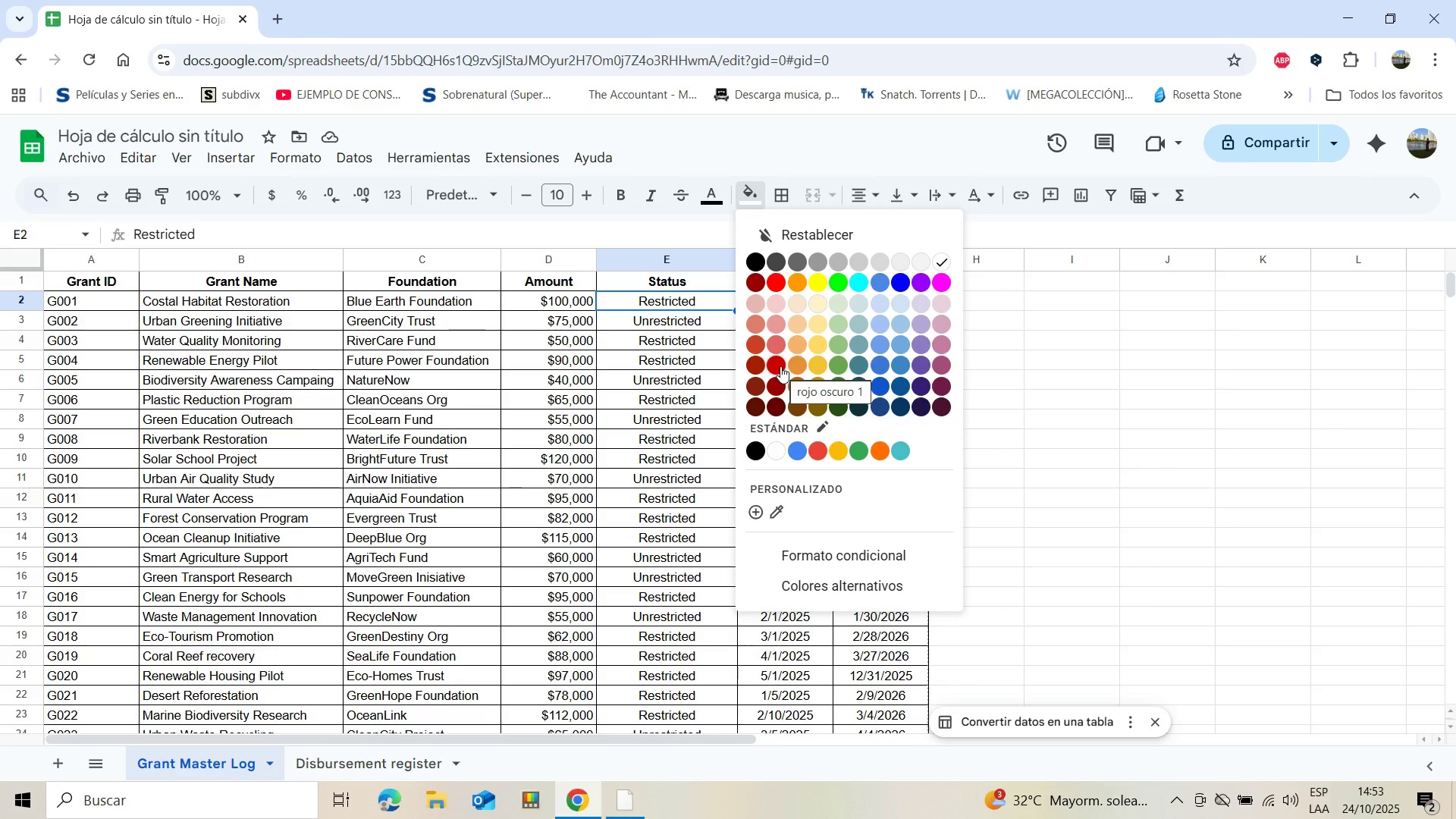 
wait(60.15)
 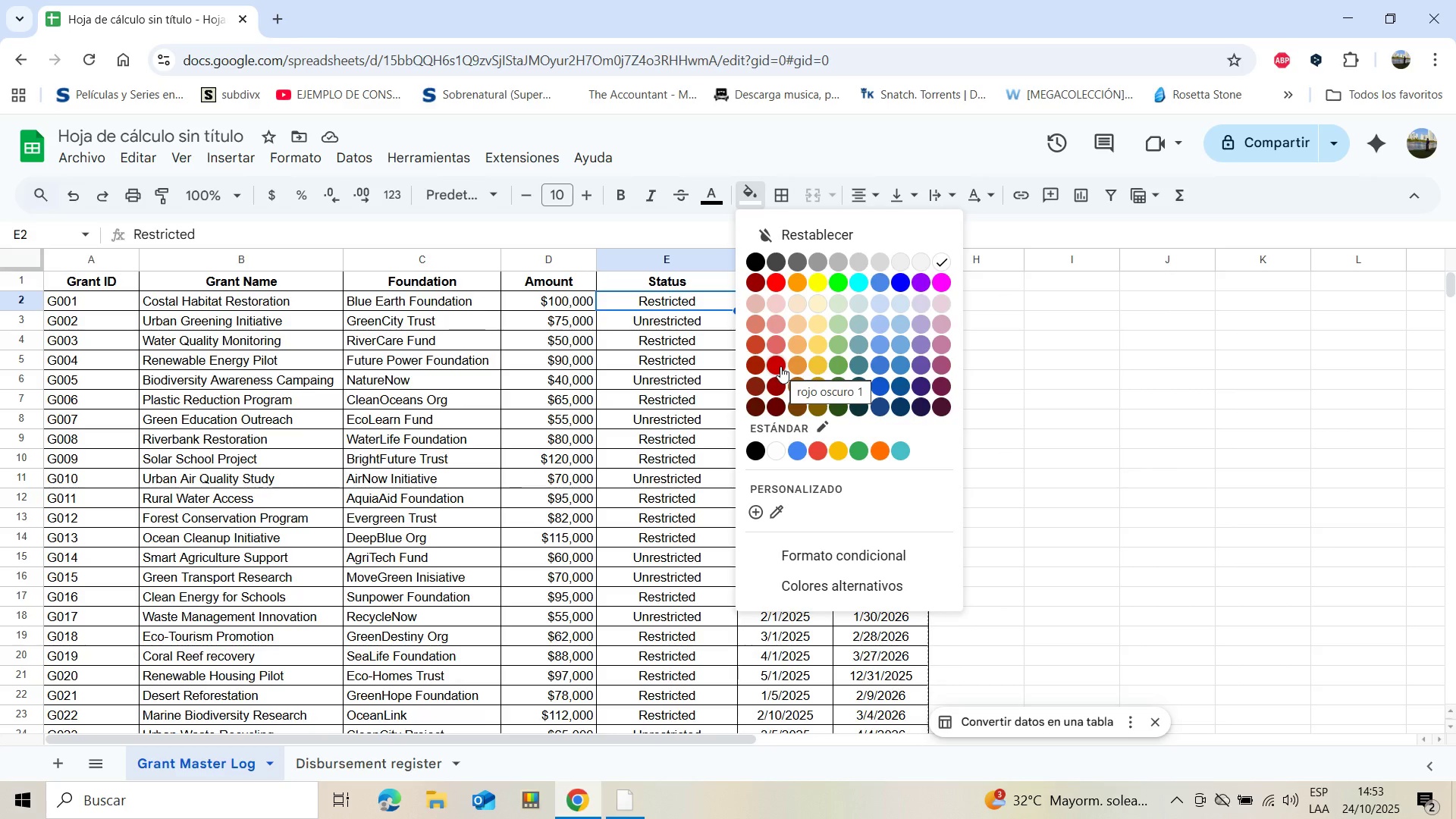 
left_click([782, 324])
 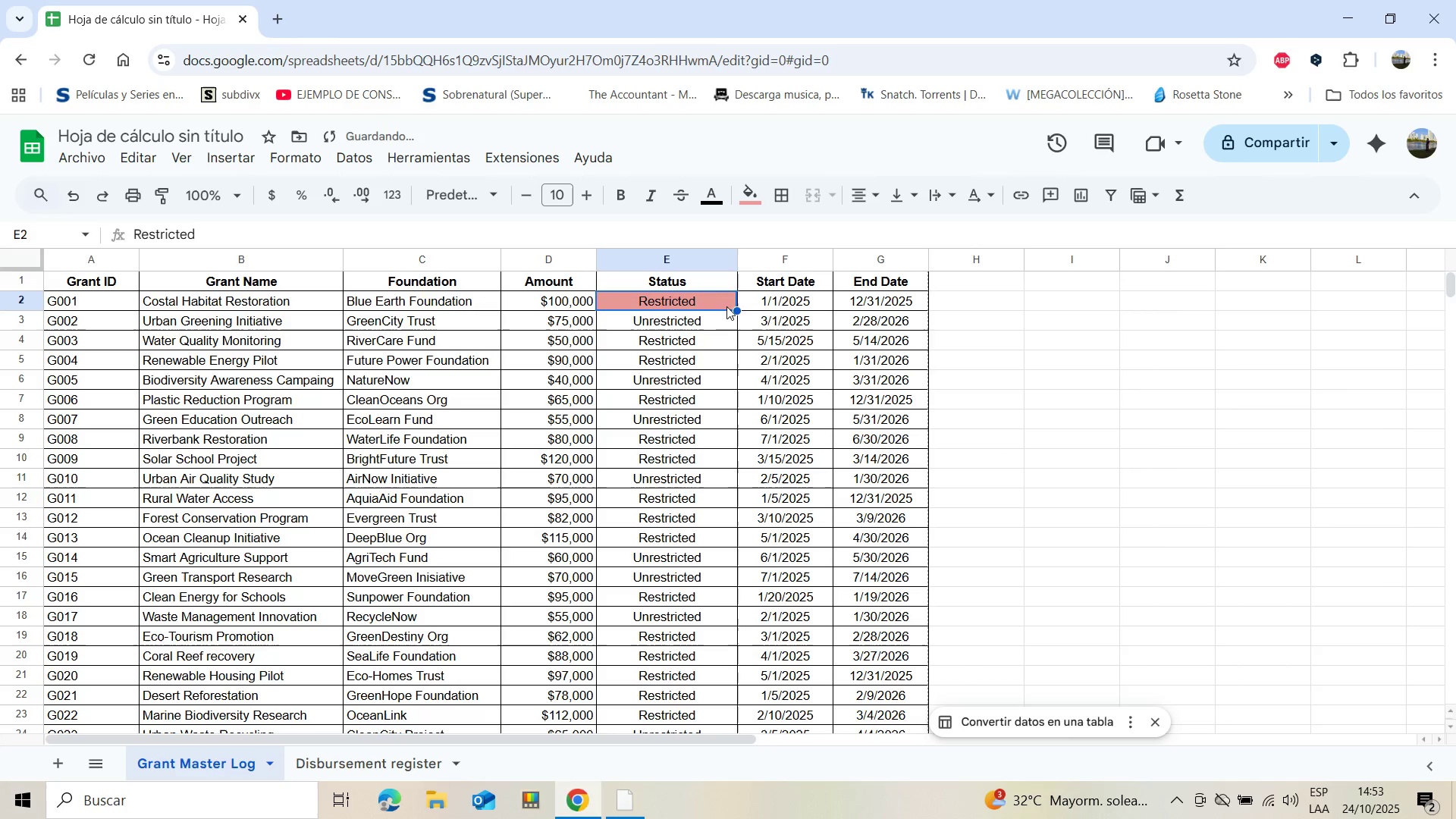 
left_click([719, 306])
 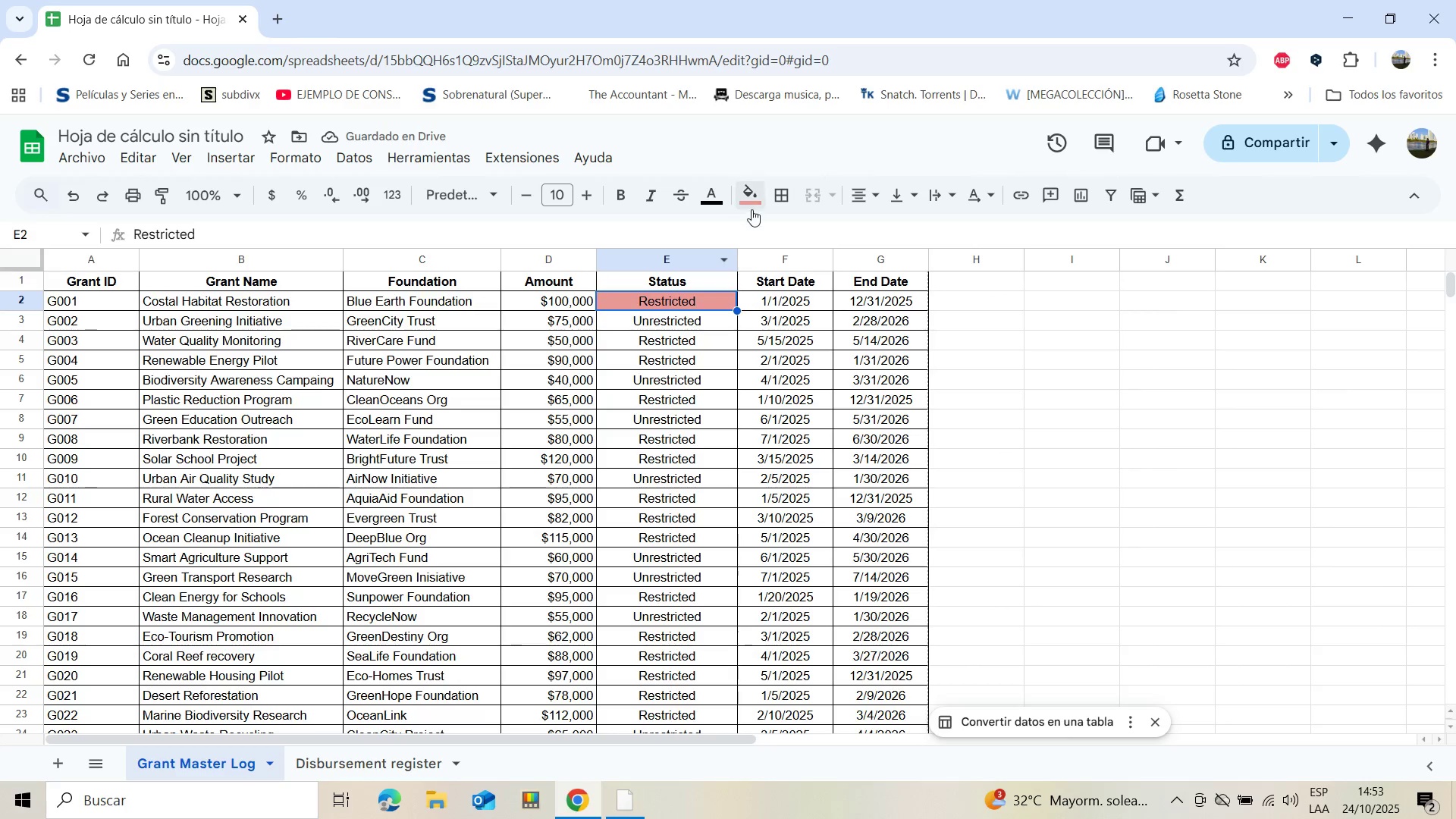 
left_click([758, 196])
 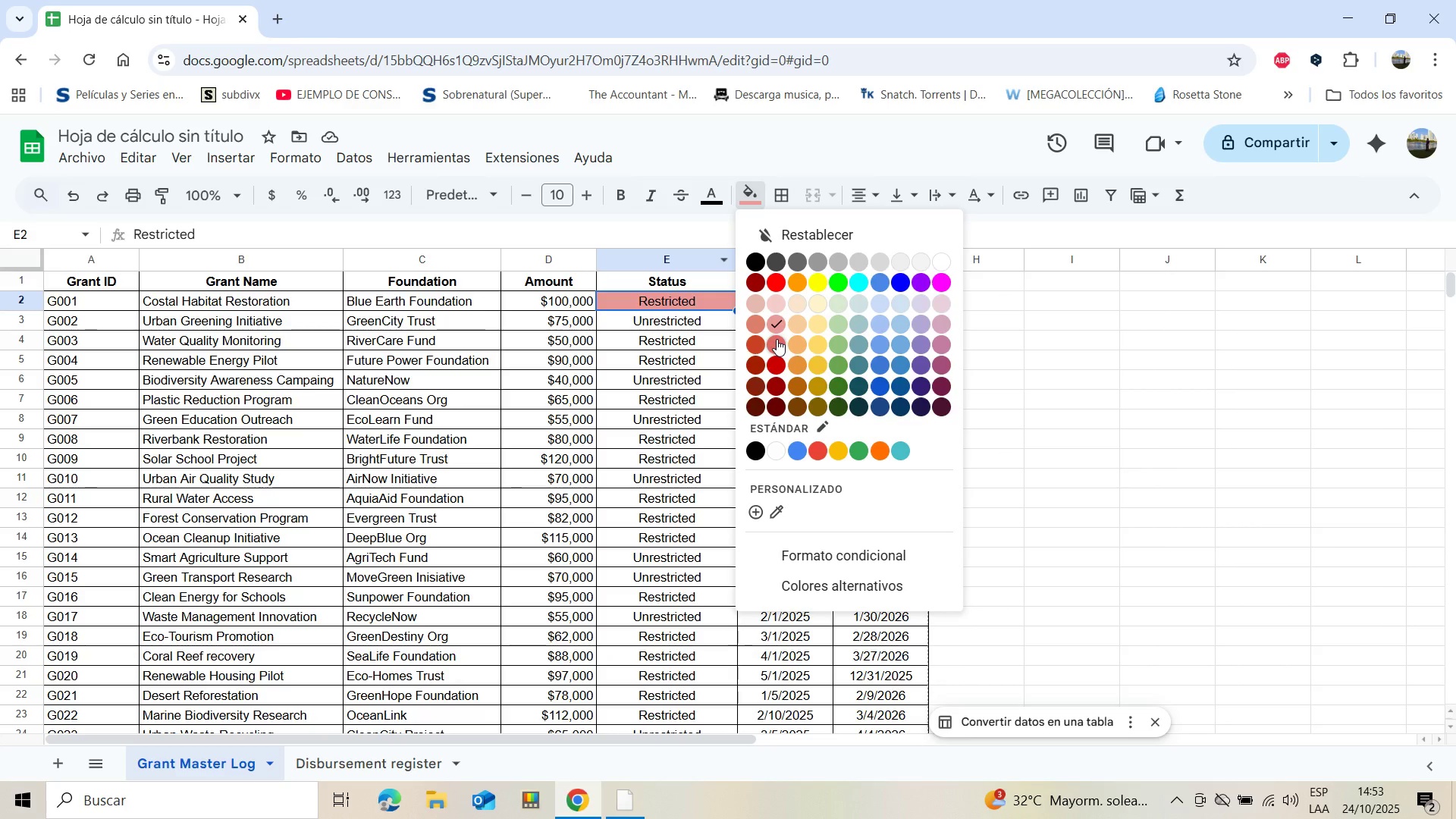 
left_click([777, 339])
 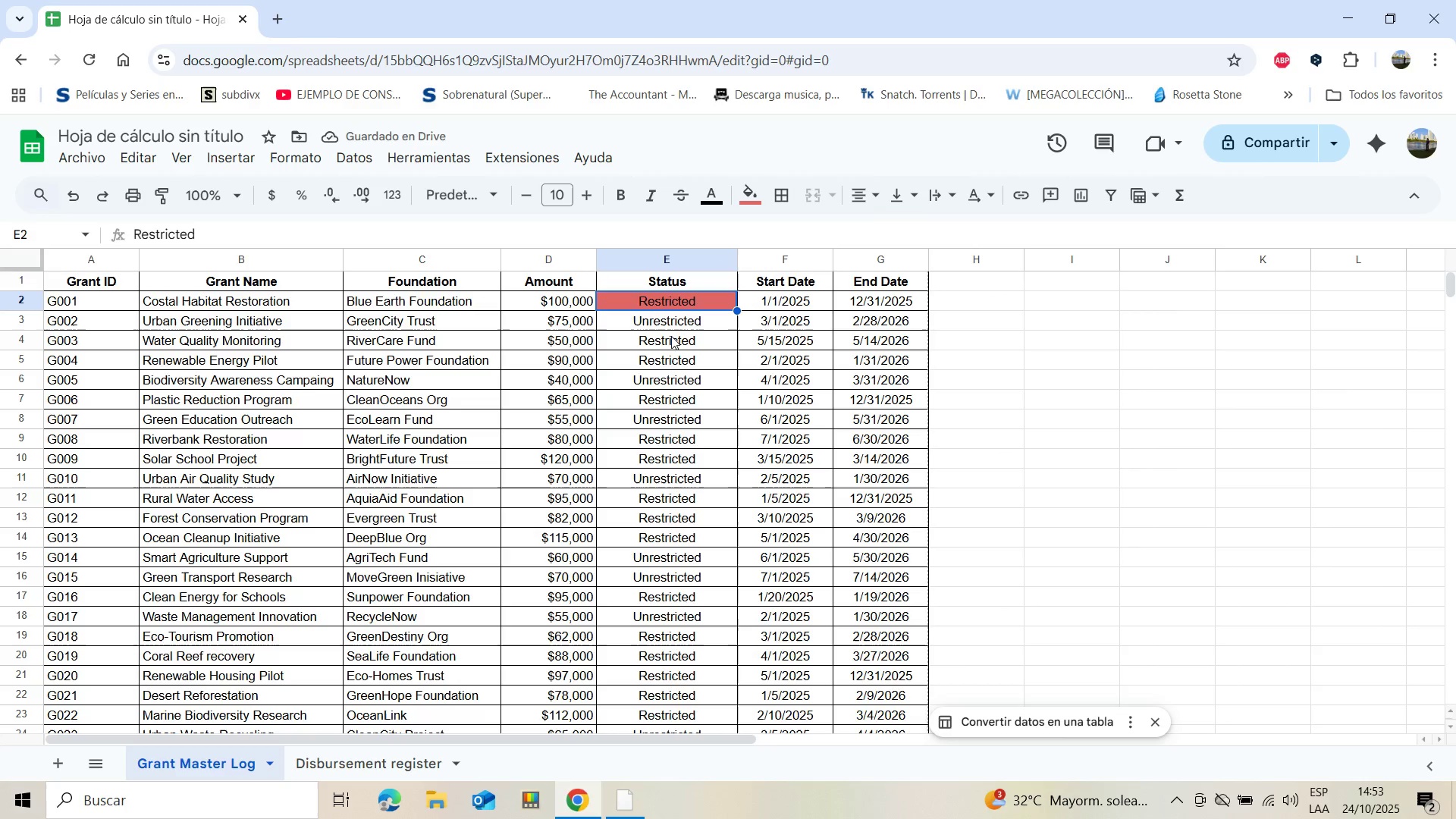 
left_click([669, 337])
 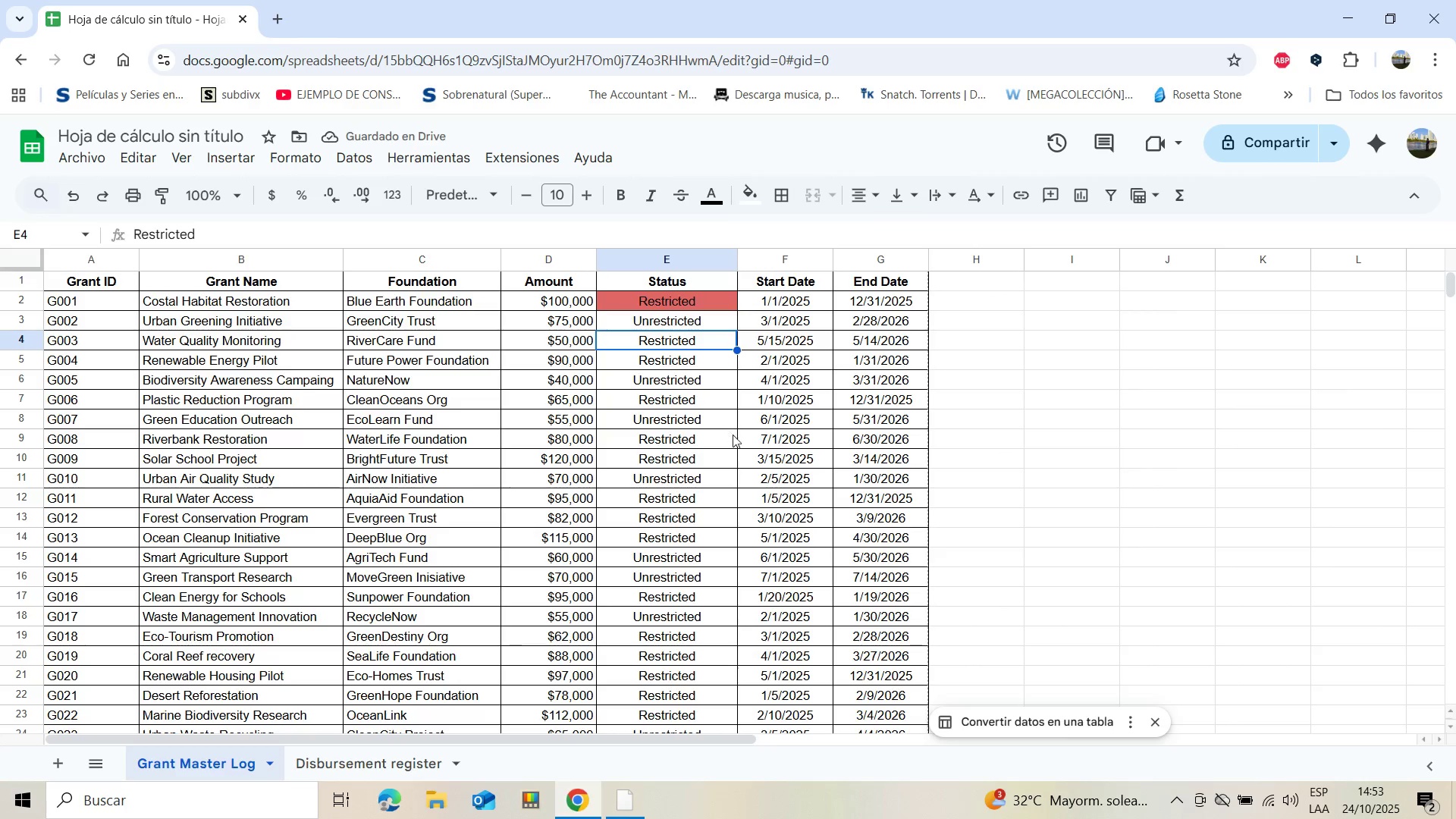 
hold_key(key=ControlLeft, duration=1.54)
 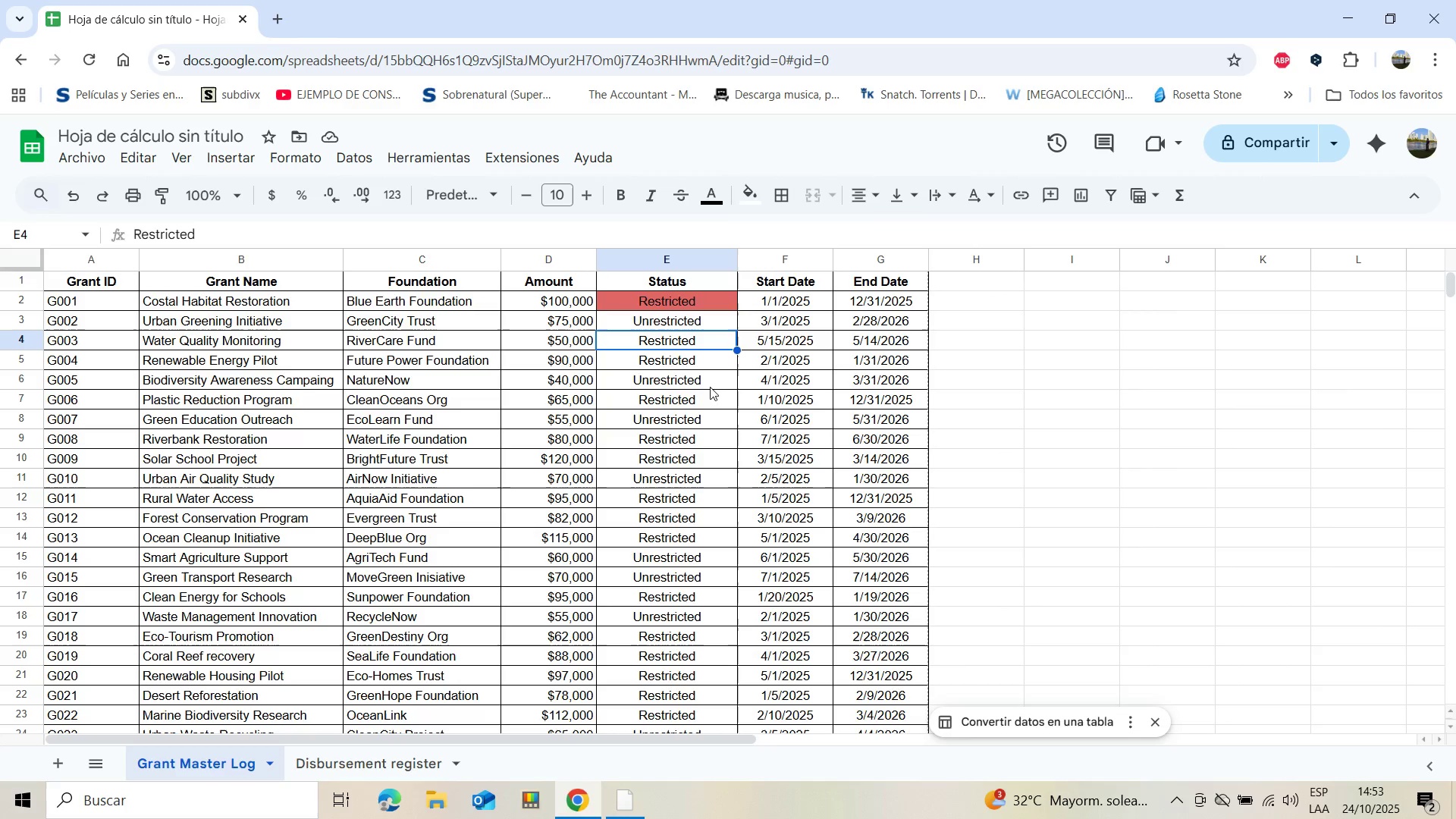 
hold_key(key=ControlLeft, duration=1.53)
 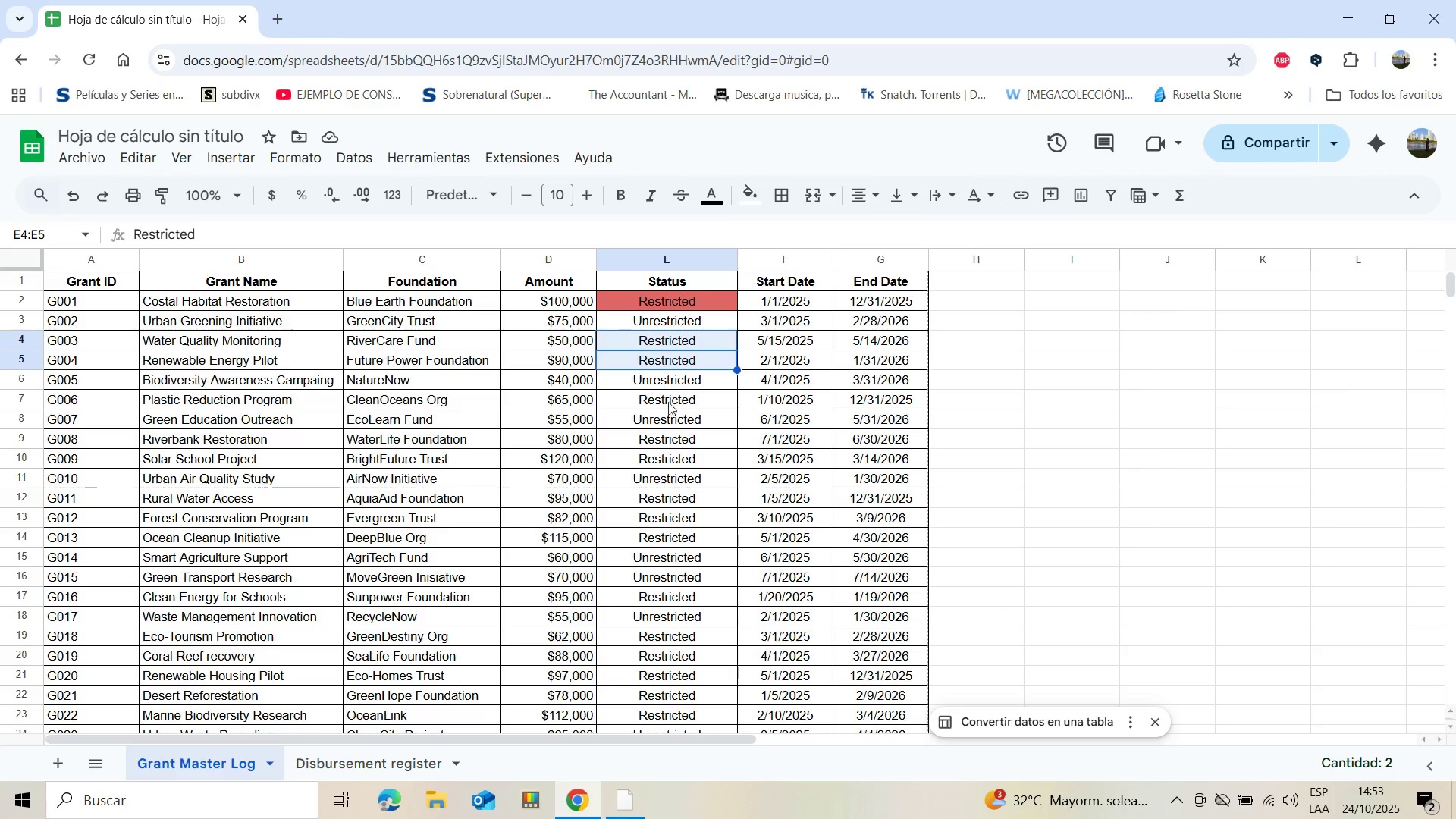 
hold_key(key=ControlLeft, duration=1.53)
left_click([664, 365])
 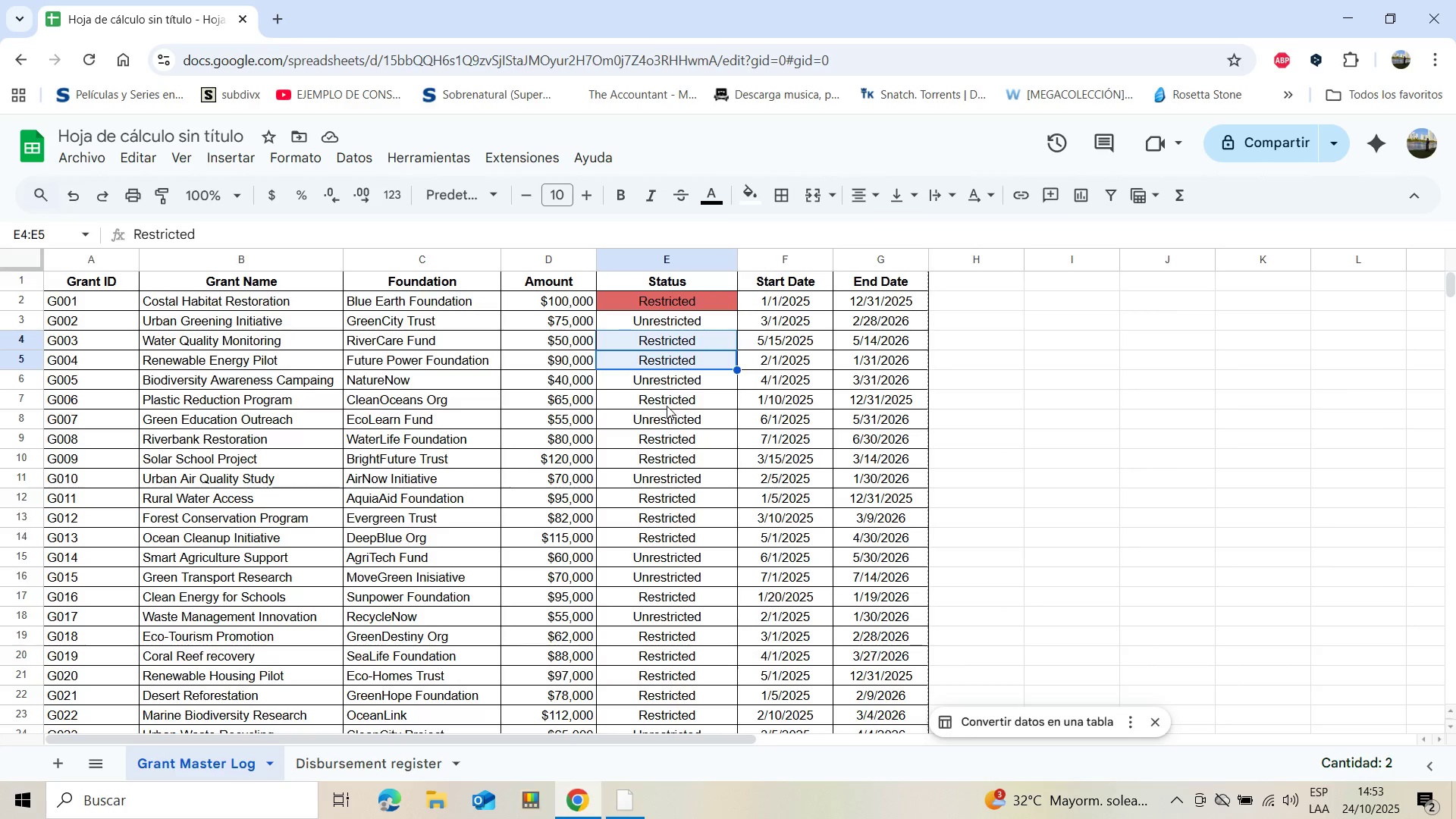 
hold_key(key=ControlLeft, duration=1.53)
left_click([665, 401])
 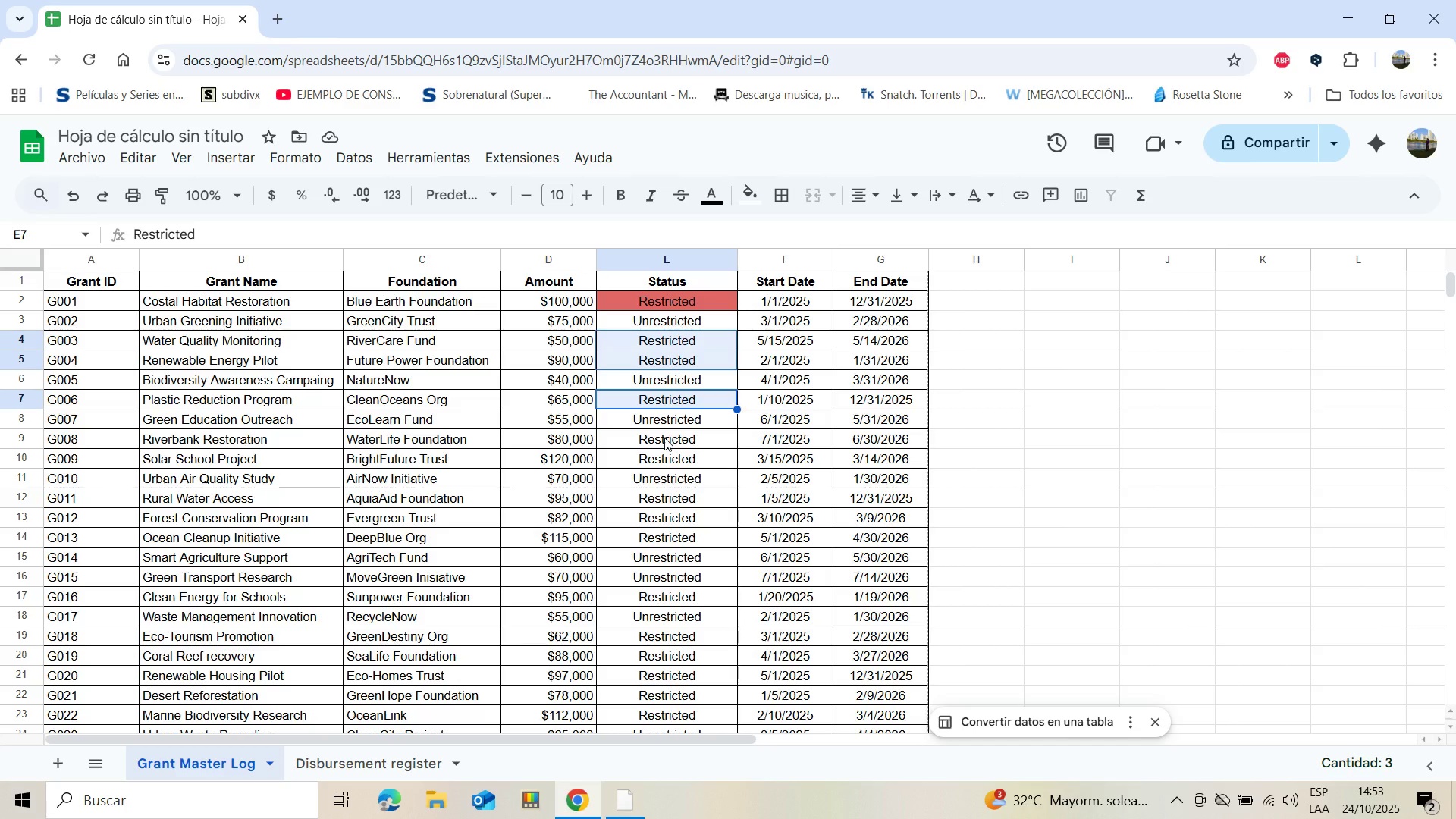 
hold_key(key=ControlLeft, duration=1.53)
left_click([664, 438])
 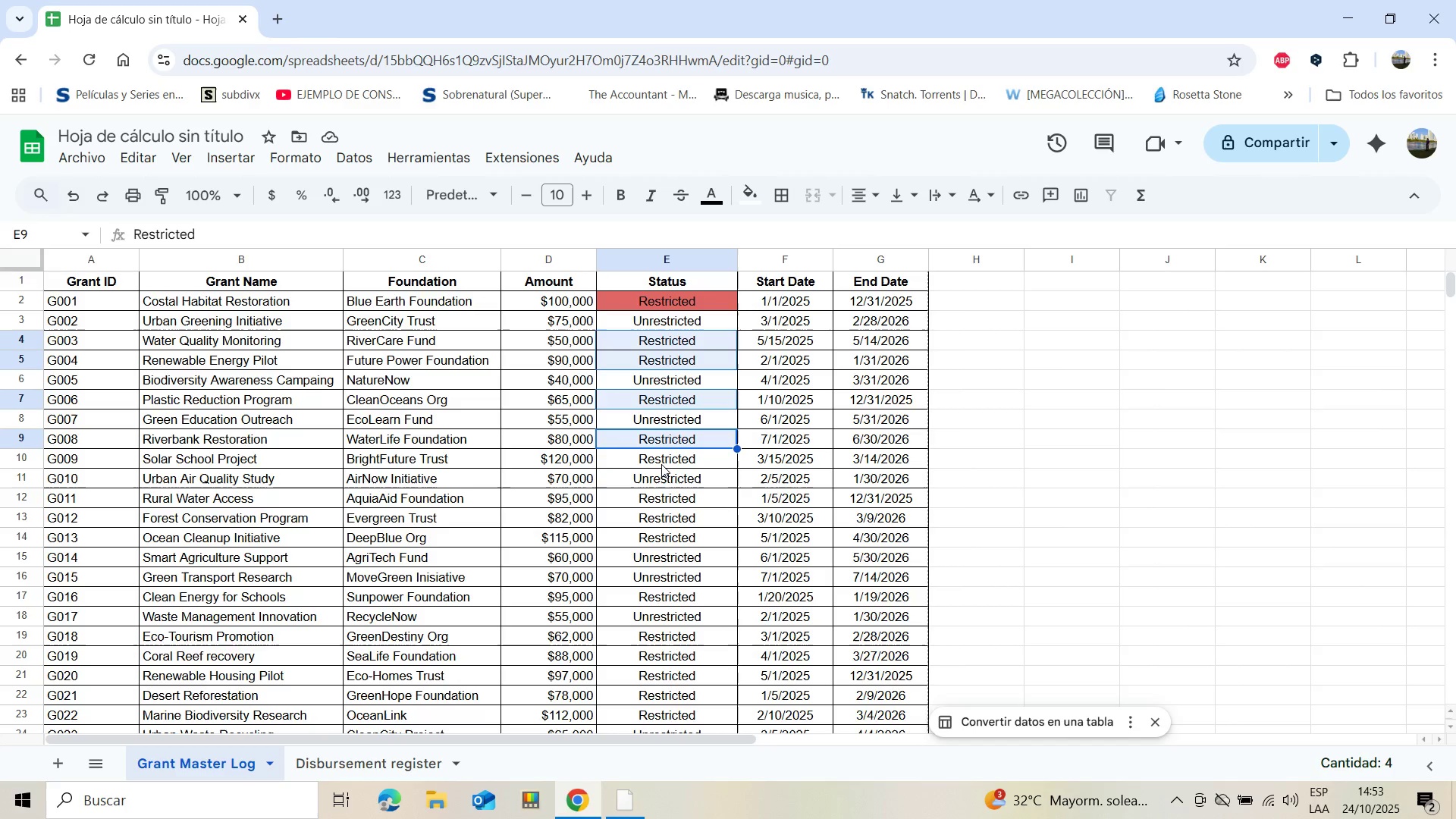 
hold_key(key=ControlLeft, duration=1.53)
left_click([661, 463])
 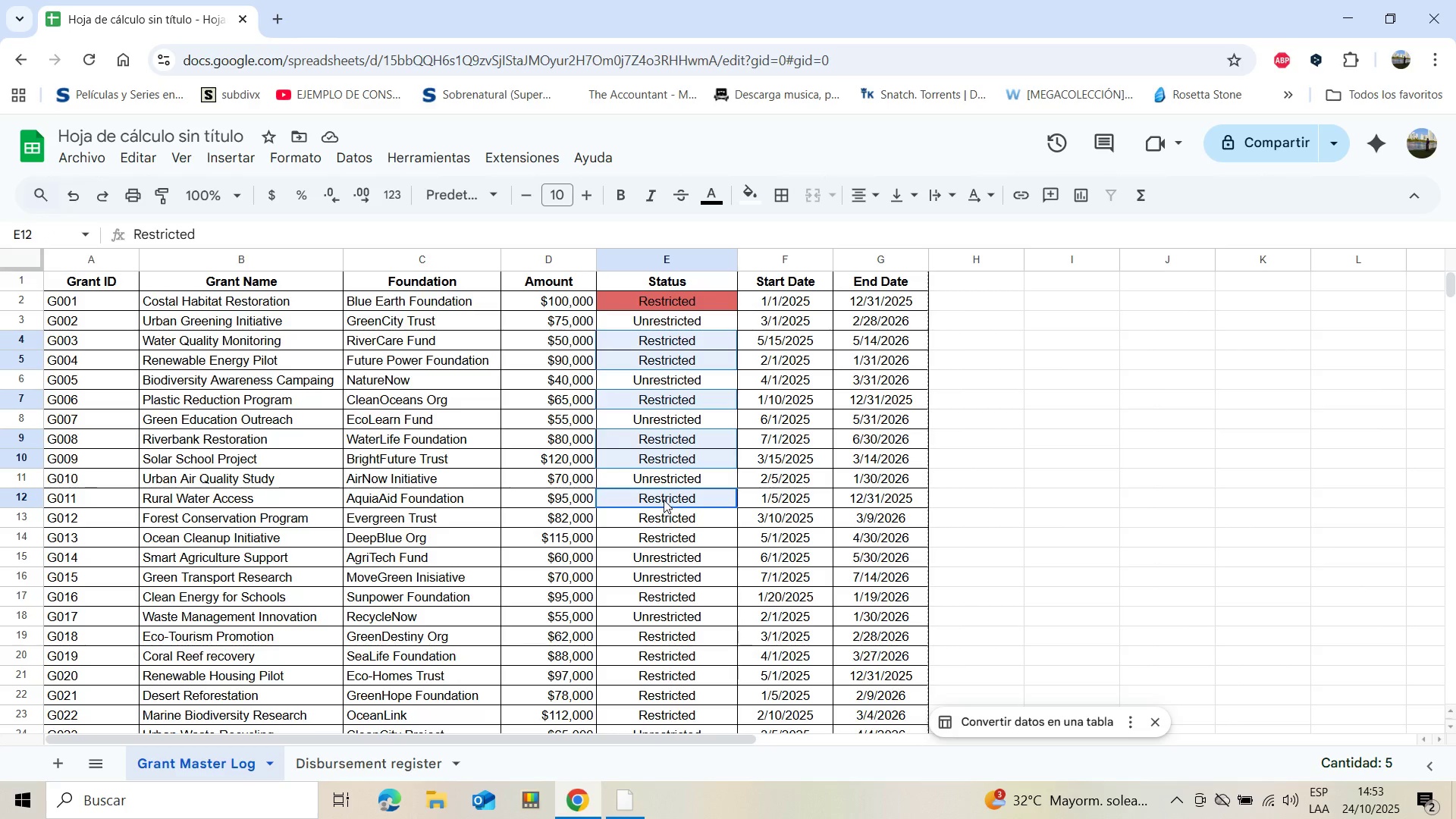 
hold_key(key=ControlLeft, duration=1.53)
left_click([661, 519])
 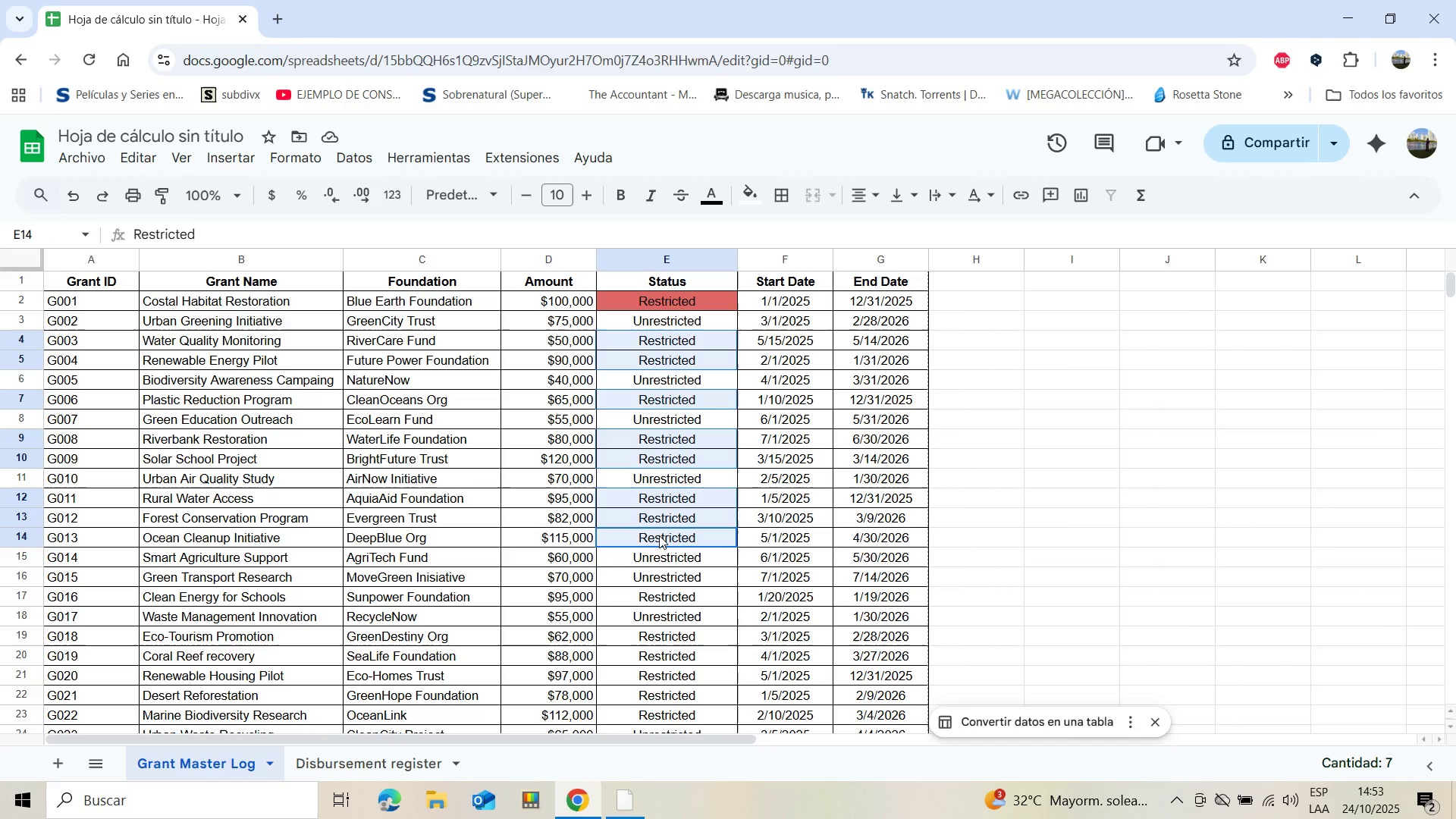 
left_click([659, 535])
 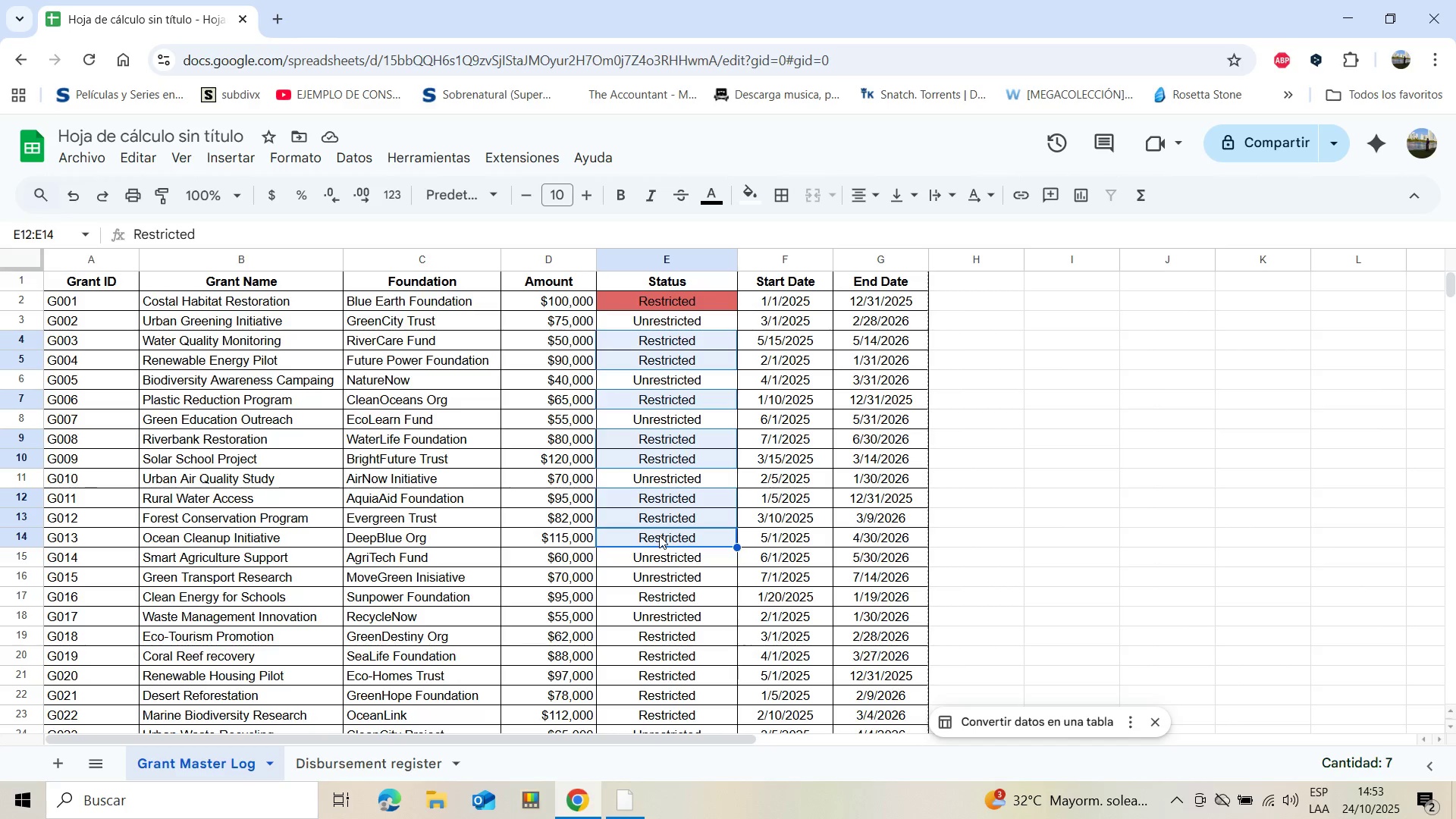 
hold_key(key=ControlLeft, duration=1.53)
 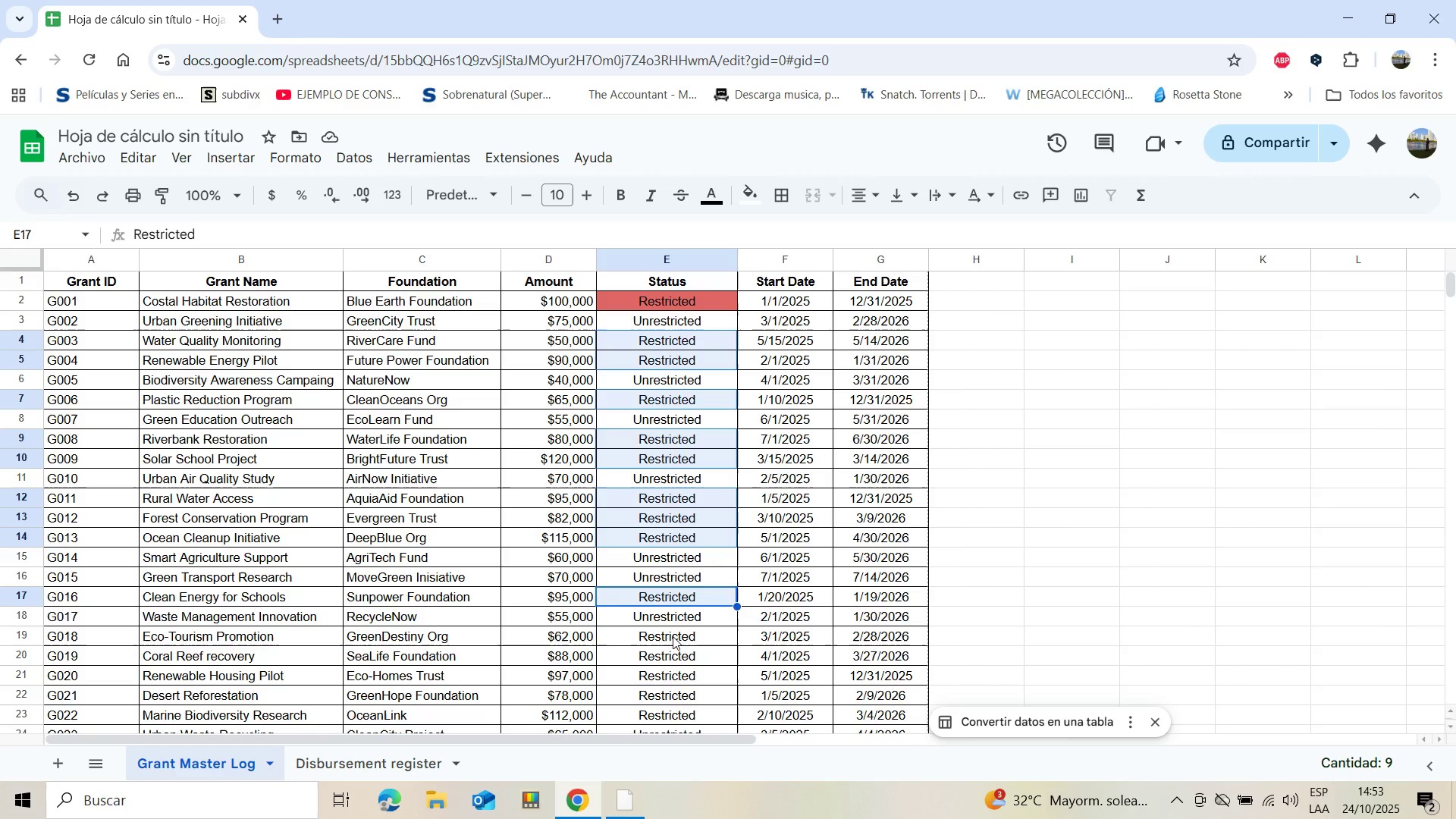 
hold_key(key=ControlLeft, duration=1.53)
left_click([673, 636])
 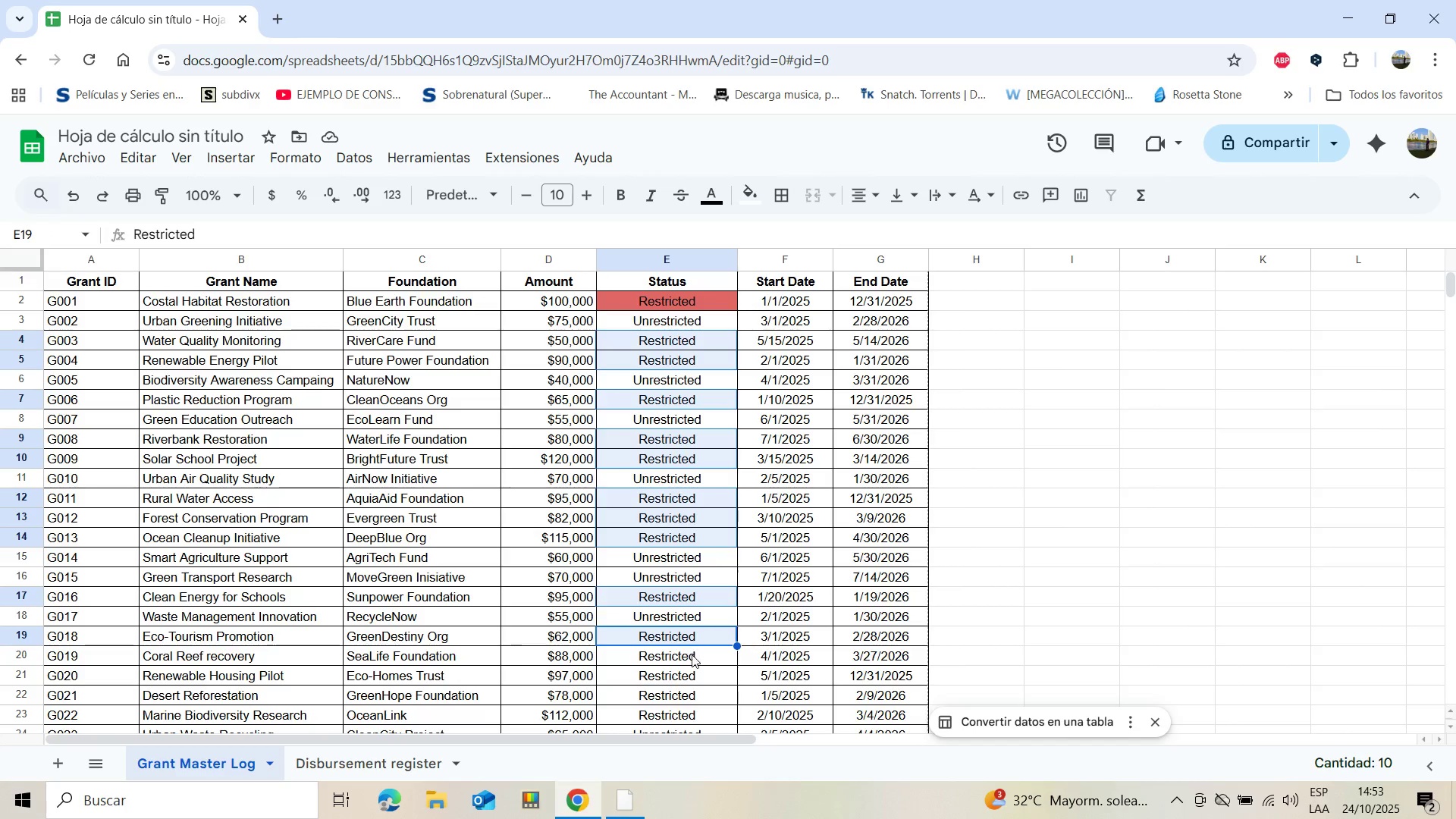 
hold_key(key=ControlLeft, duration=1.53)
 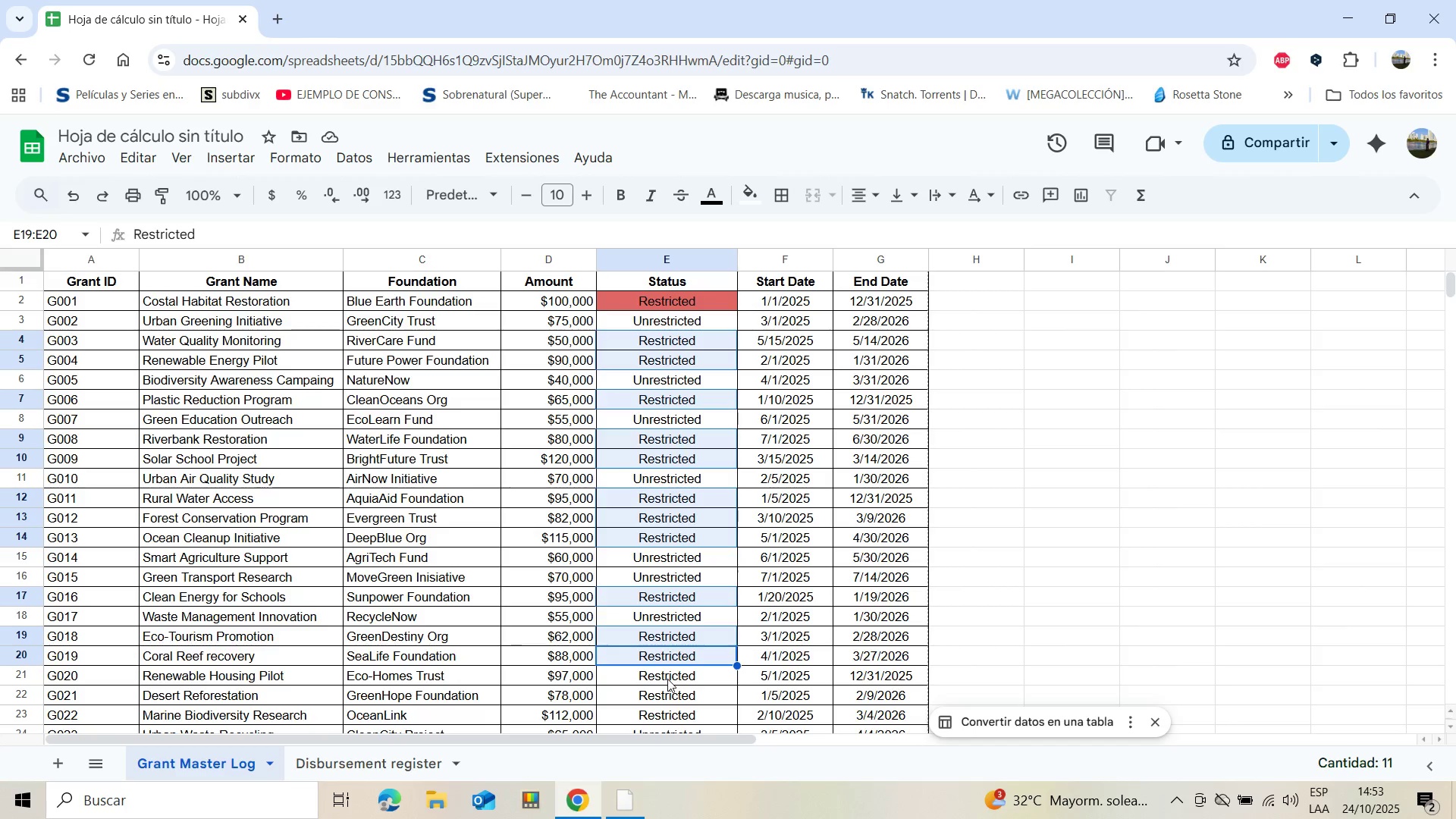 
hold_key(key=ControlLeft, duration=1.53)
left_click([673, 657])
 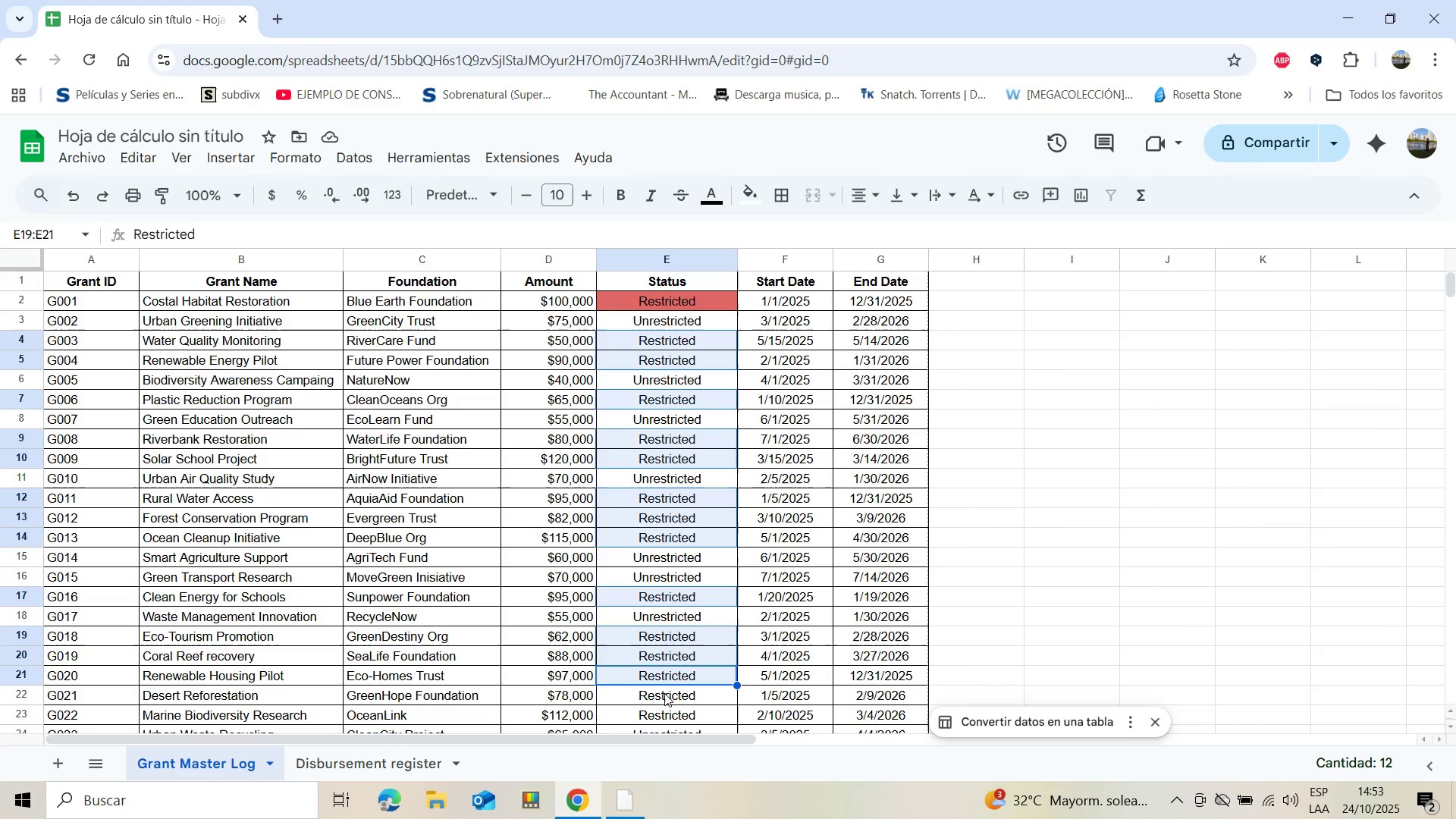 
hold_key(key=ControlLeft, duration=1.53)
left_click([664, 698])
 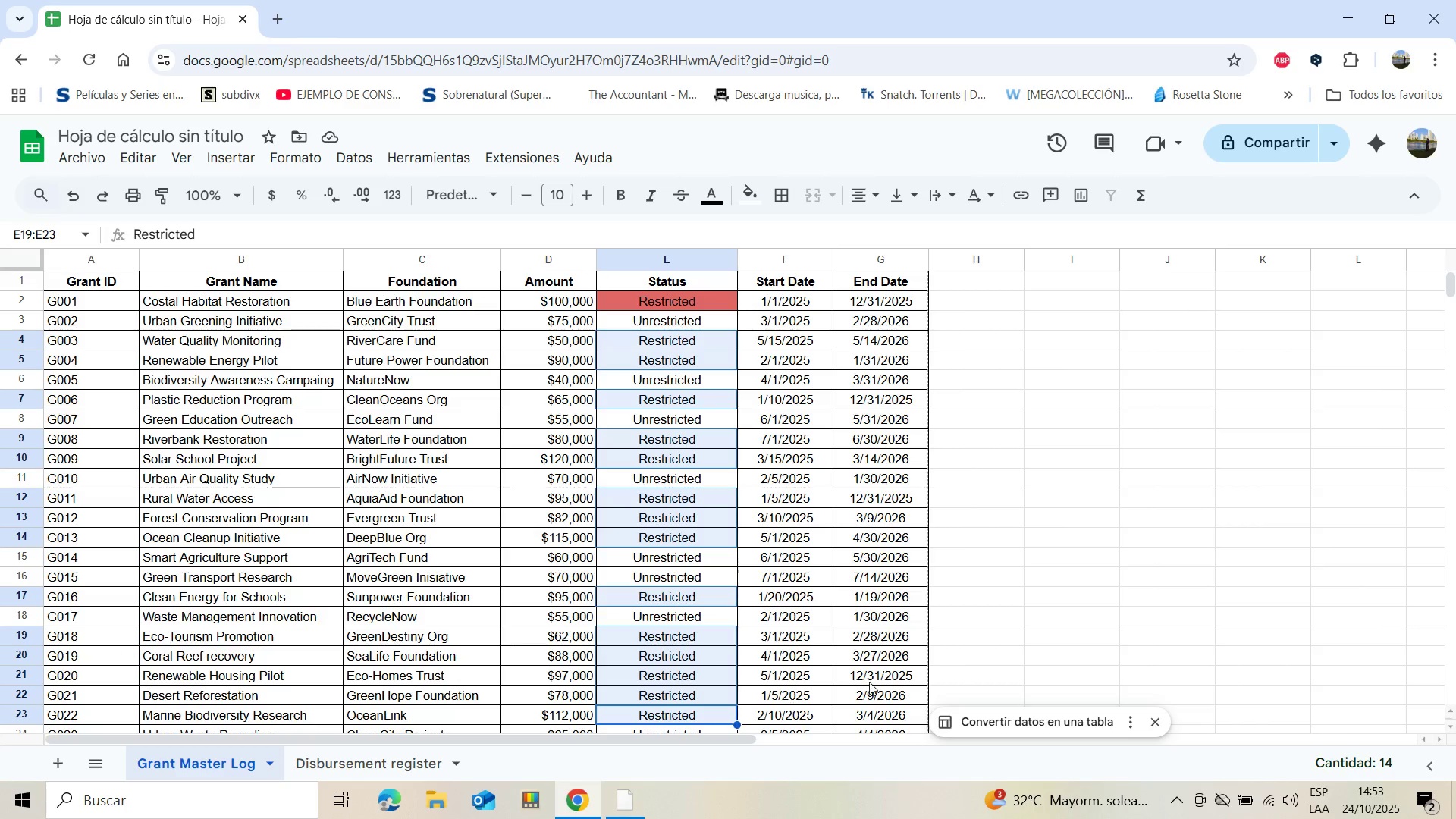 
hold_key(key=ControlLeft, duration=1.53)
 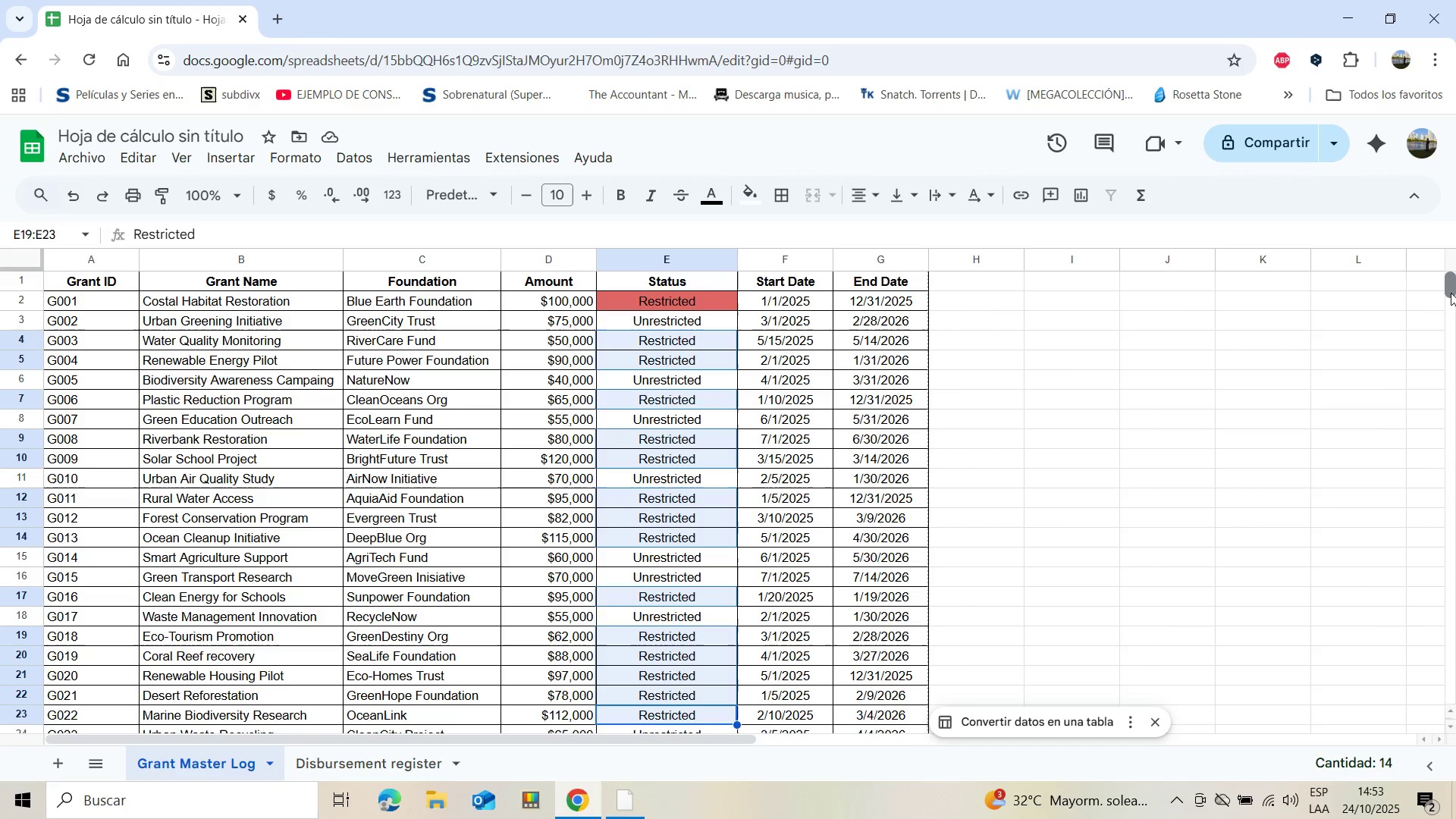 
hold_key(key=ControlLeft, duration=1.53)
left_click_drag(start_coordinate=[1451, 293], to_coordinate=[1449, 297])
 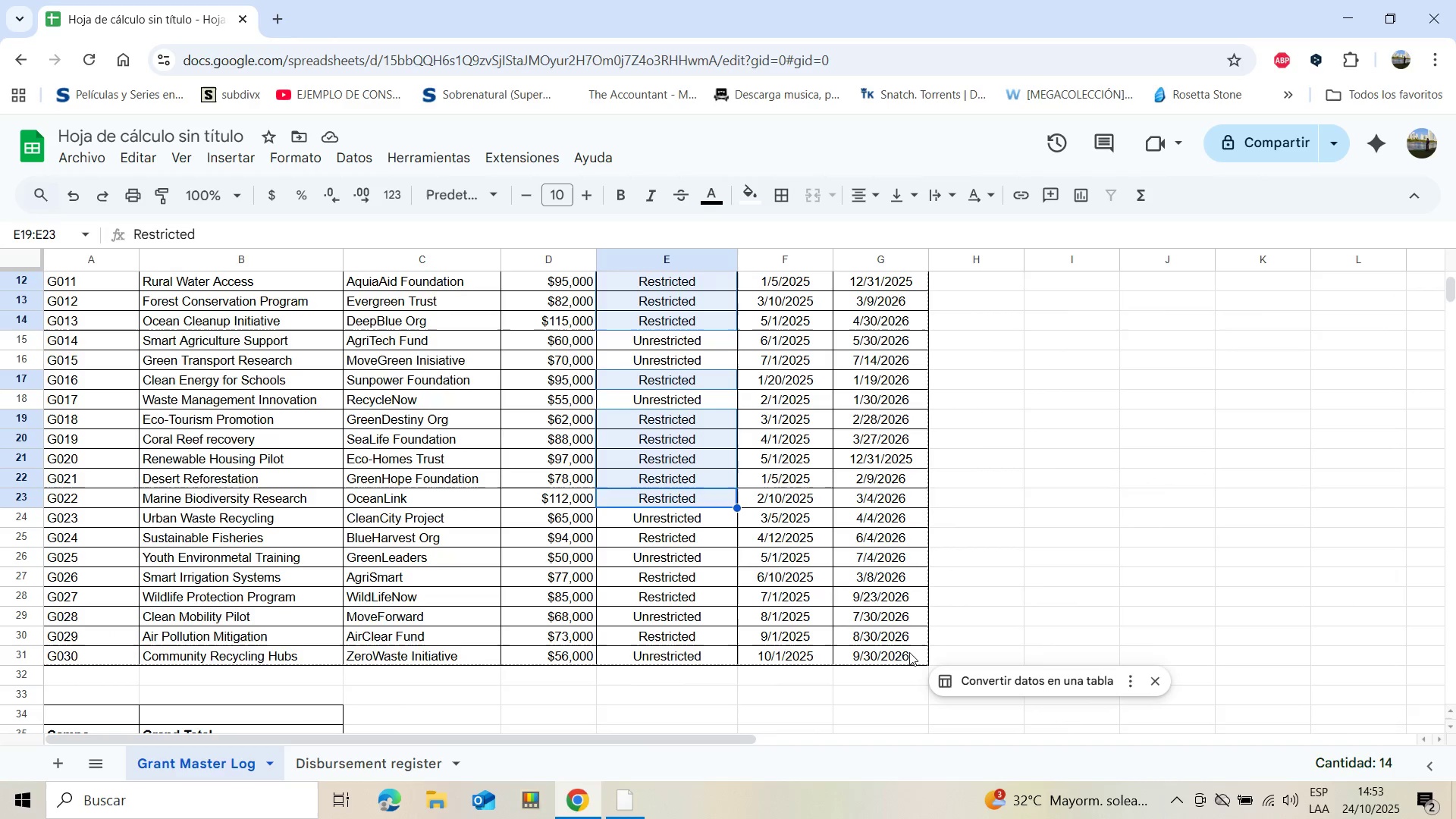 
hold_key(key=ControlLeft, duration=1.53)
 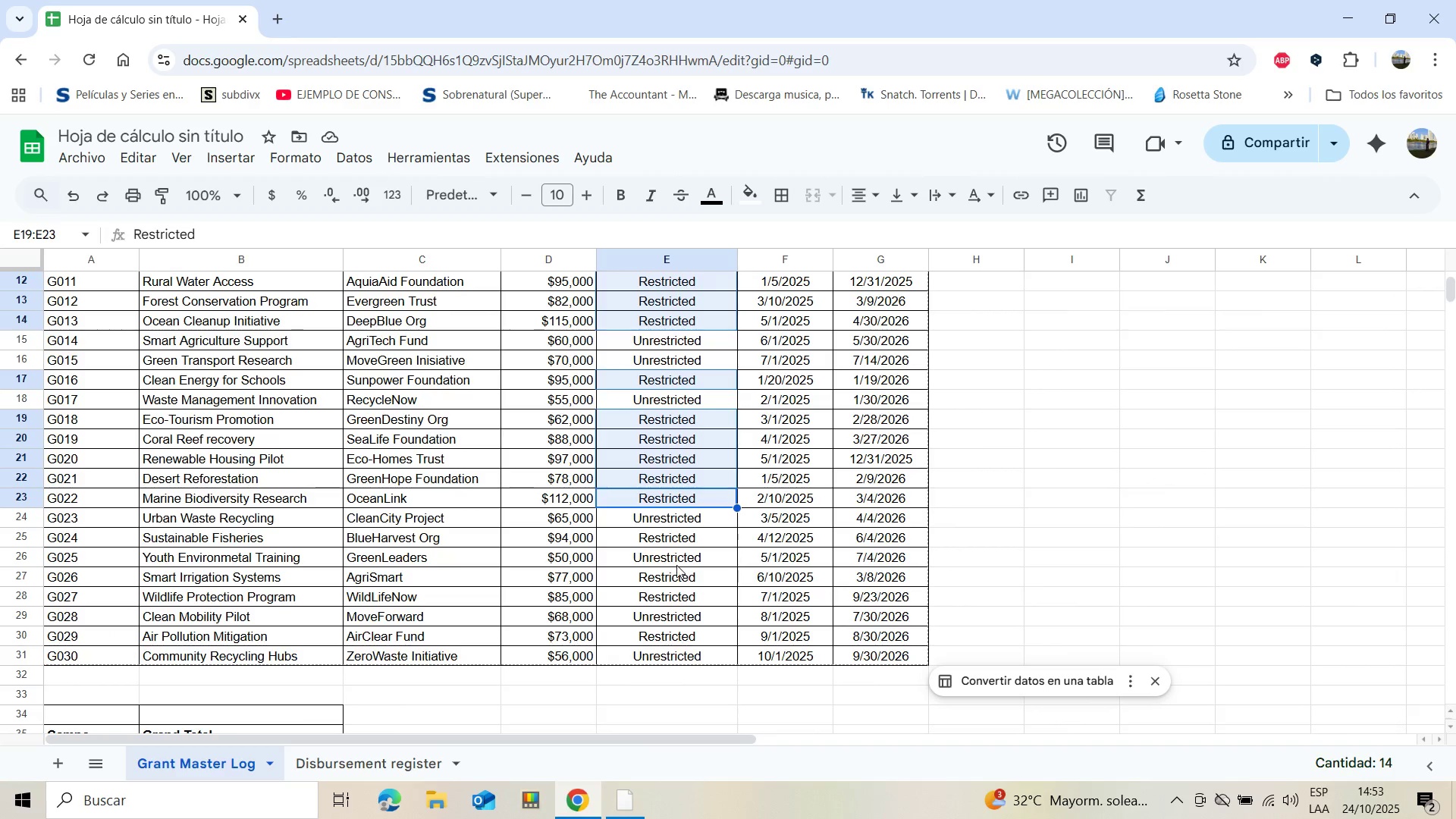 
hold_key(key=ControlLeft, duration=1.53)
left_click([660, 538])
 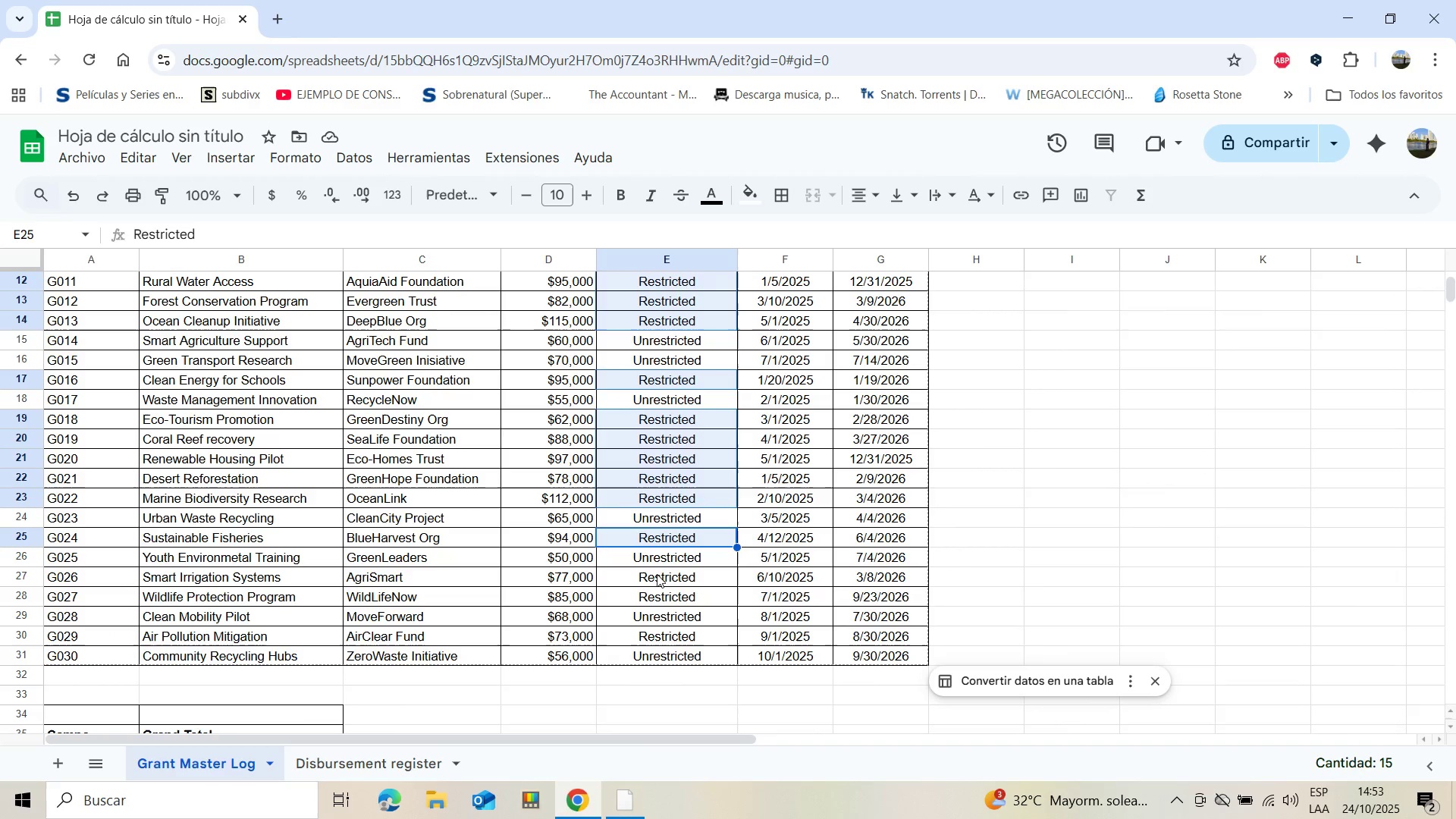 
hold_key(key=ControlLeft, duration=1.53)
left_click([657, 575])
 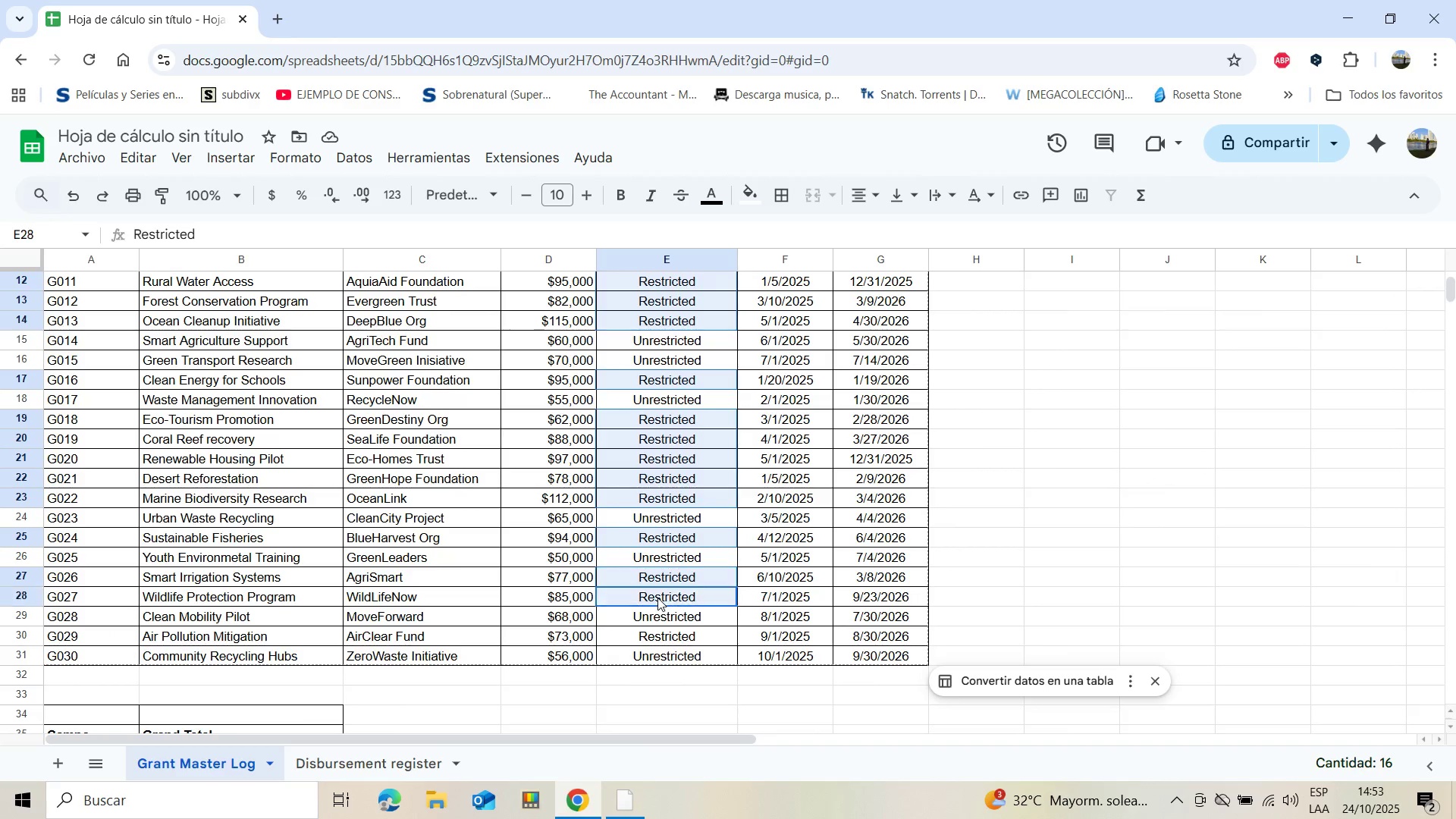 
left_click([657, 598])
 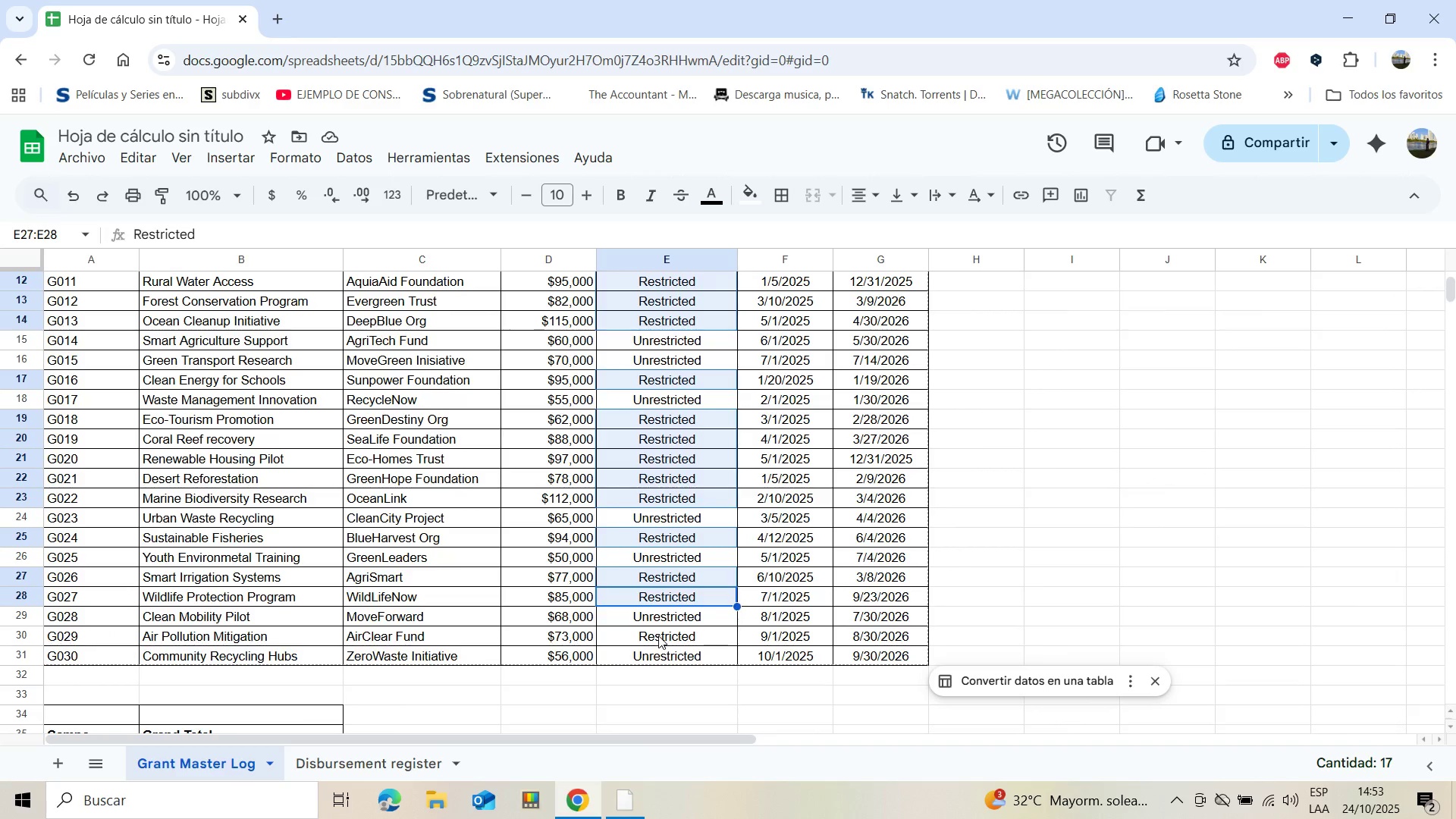 
hold_key(key=ControlLeft, duration=0.38)
left_click([658, 635])
 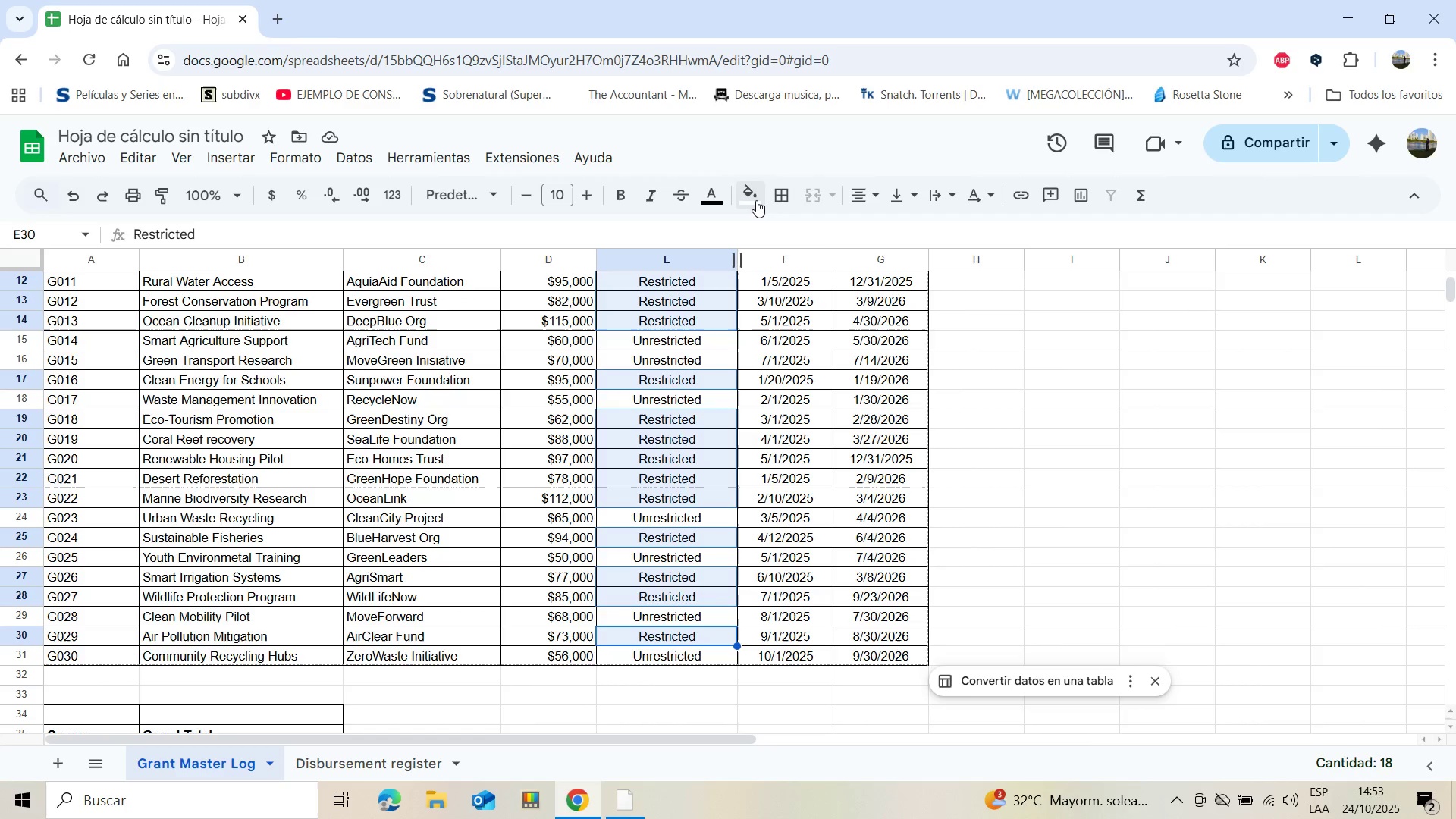 
left_click([758, 198])
 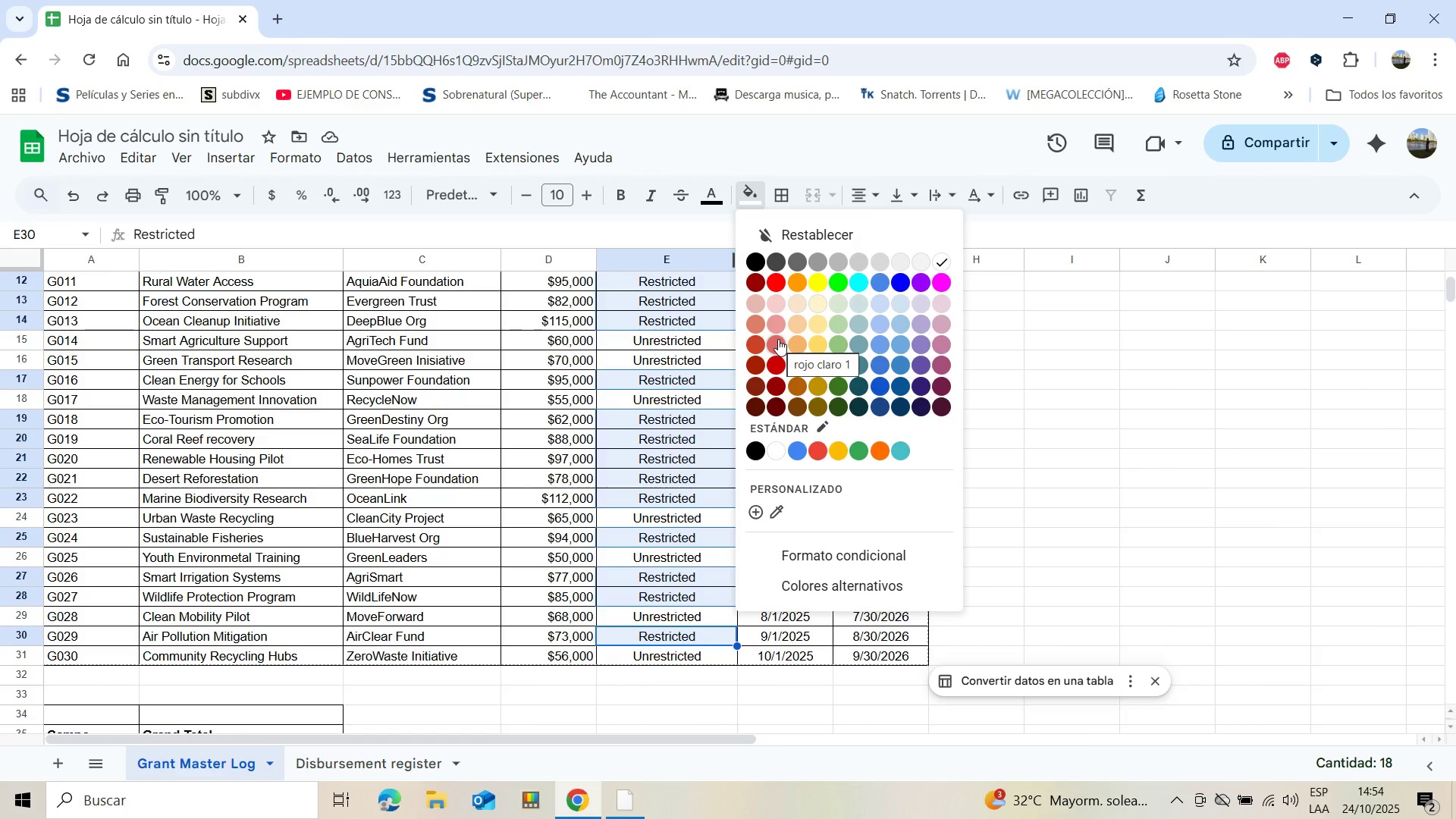 
left_click([778, 339])
 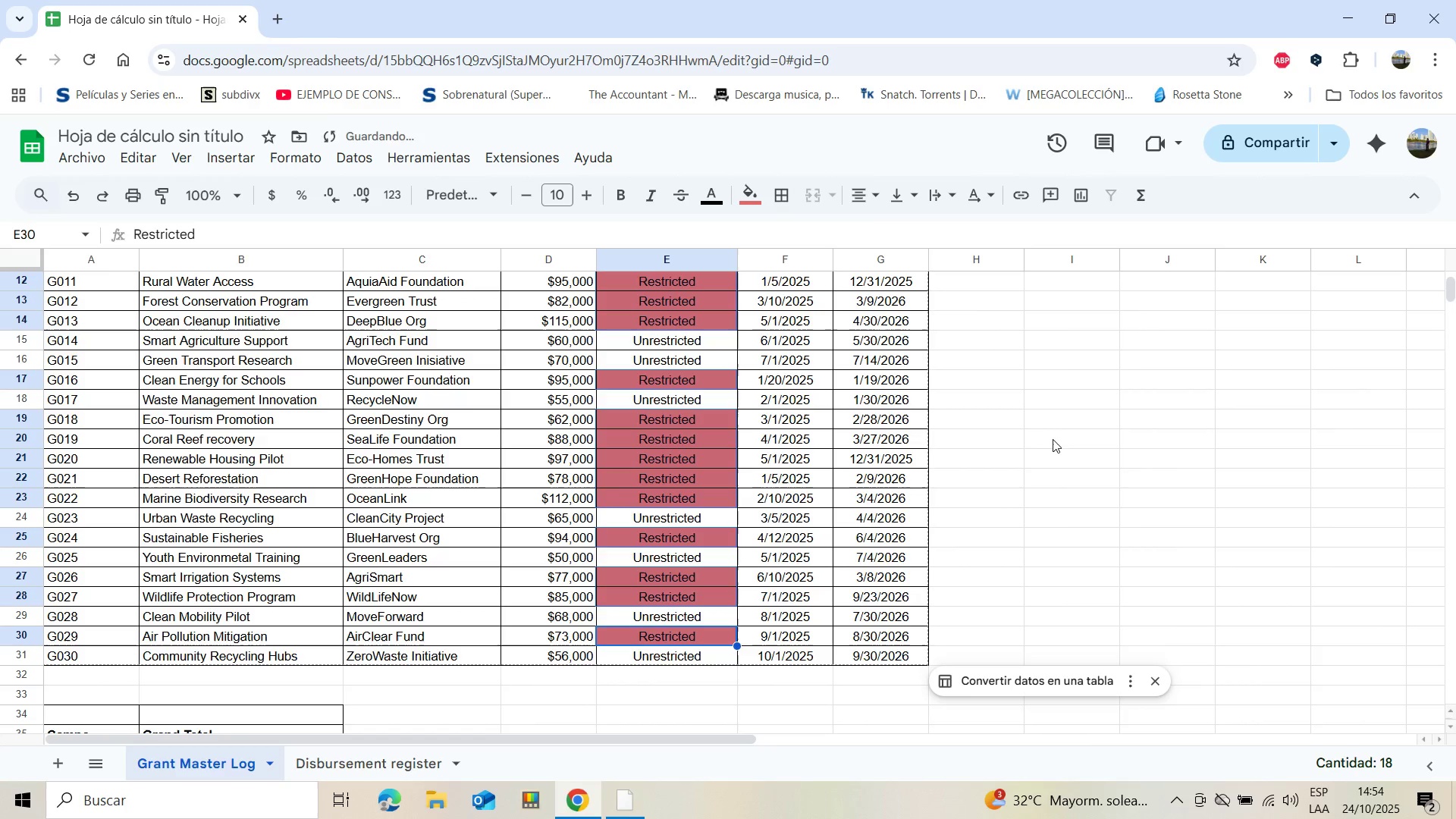 
scroll: coordinate [1079, 477], scroll_direction: up, amount: 6.0
 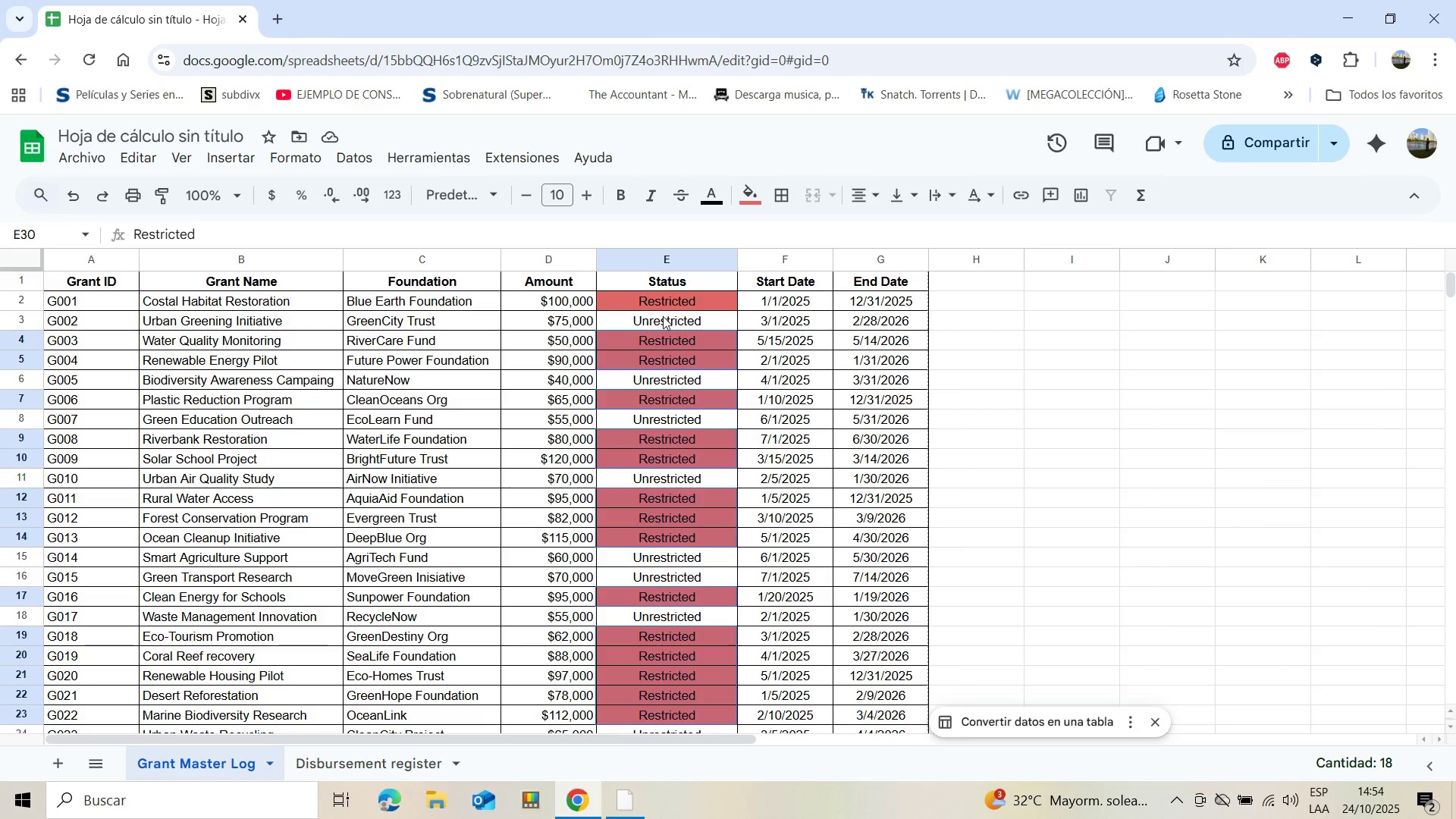 
left_click([663, 316])
 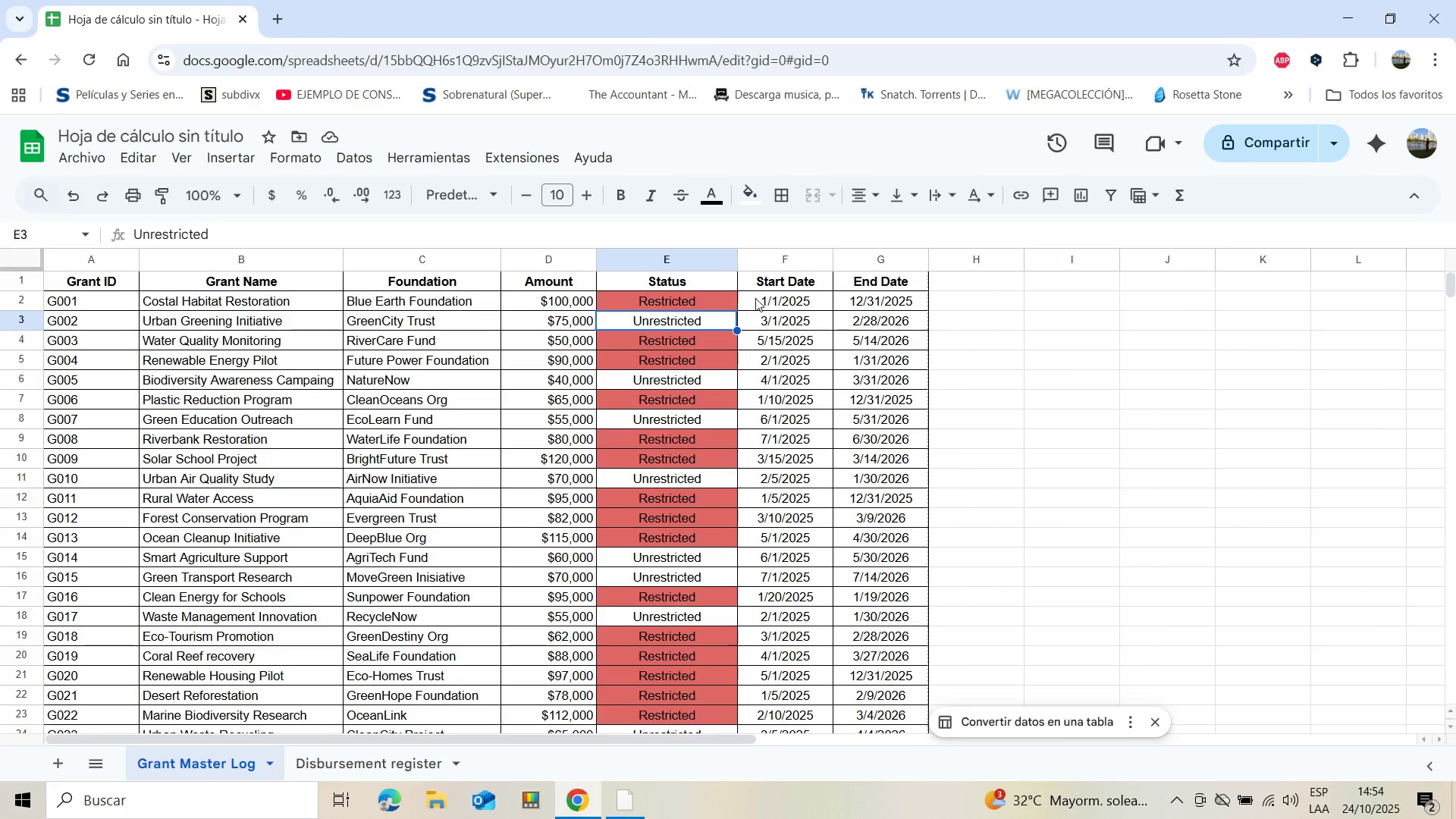 
hold_key(key=ControlLeft, duration=1.54)
left_click([655, 378])
 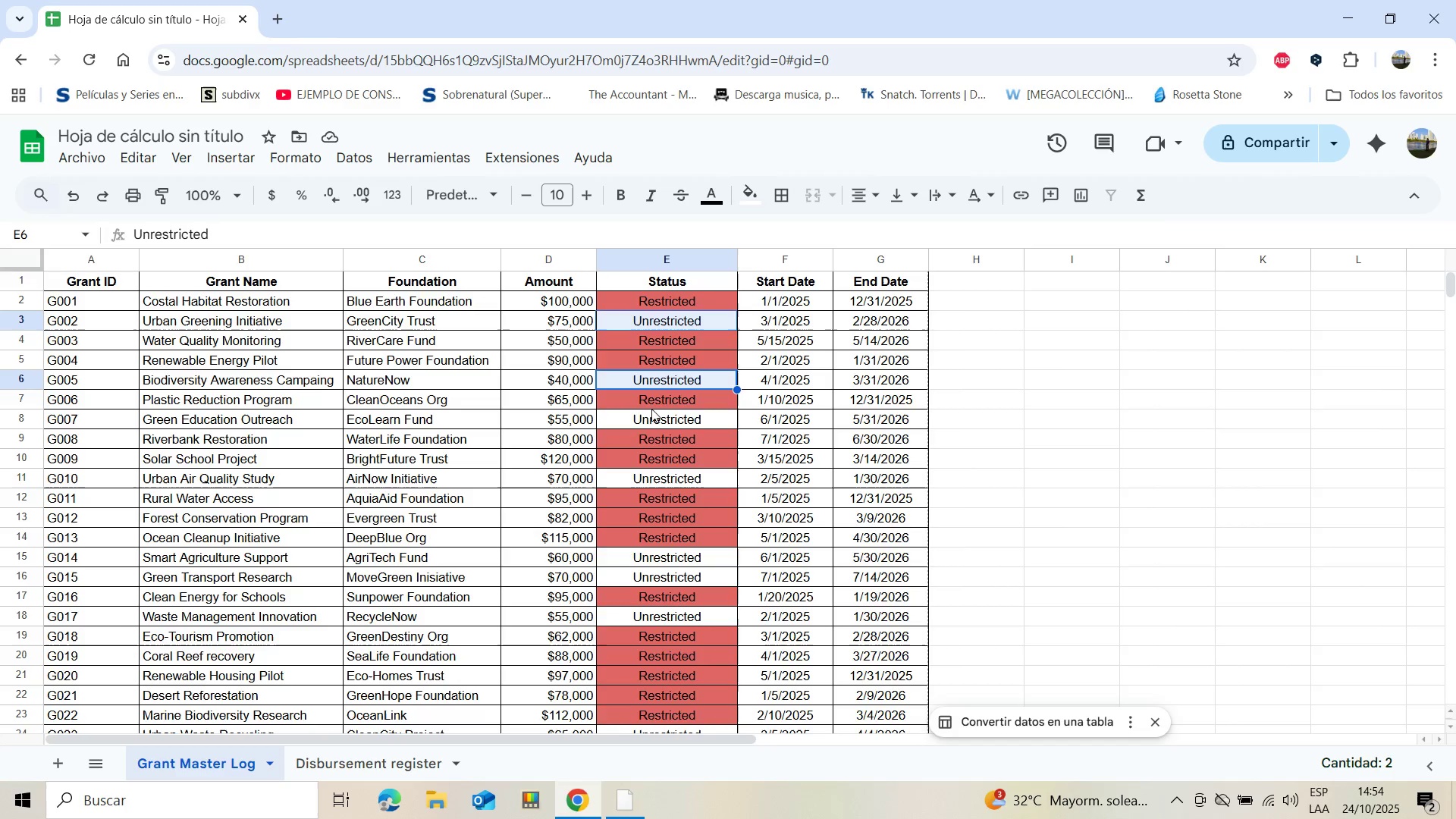 
hold_key(key=ControlLeft, duration=1.53)
left_click([649, 416])
 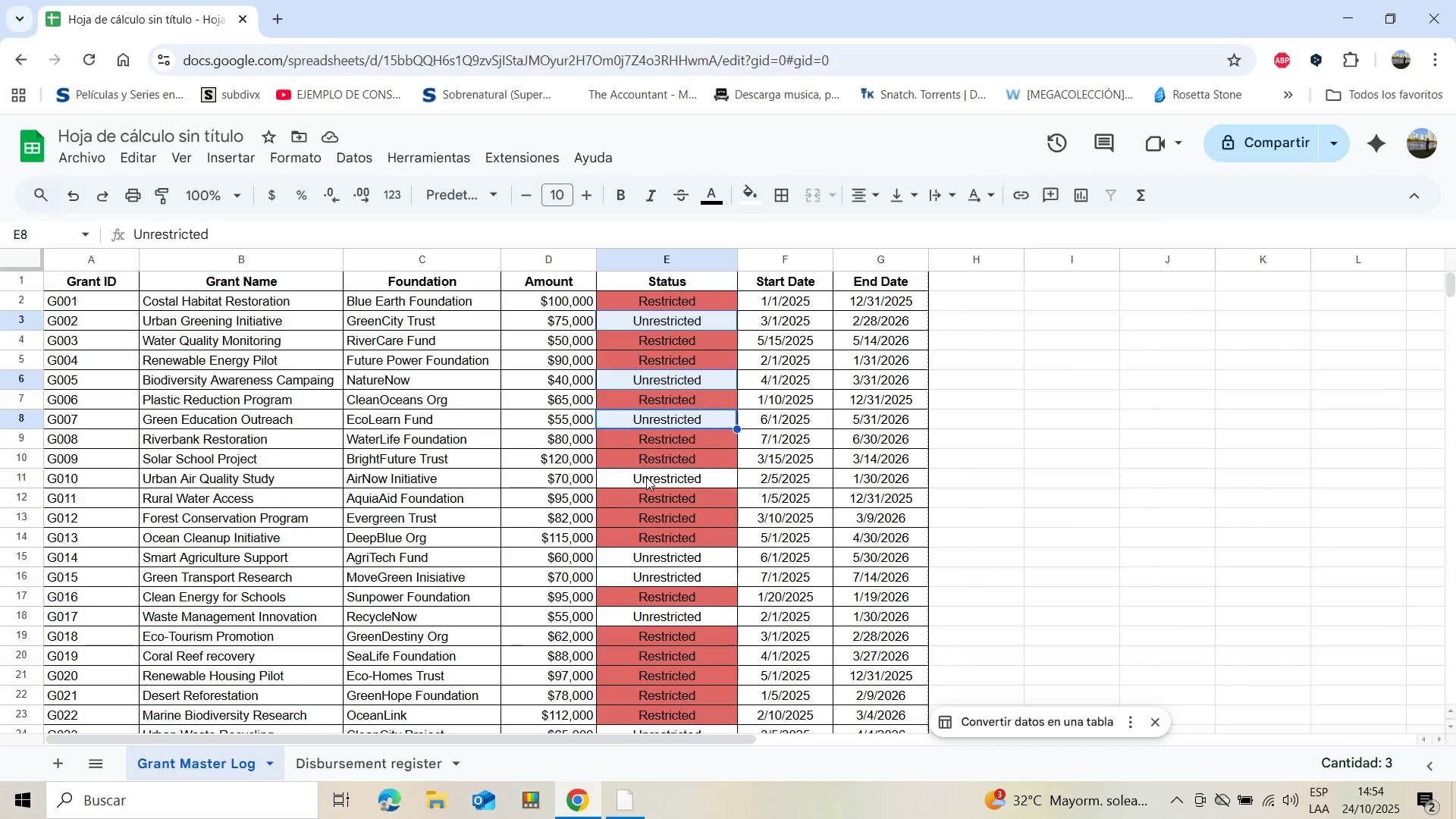 
left_click([646, 477])
 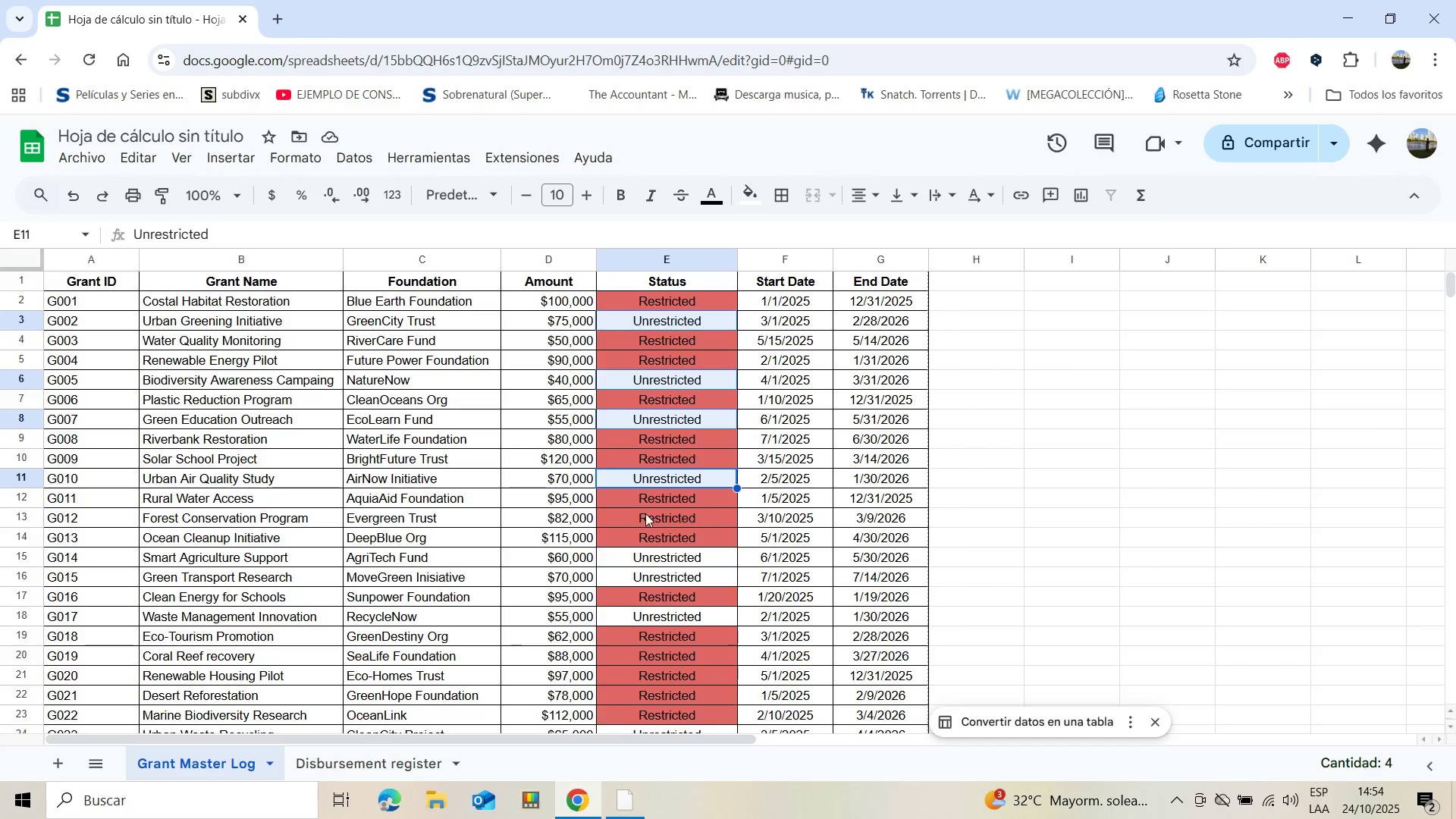 
hold_key(key=ControlLeft, duration=1.53)
left_click([643, 554])
 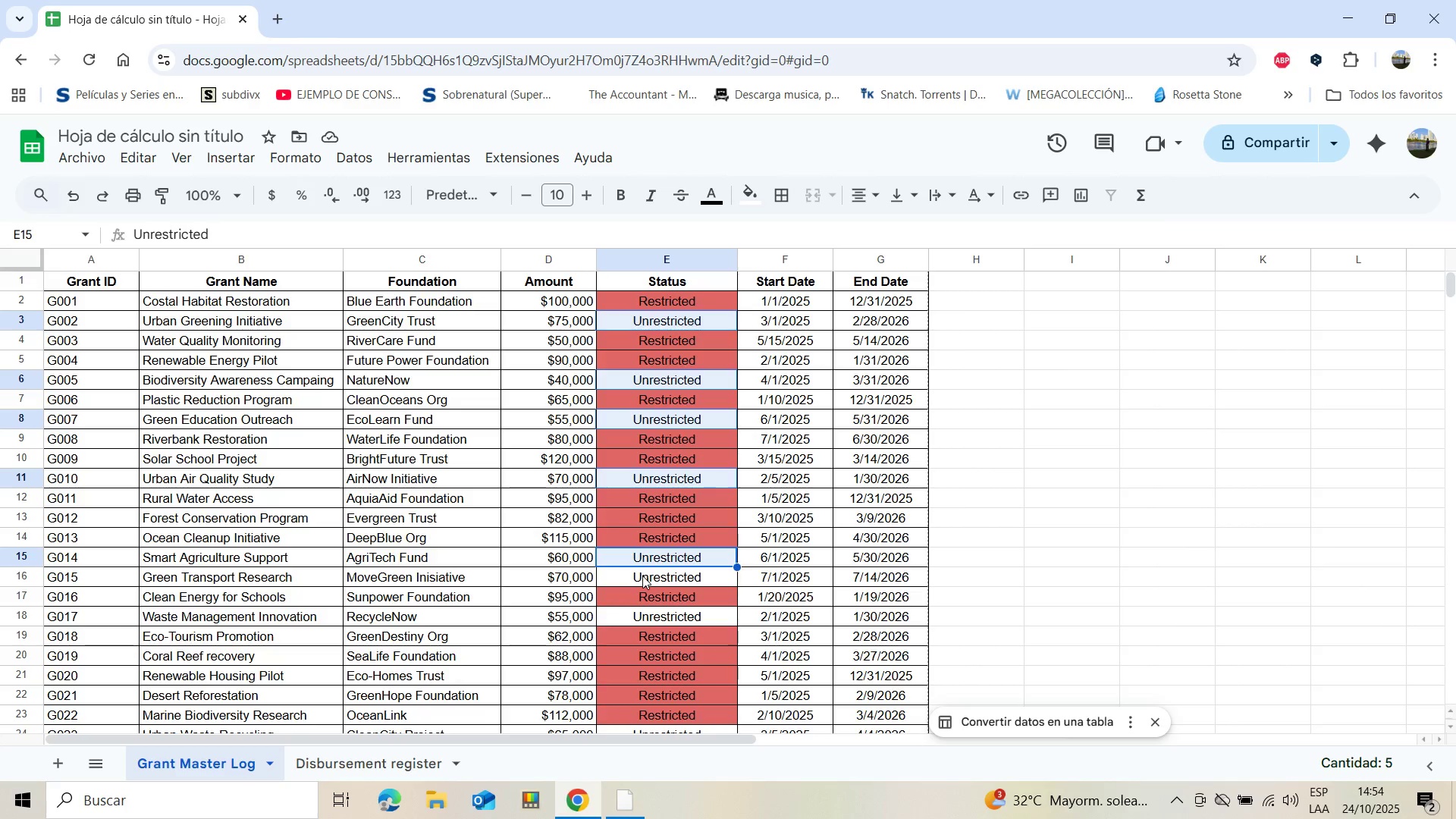 
hold_key(key=ControlLeft, duration=1.53)
left_click([642, 576])
 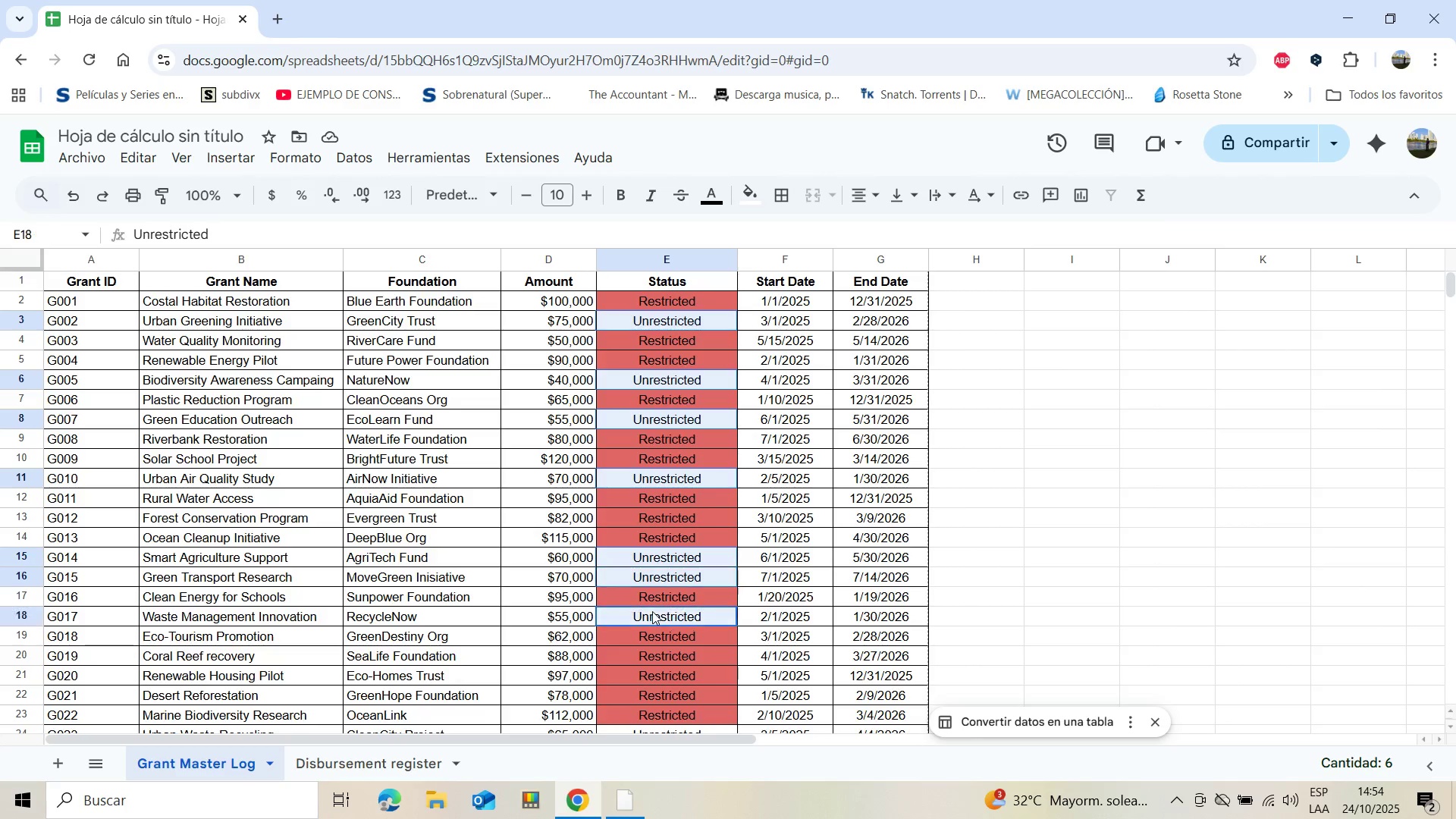 
left_click([652, 611])
 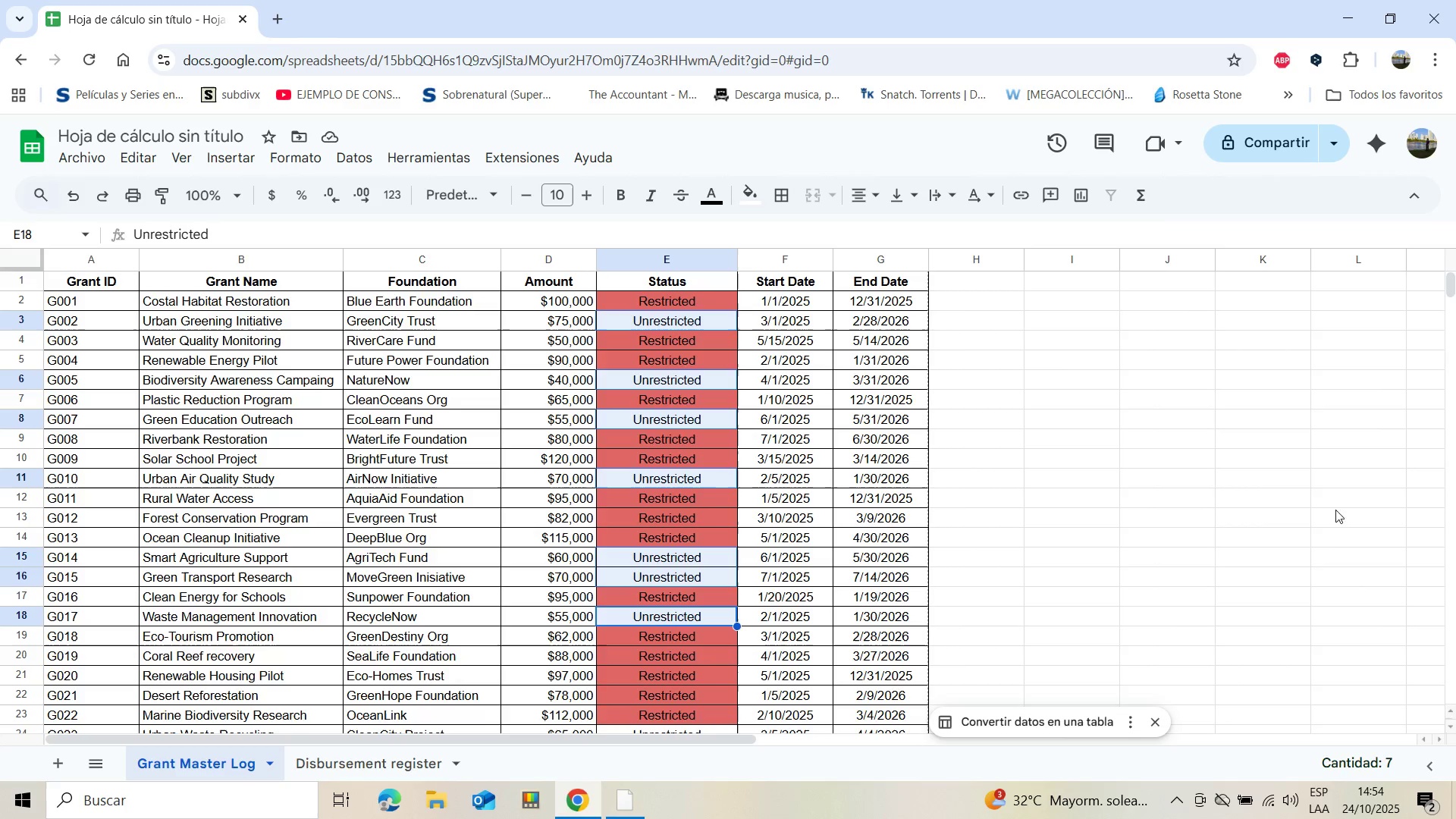 
hold_key(key=ControlLeft, duration=1.53)
left_click_drag(start_coordinate=[1449, 289], to_coordinate=[1449, 295])
 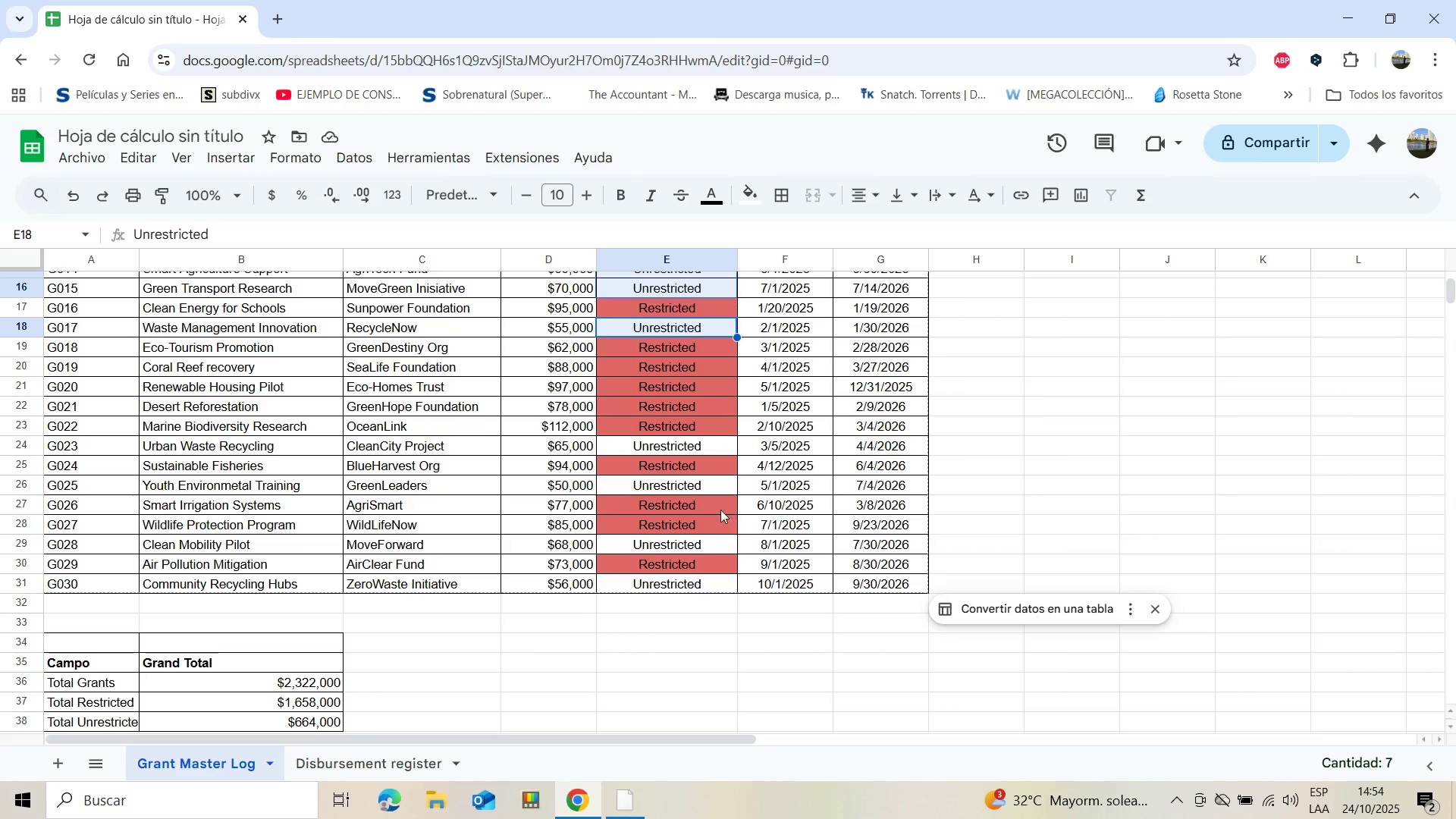 
hold_key(key=ControlLeft, duration=1.5)
 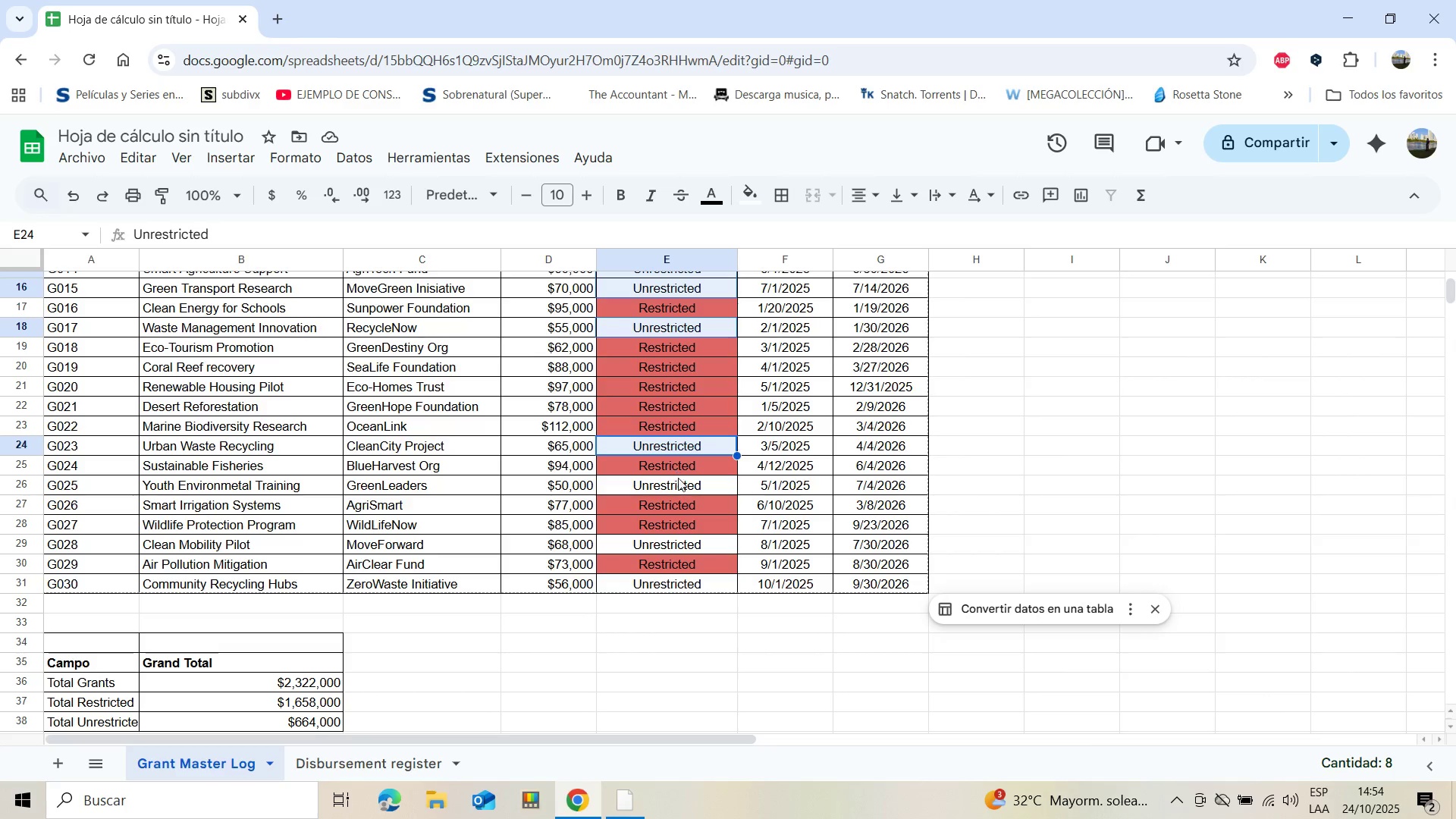 
hold_key(key=ControlLeft, duration=1.52)
left_click([677, 447])
 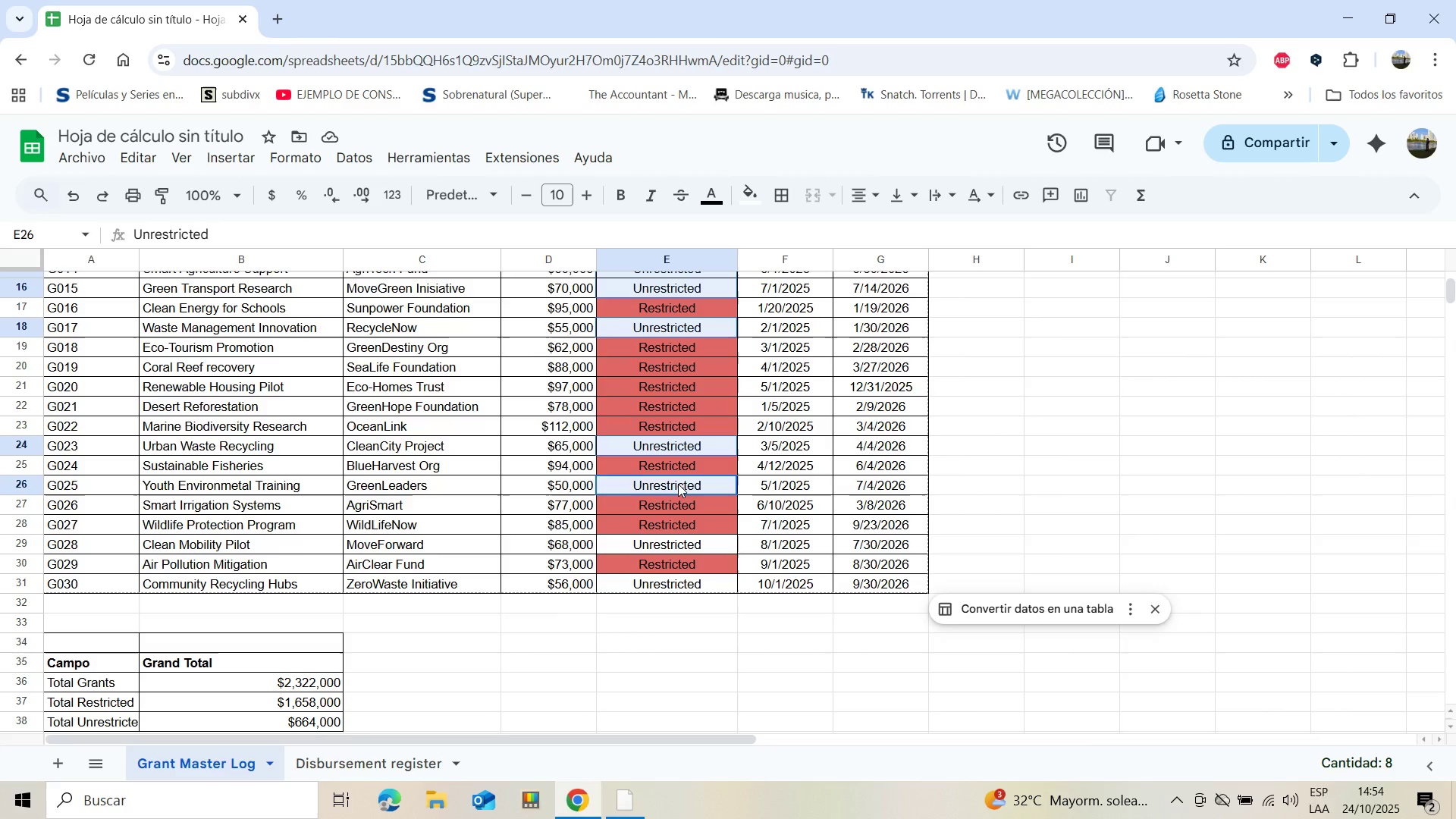 
left_click([678, 484])
 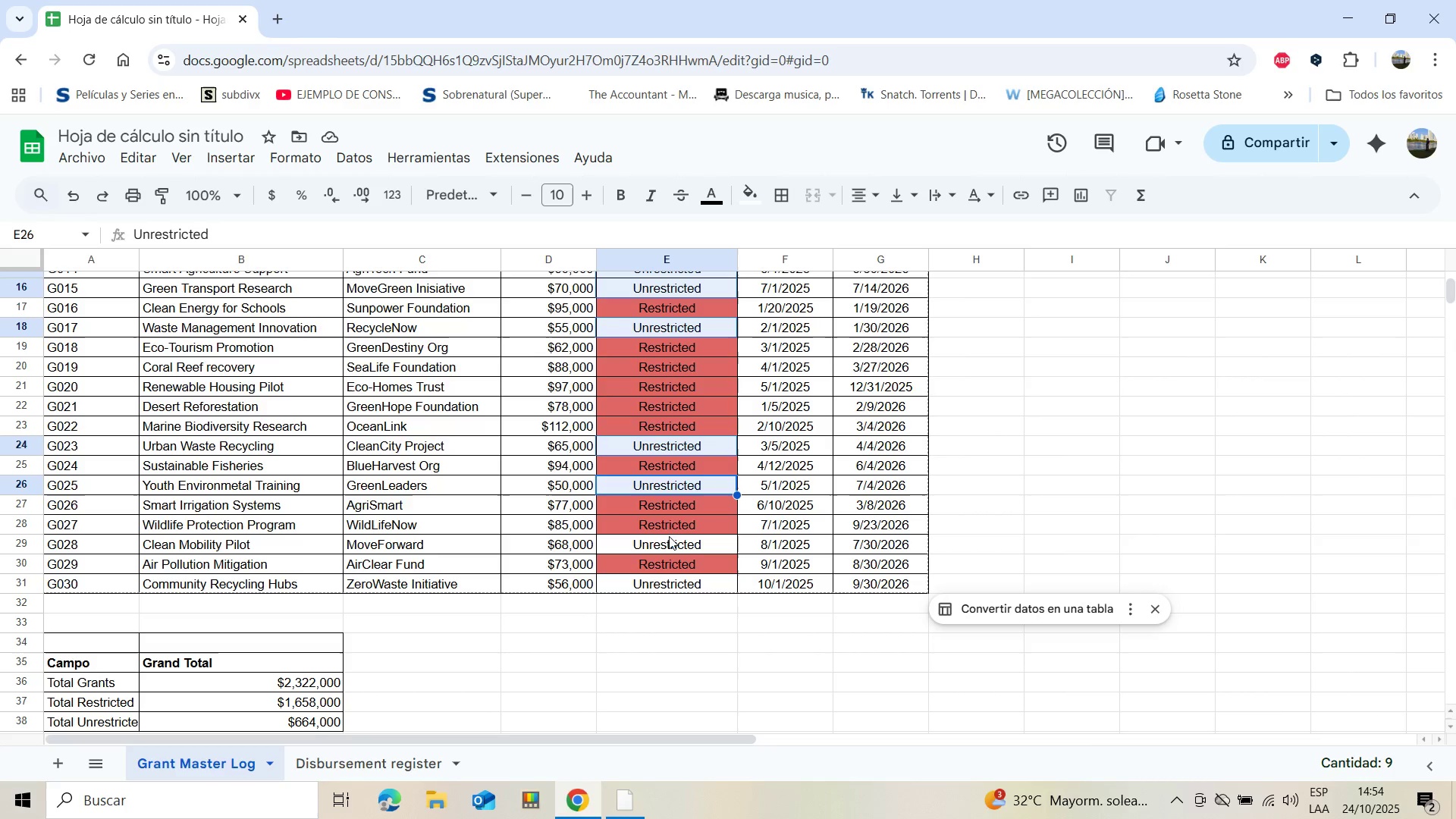 
hold_key(key=ControlLeft, duration=1.37)
left_click([669, 537])
 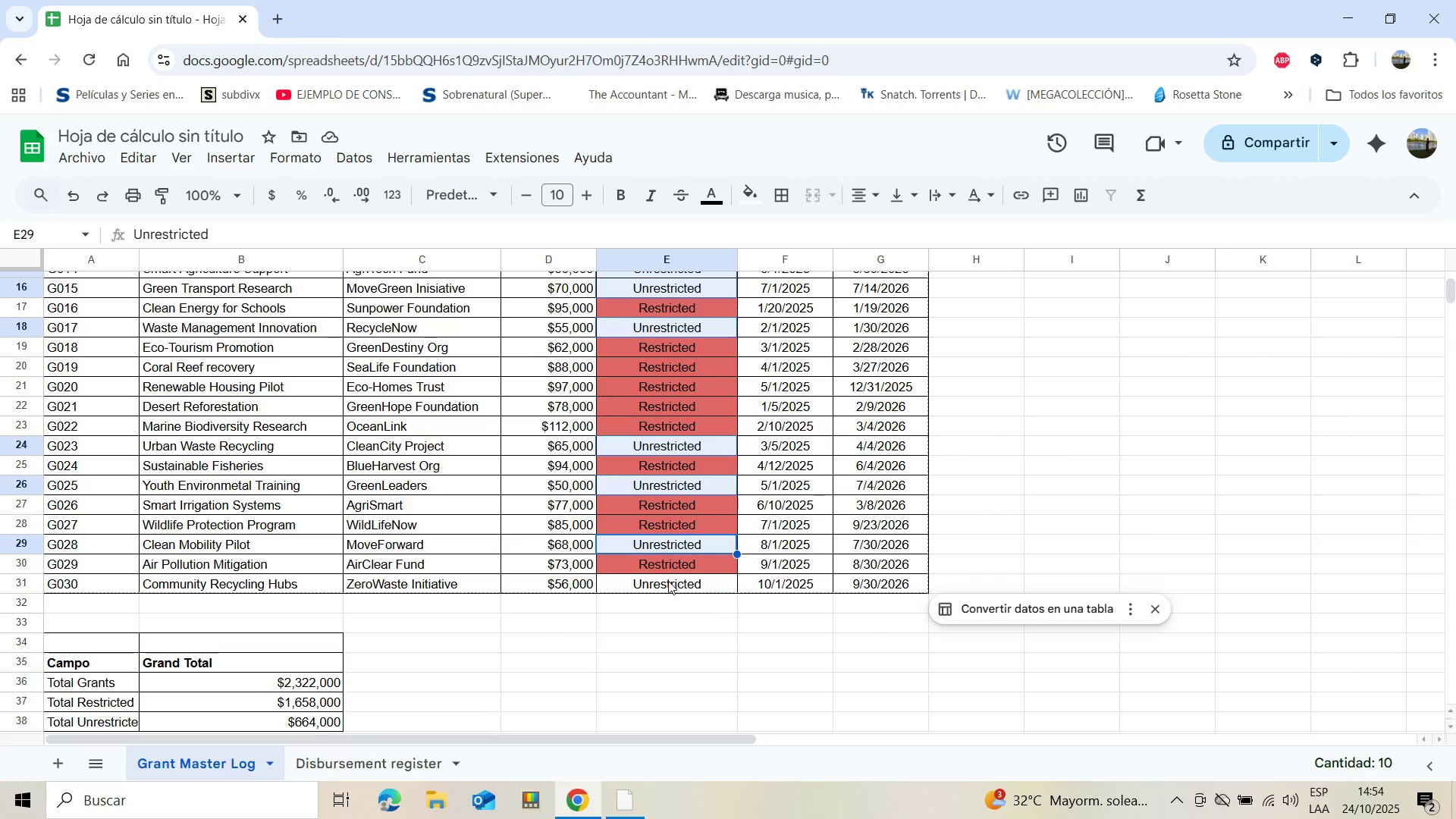 
left_click([668, 581])
 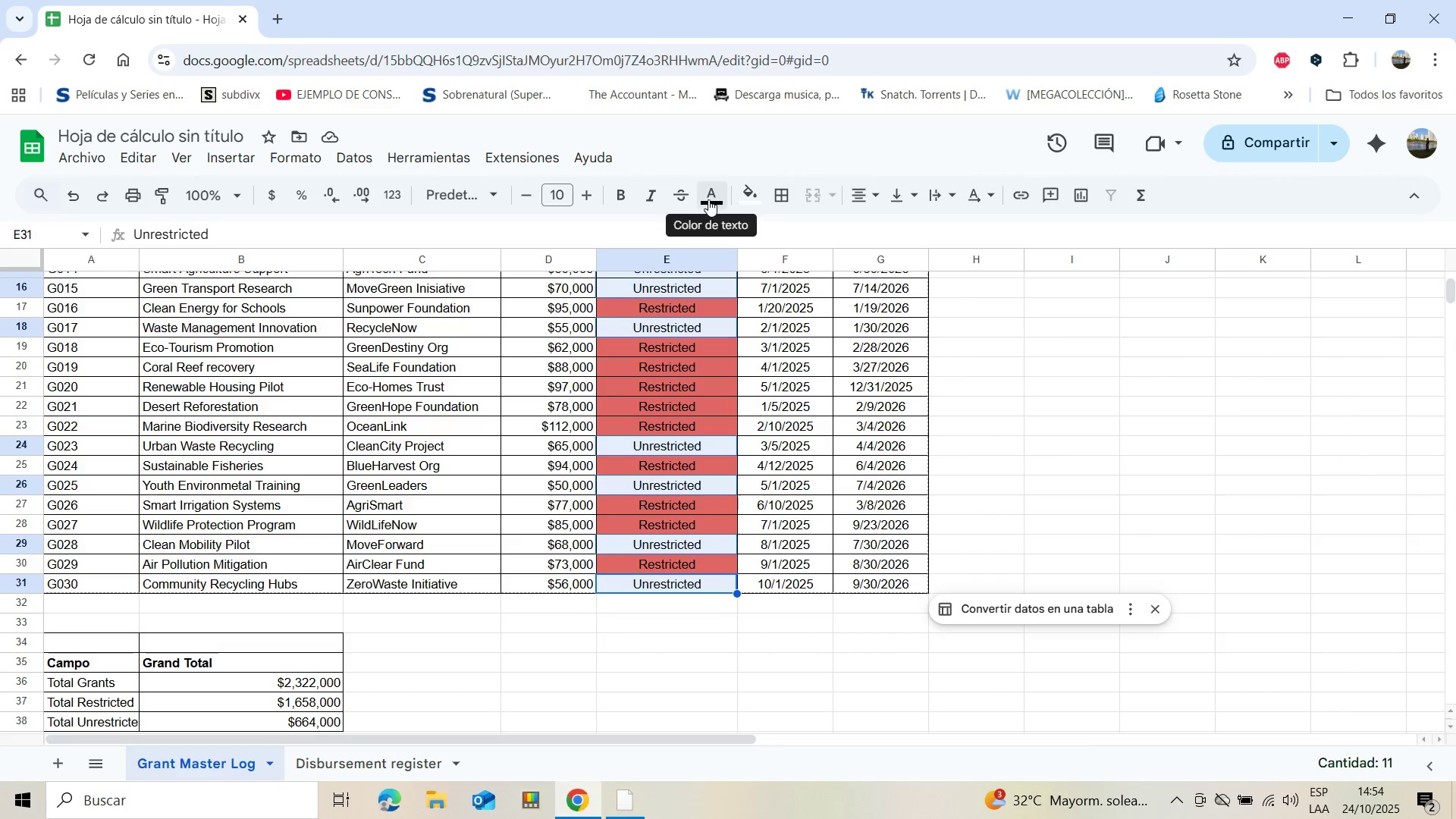 
left_click([755, 196])
 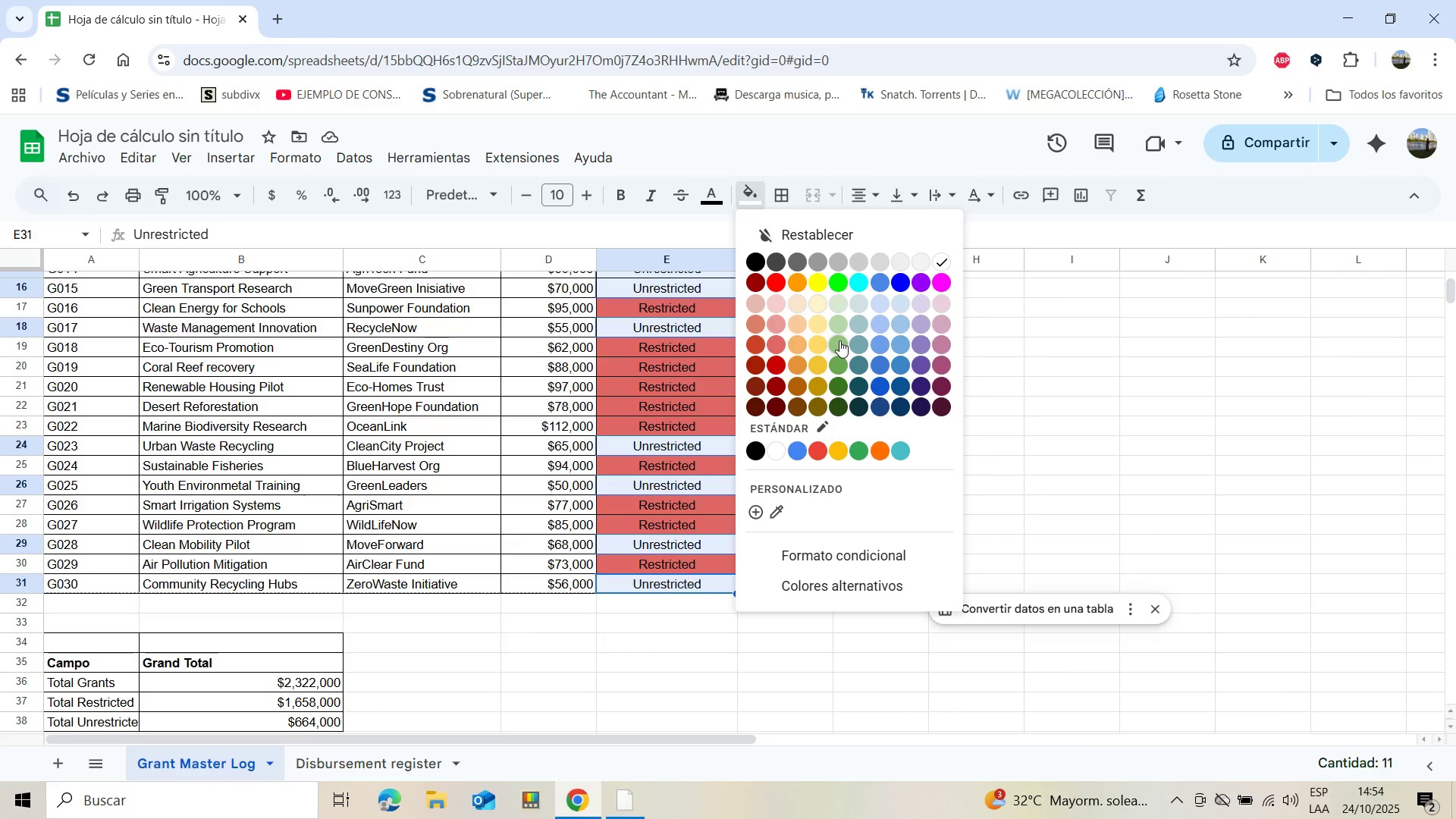 
wait(6.86)
 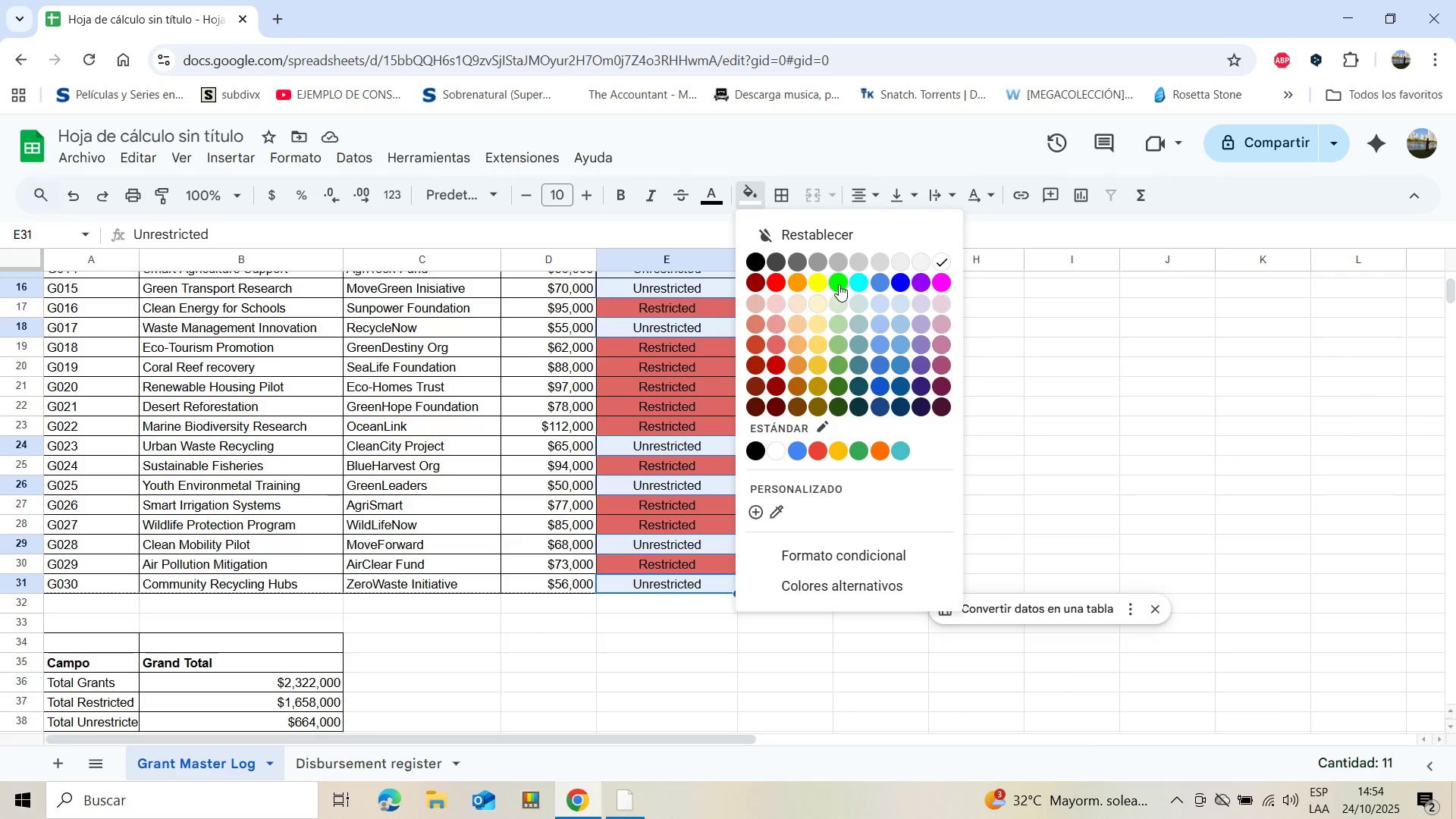 
left_click([839, 343])
 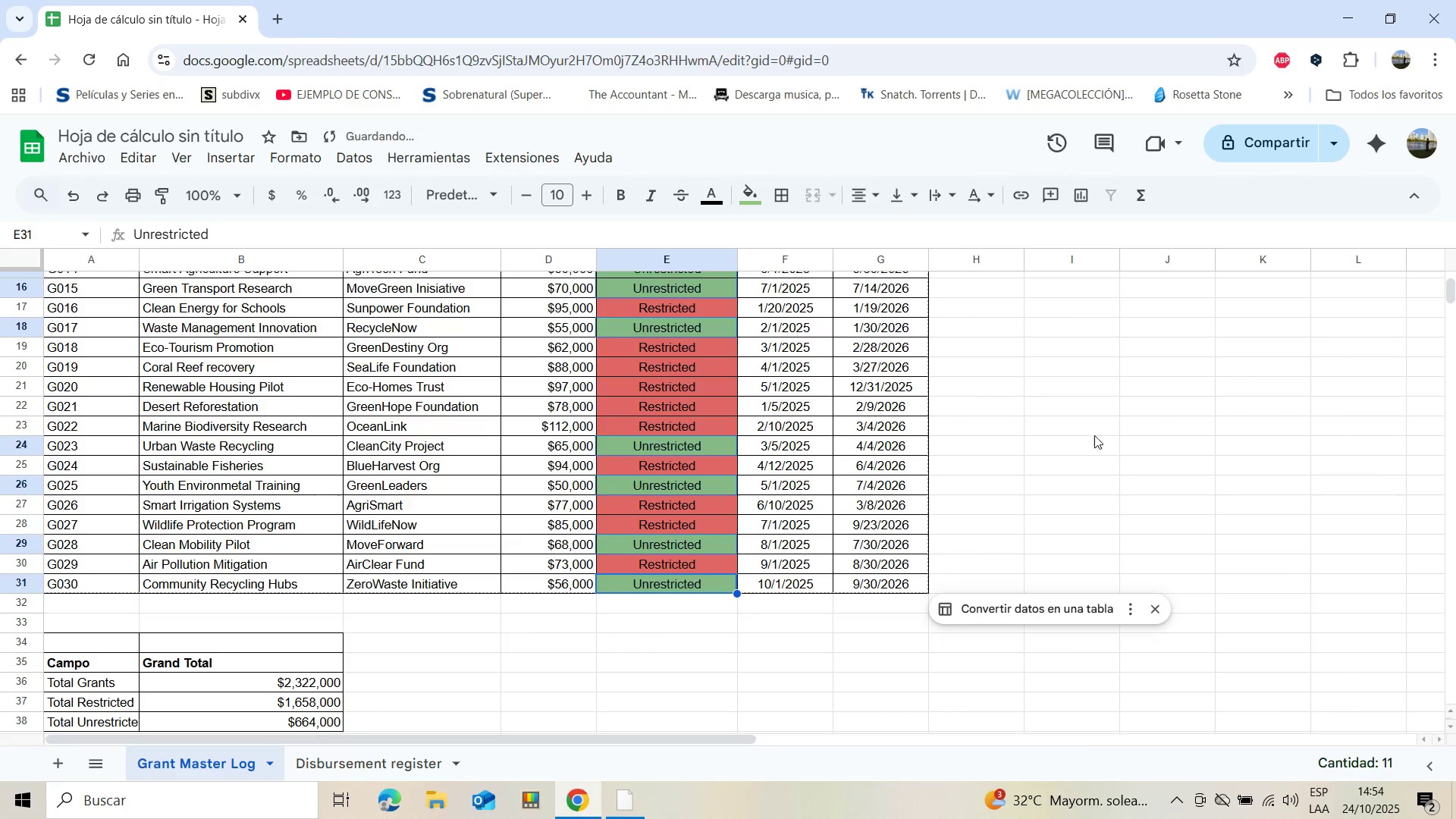 
scroll: coordinate [1091, 507], scroll_direction: up, amount: 6.0
 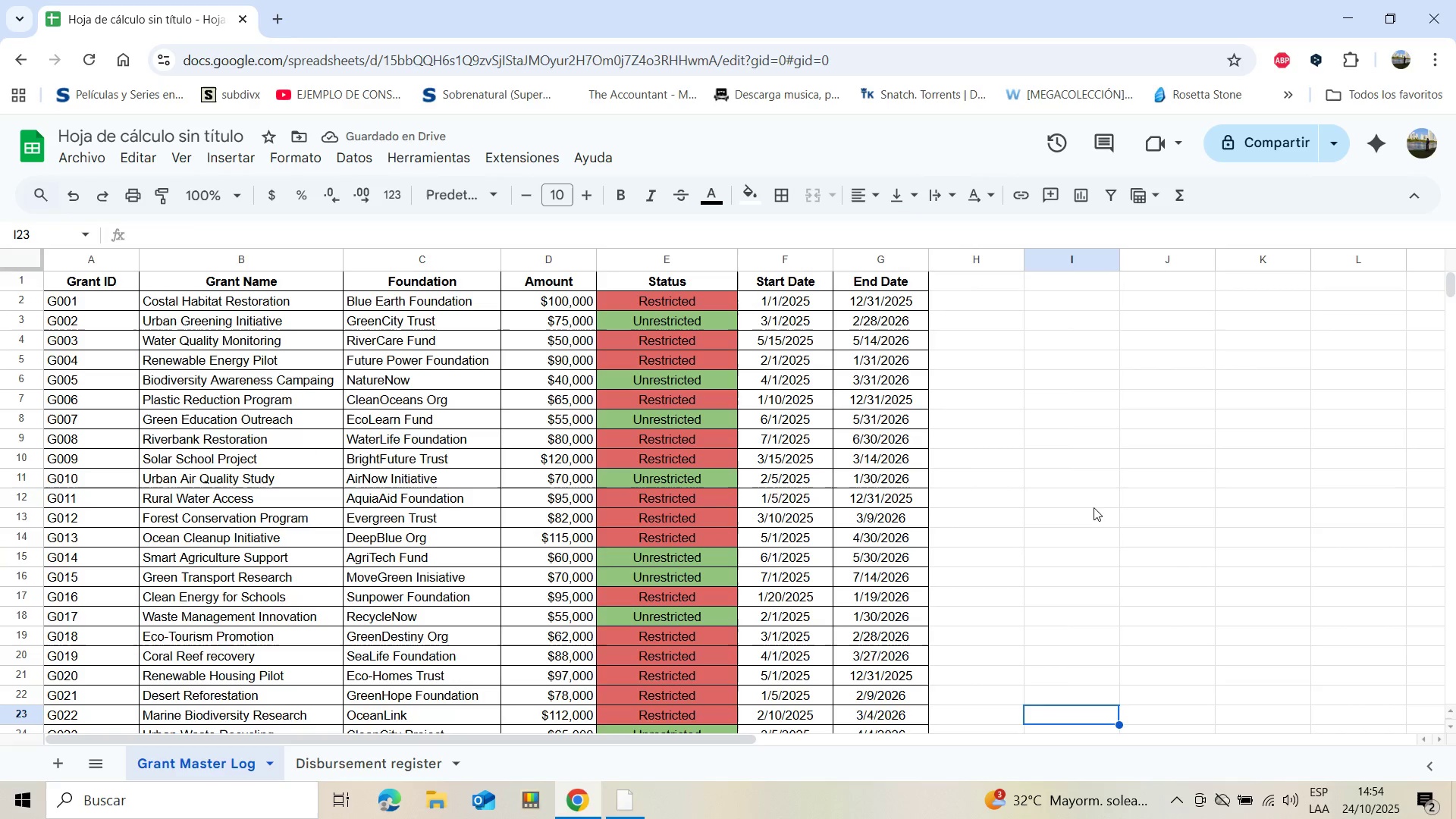 
scroll: coordinate [1101, 527], scroll_direction: down, amount: 6.0
 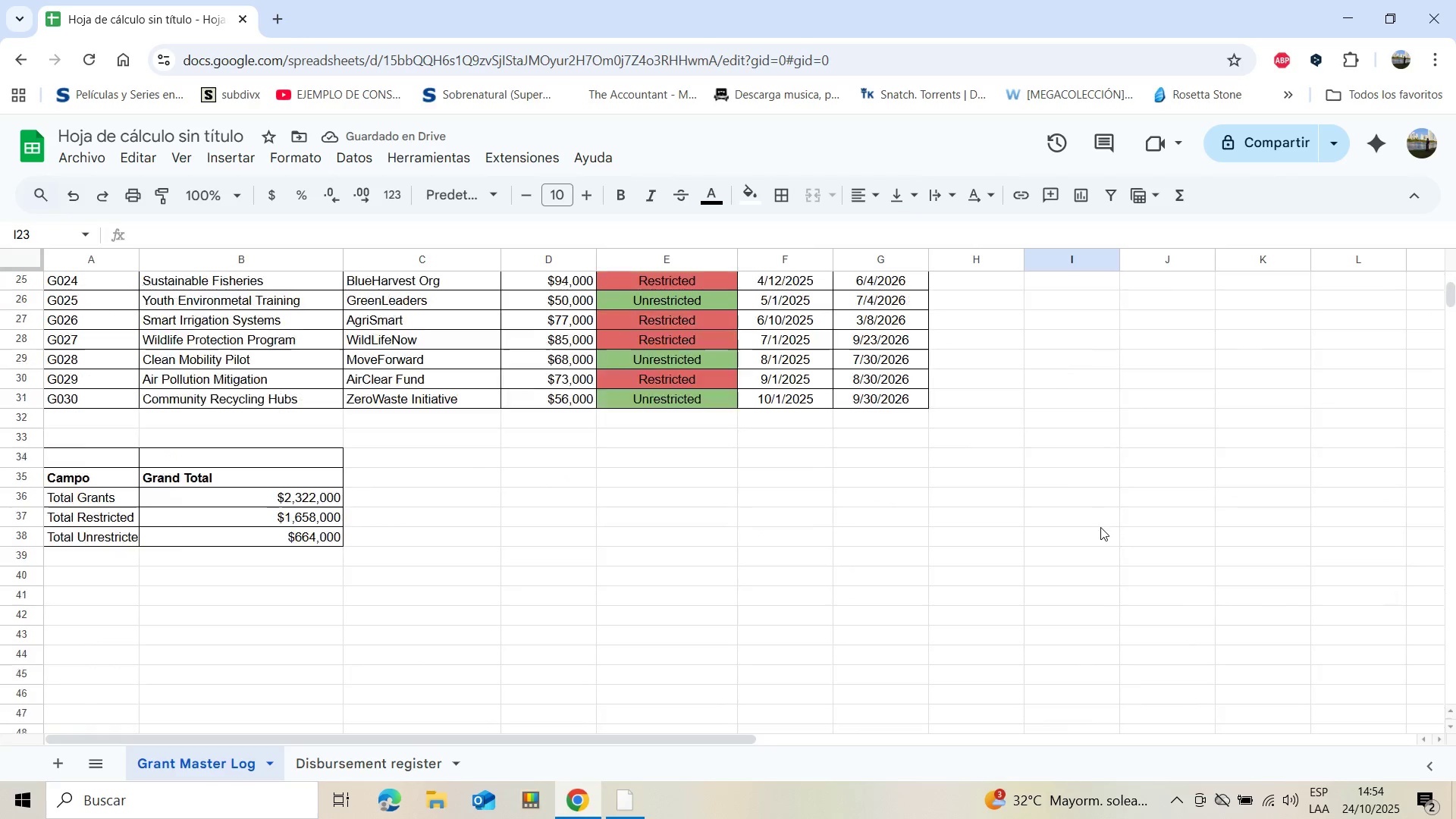 
scroll: coordinate [1102, 523], scroll_direction: up, amount: 11.0
 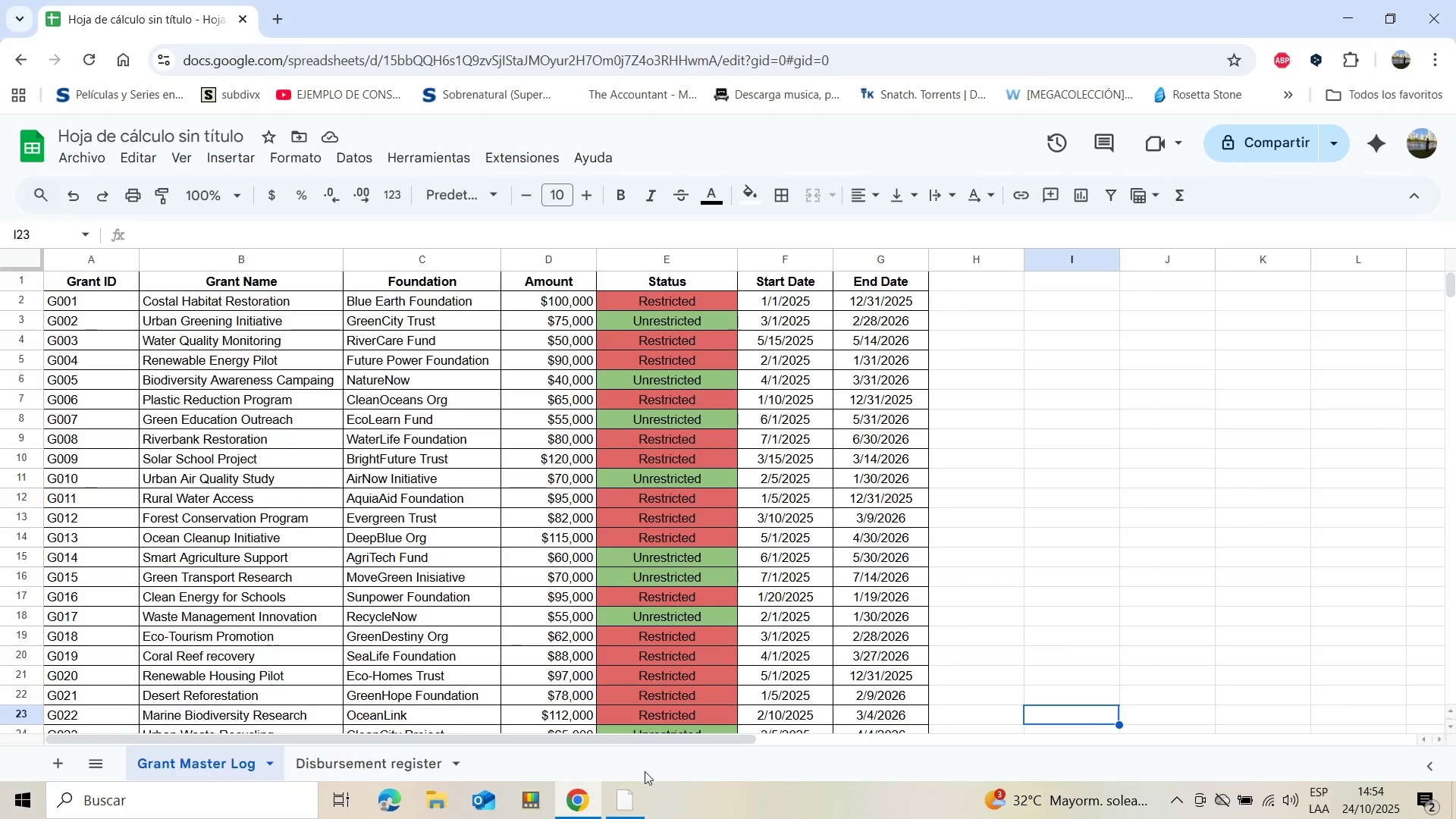 
left_click([626, 800])